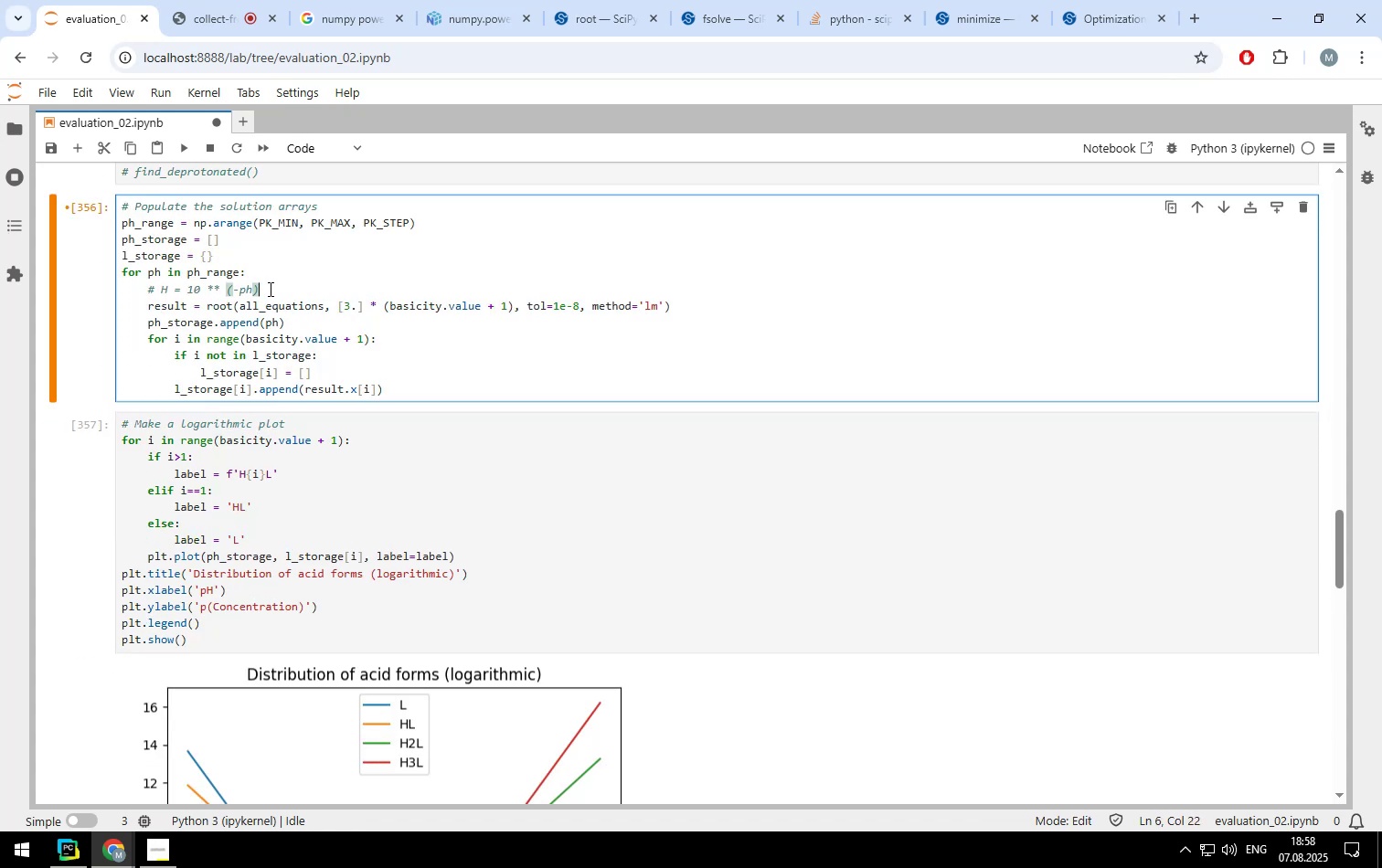 
hold_key(key=Backspace, duration=1.22)
 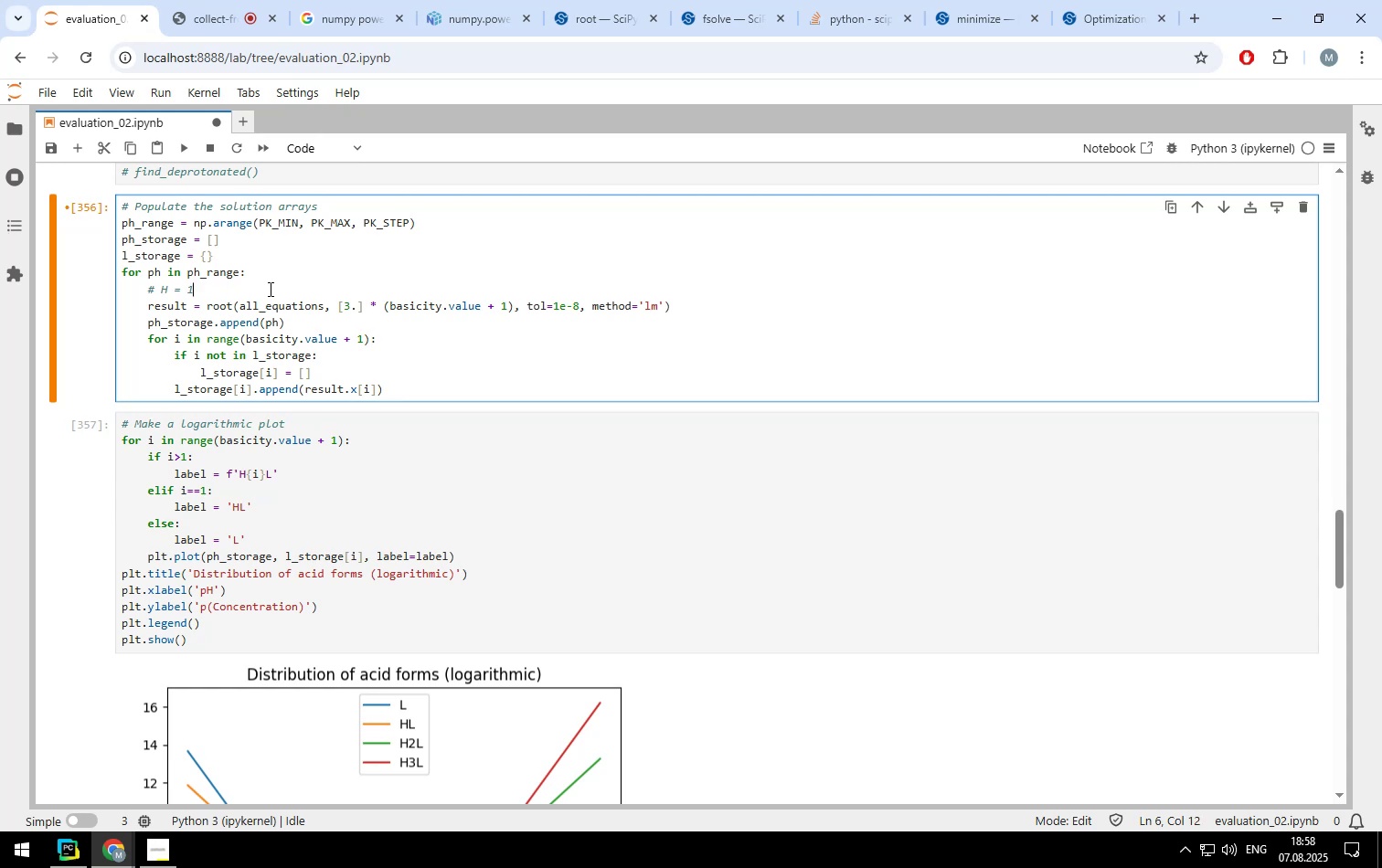 
key(Backspace)
 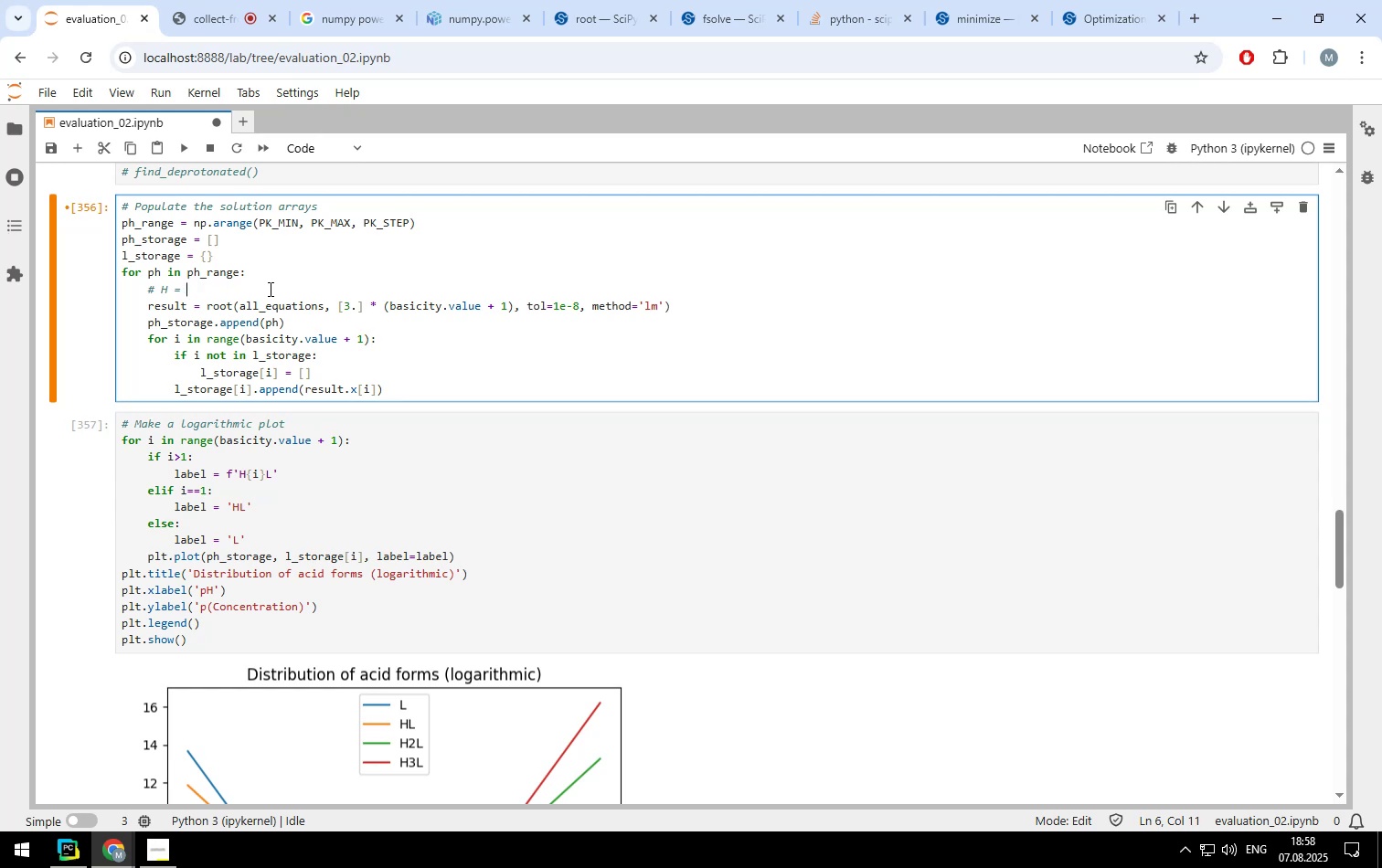 
key(Backspace)
 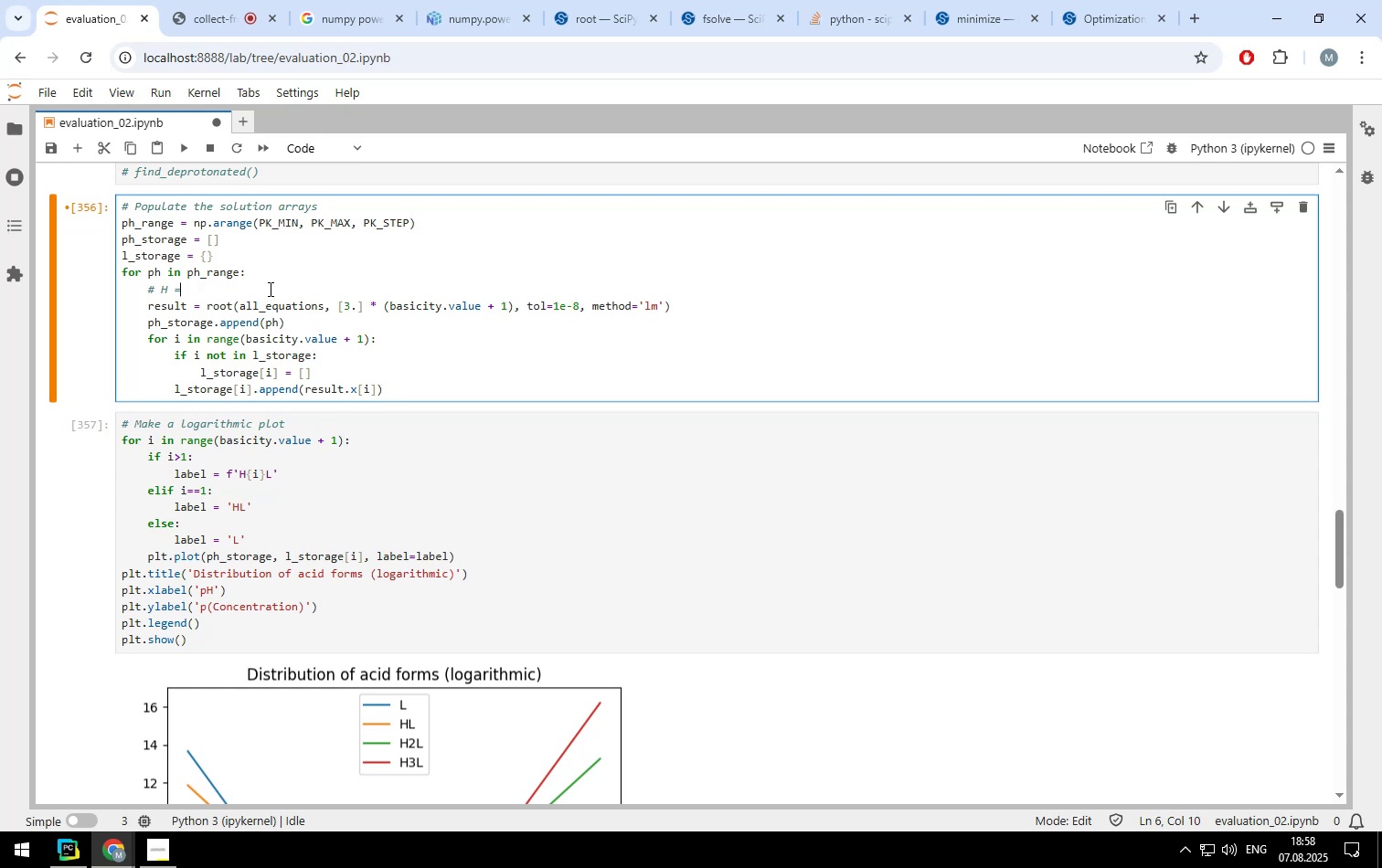 
key(Backspace)
 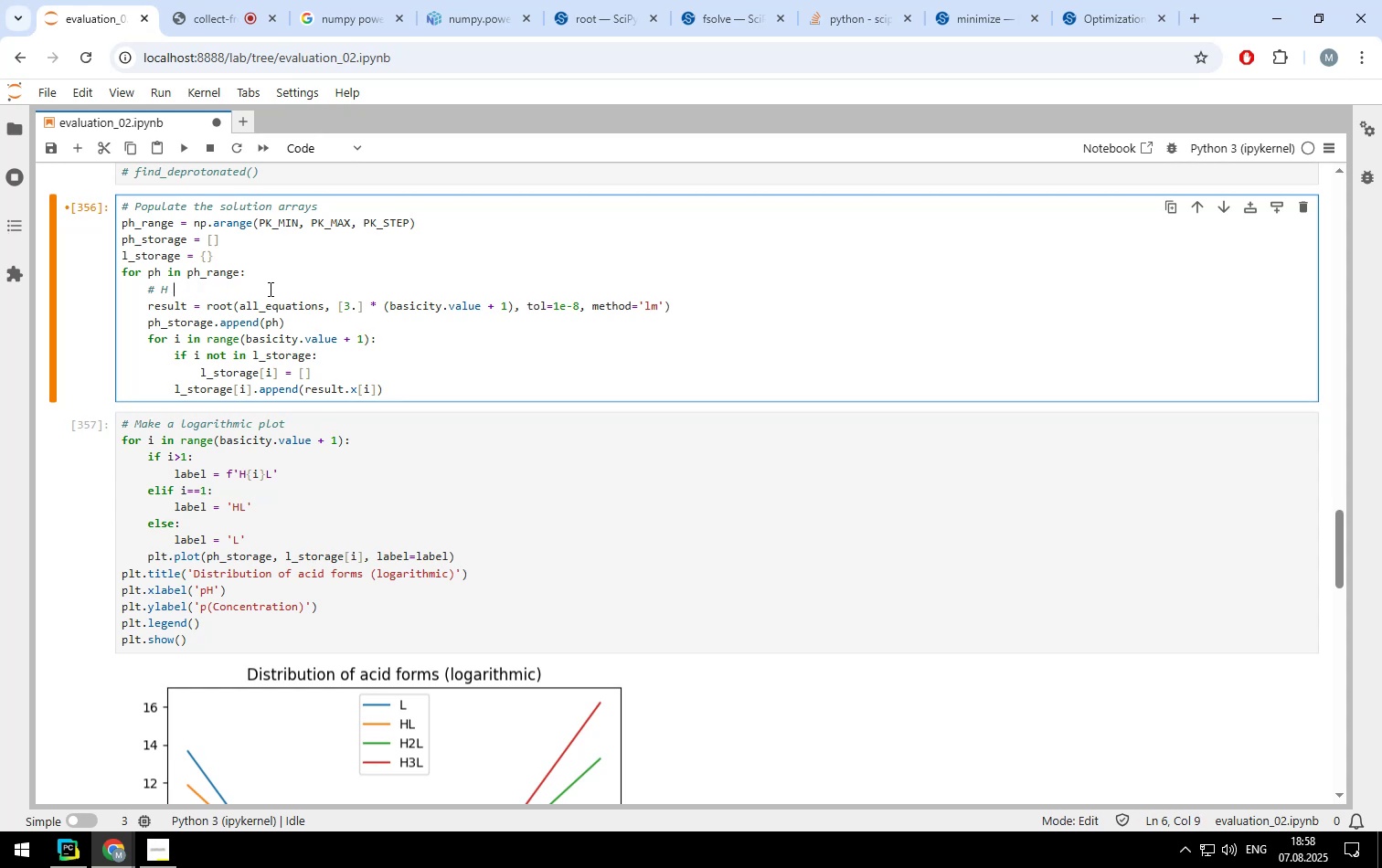 
key(Backspace)
 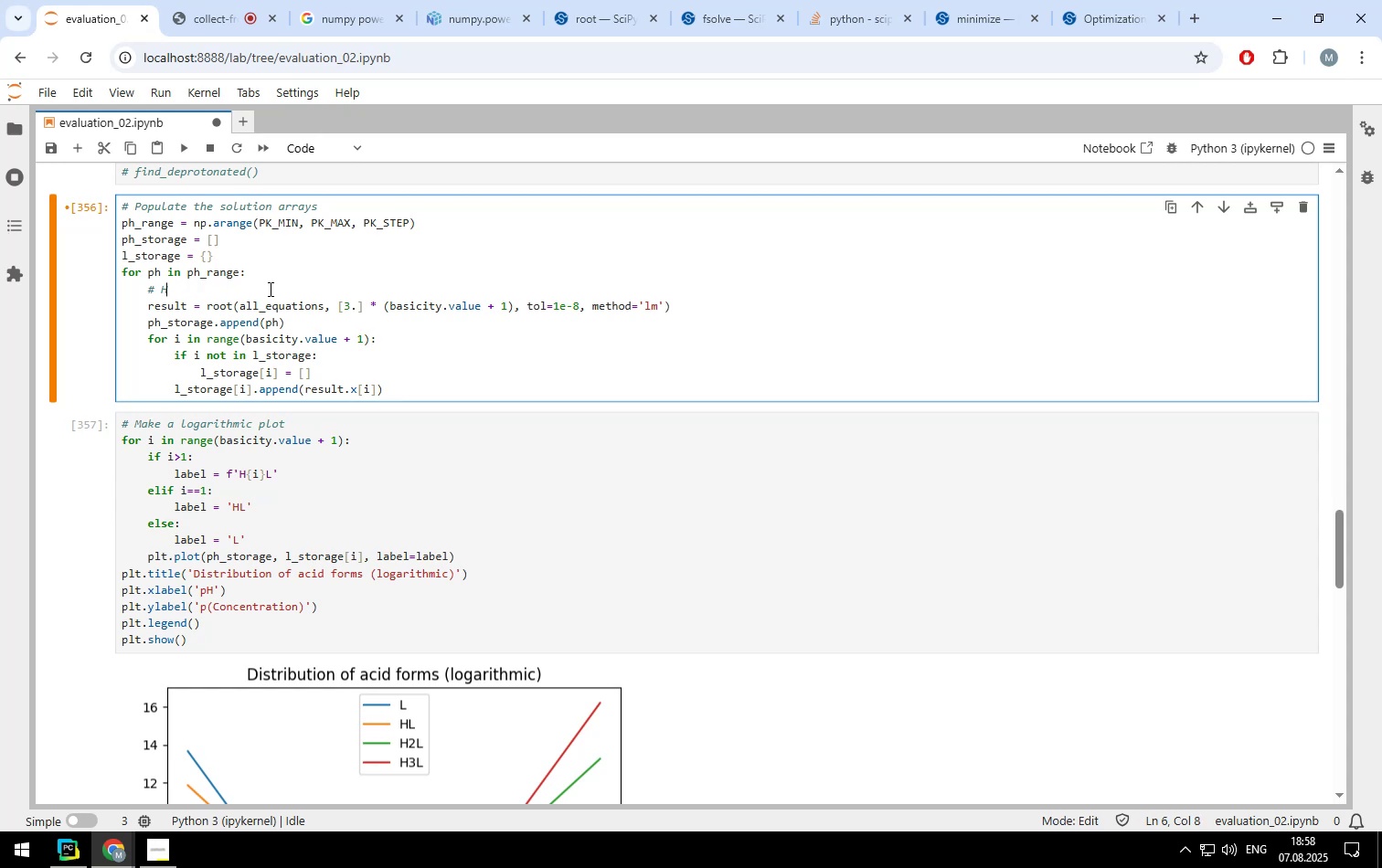 
key(Backspace)
 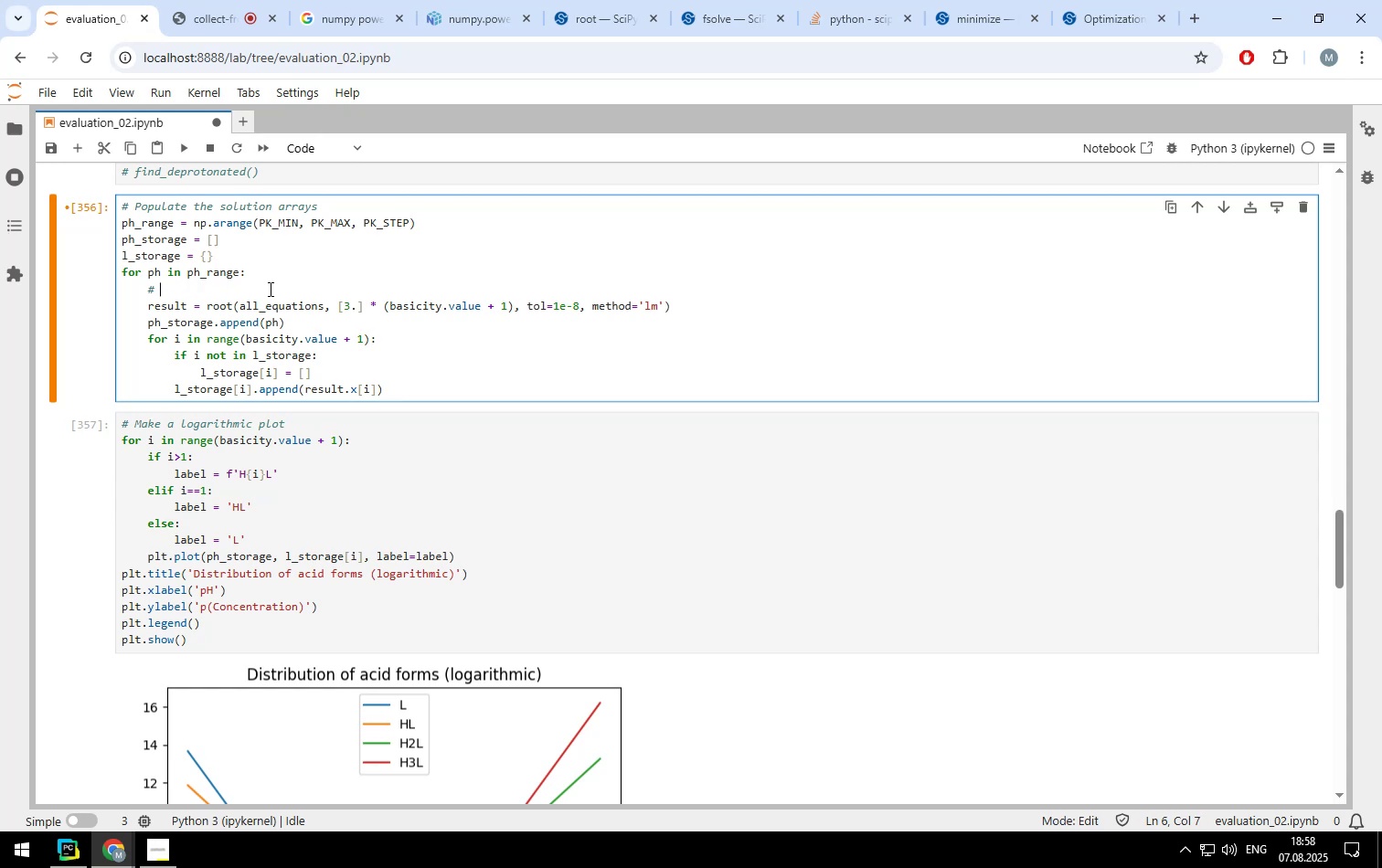 
key(Backspace)
 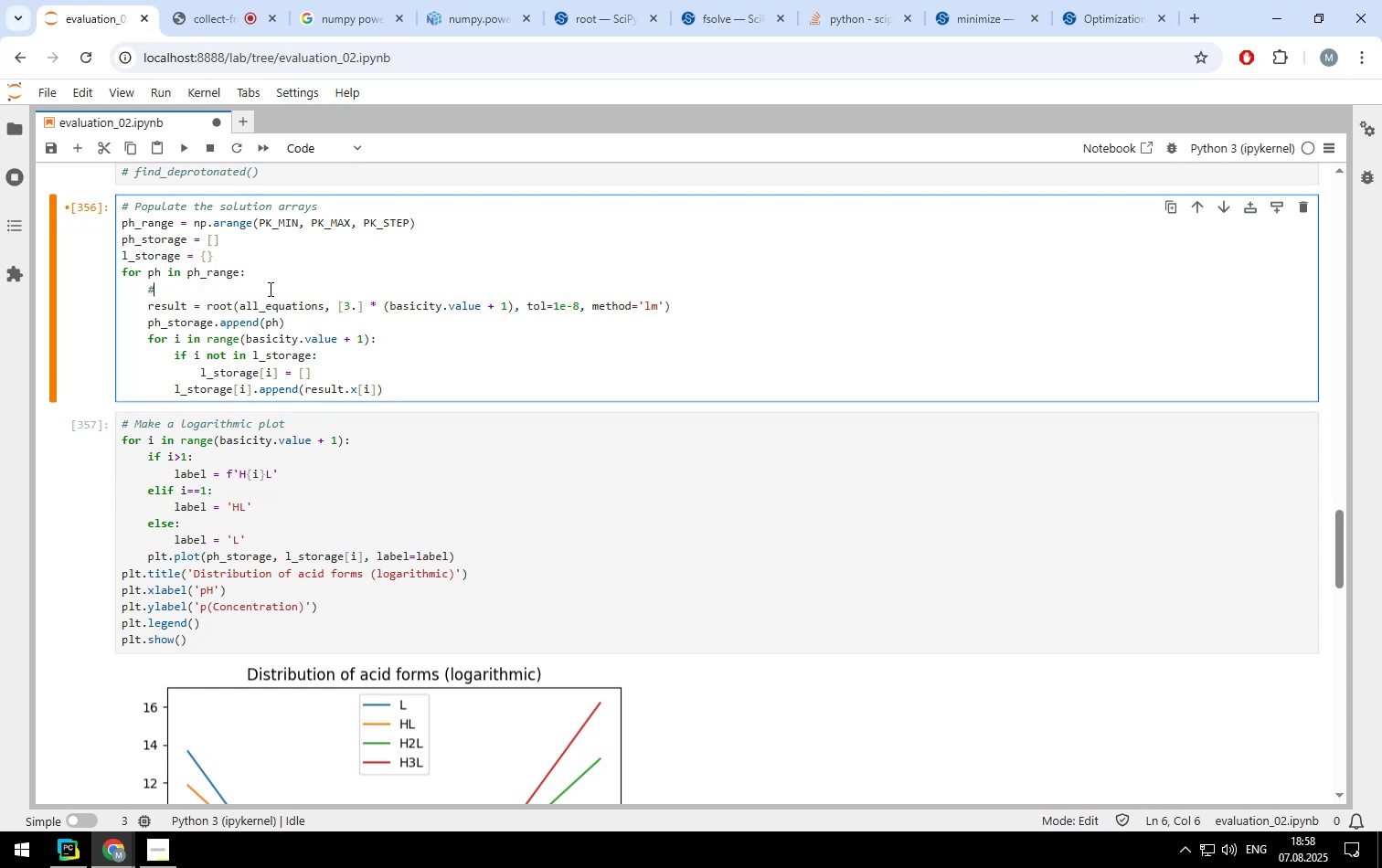 
key(Backspace)
 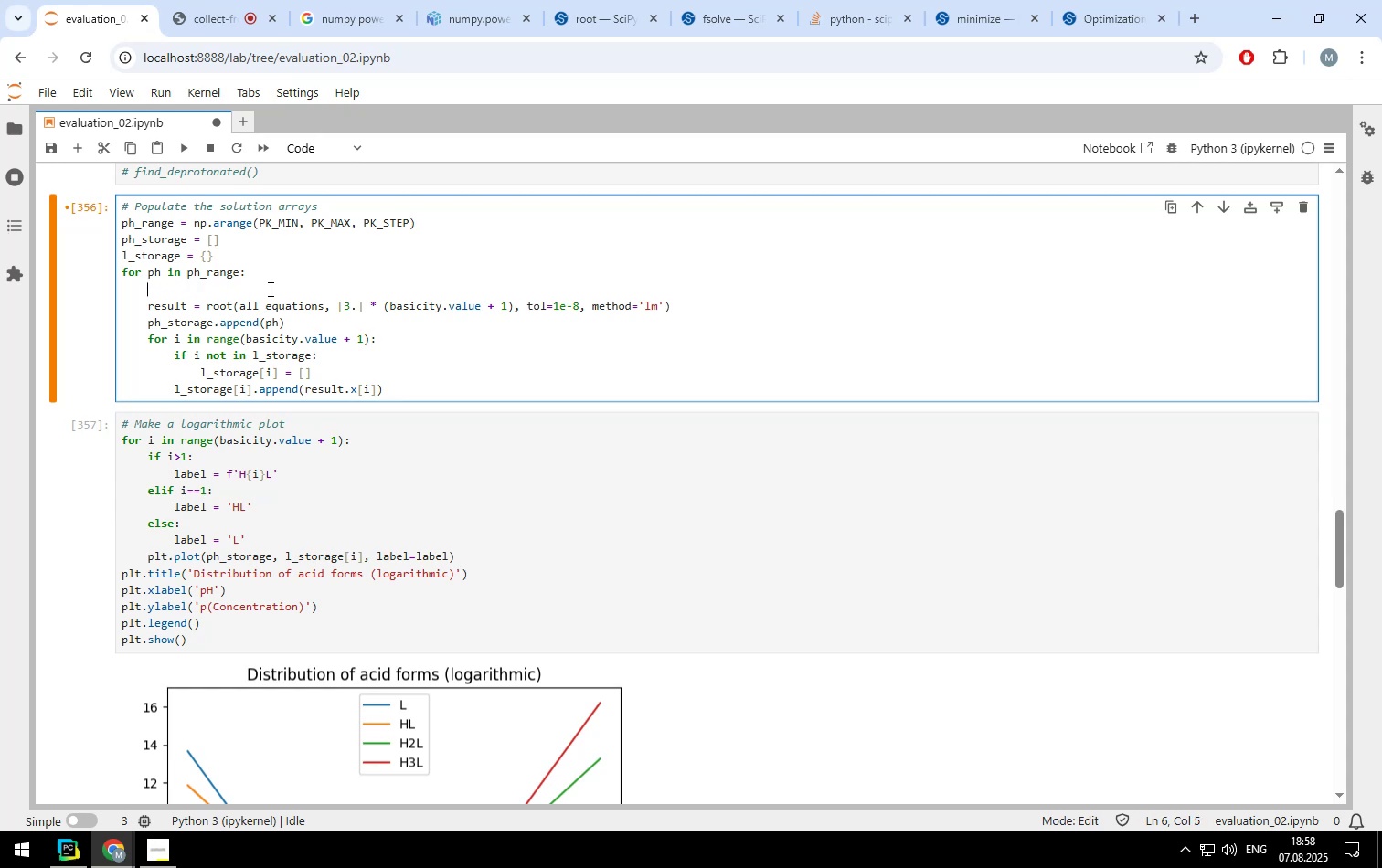 
key(Backspace)
 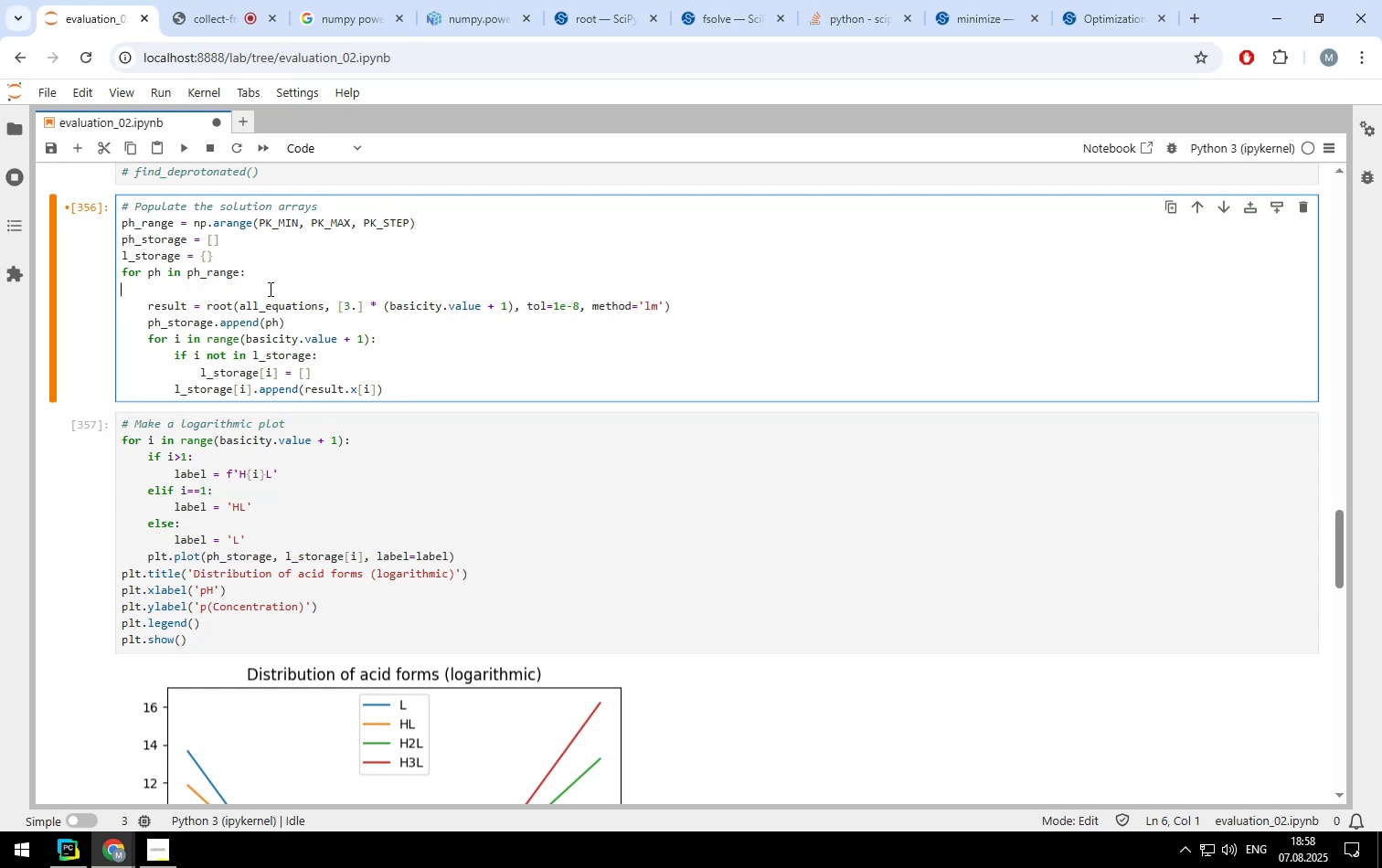 
key(Backspace)
 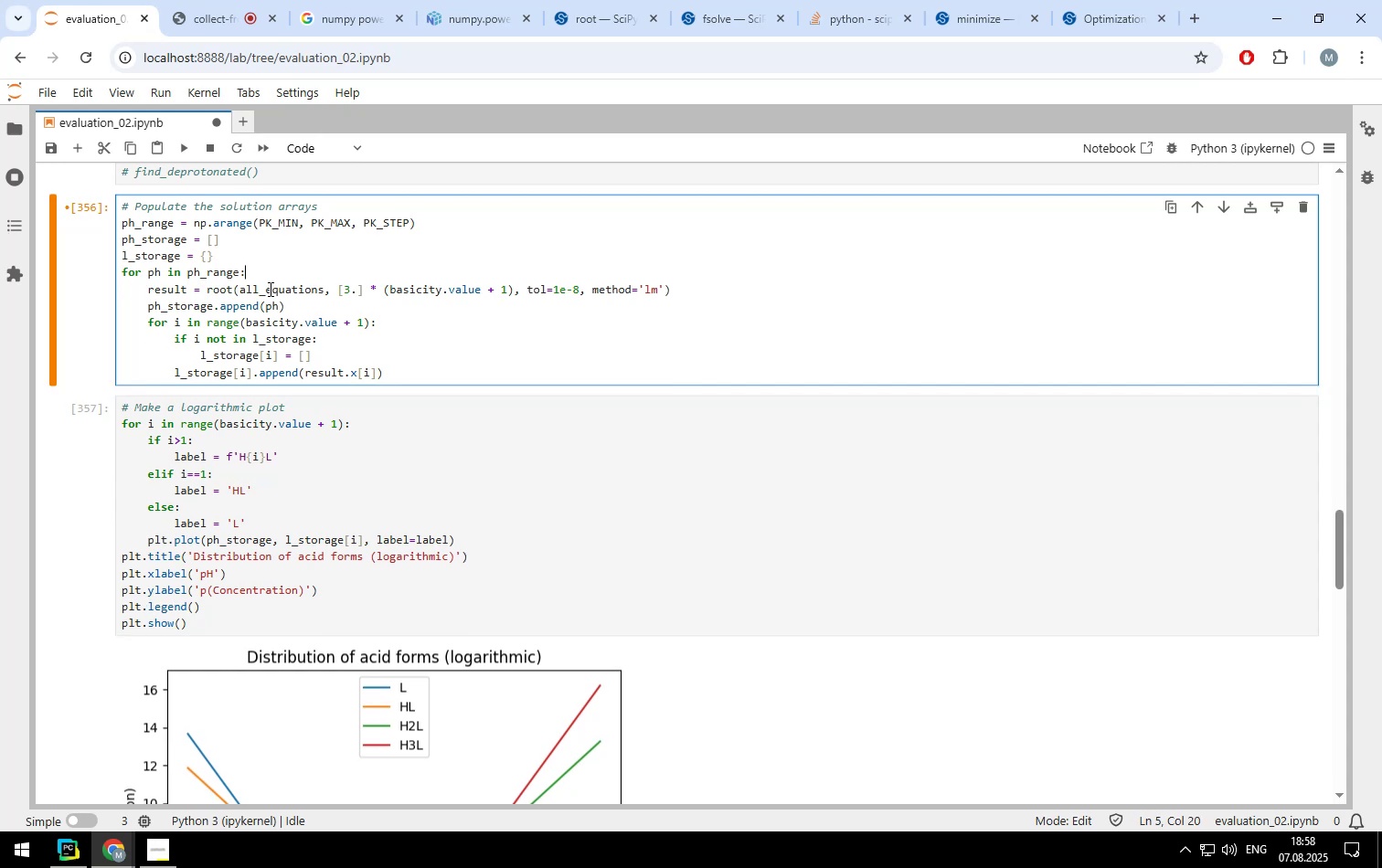 
scroll: coordinate [270, 282], scroll_direction: up, amount: 2.0
 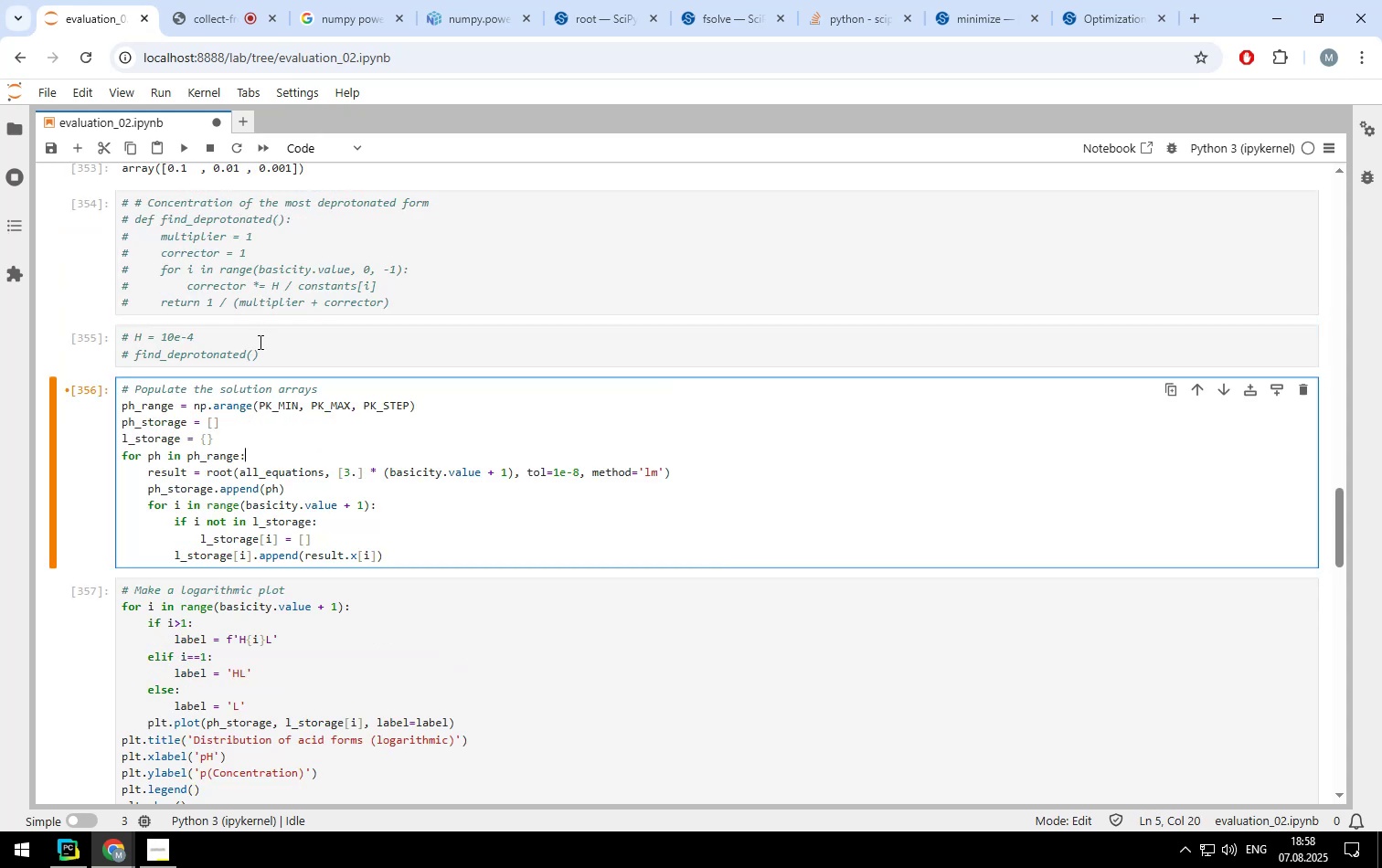 
left_click([261, 341])
 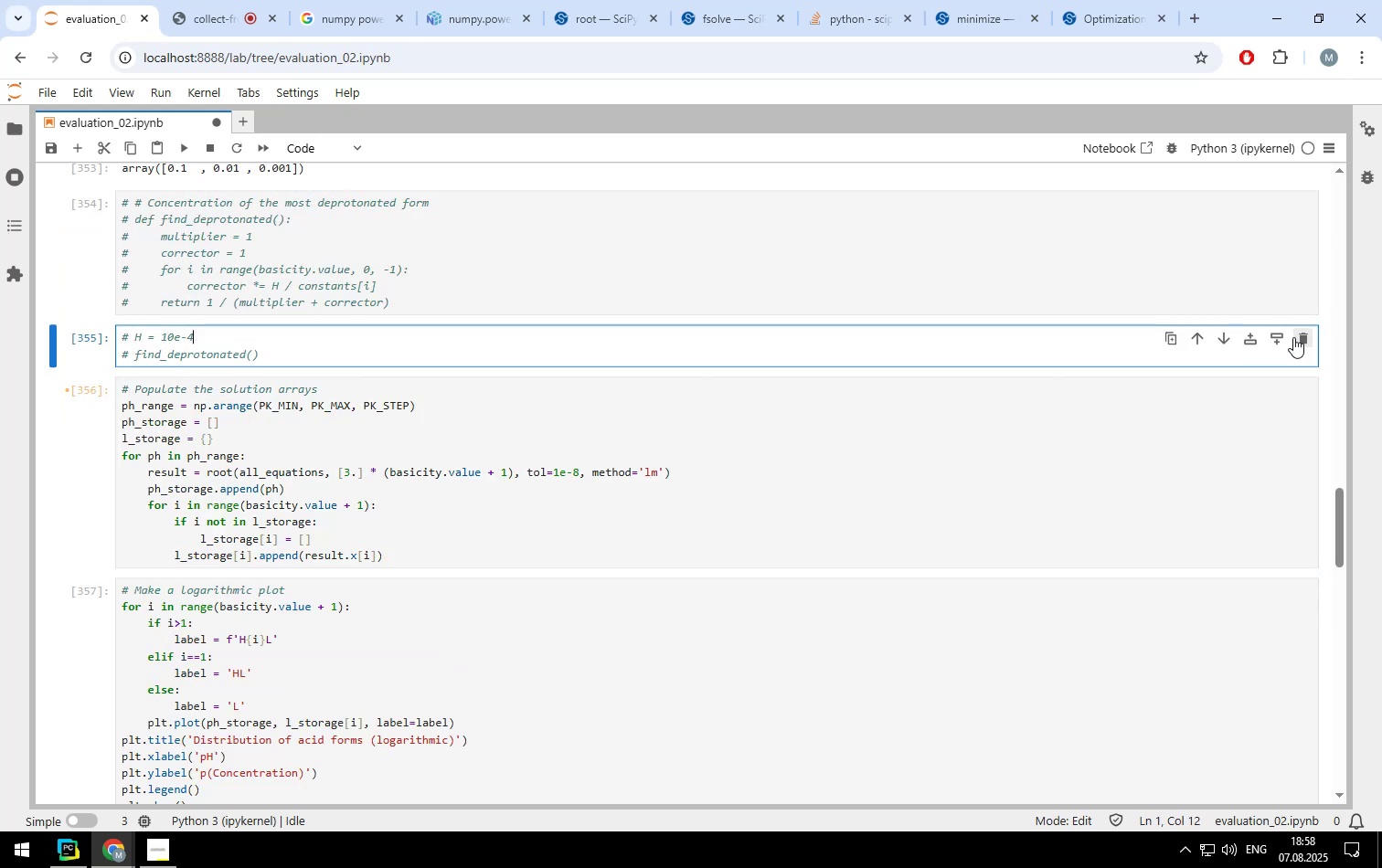 
left_click([1295, 337])
 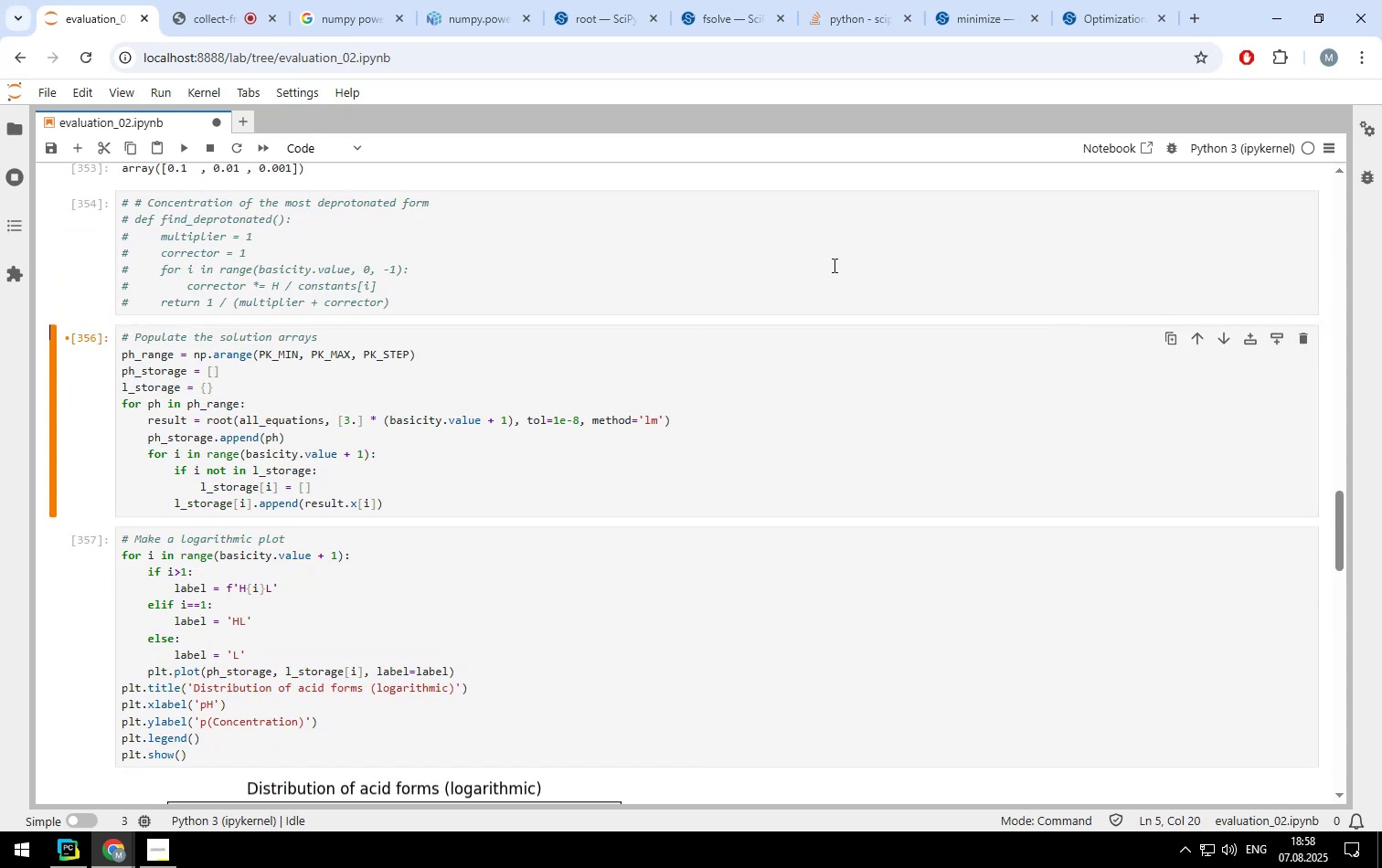 
left_click([821, 257])
 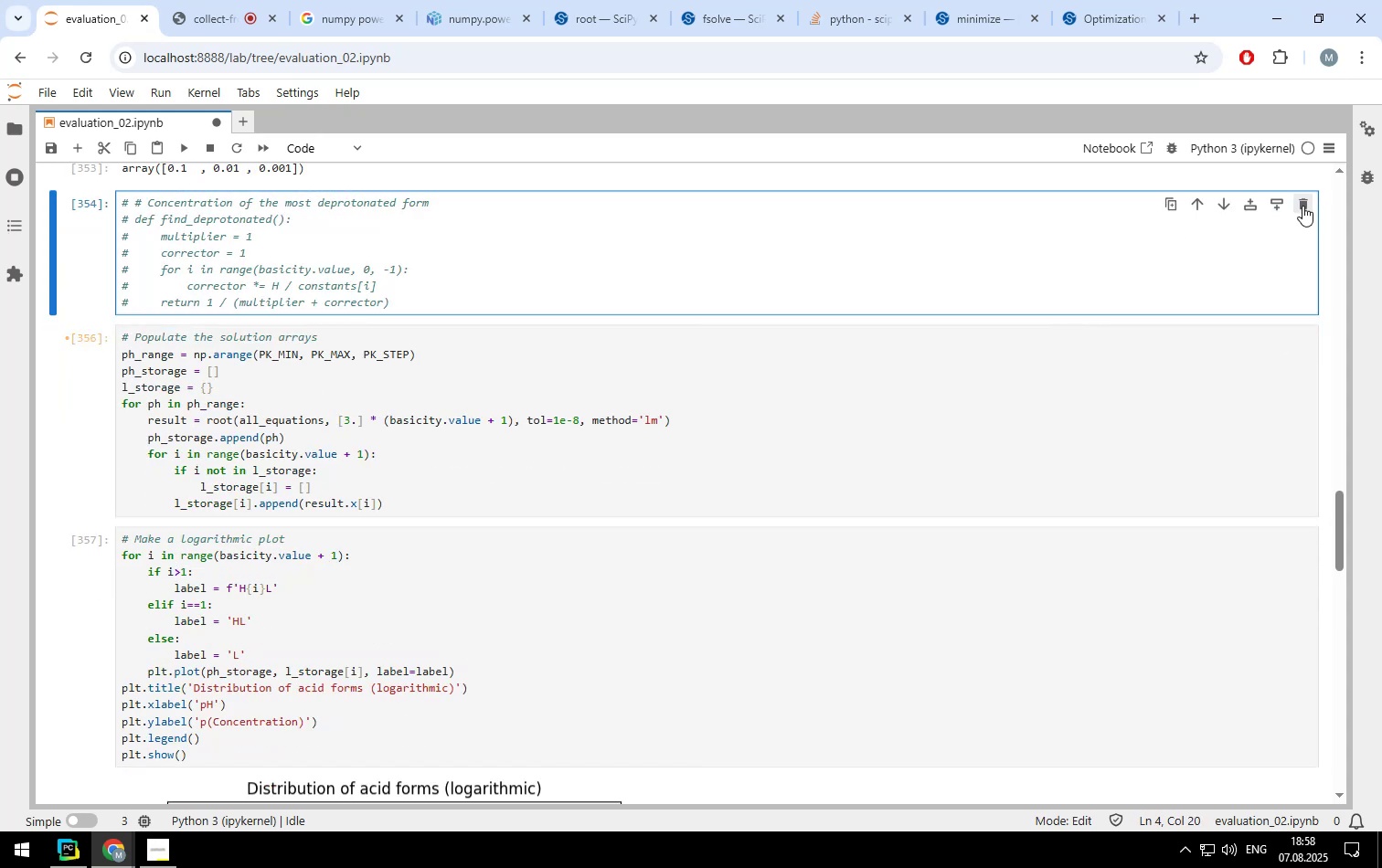 
left_click([1302, 206])
 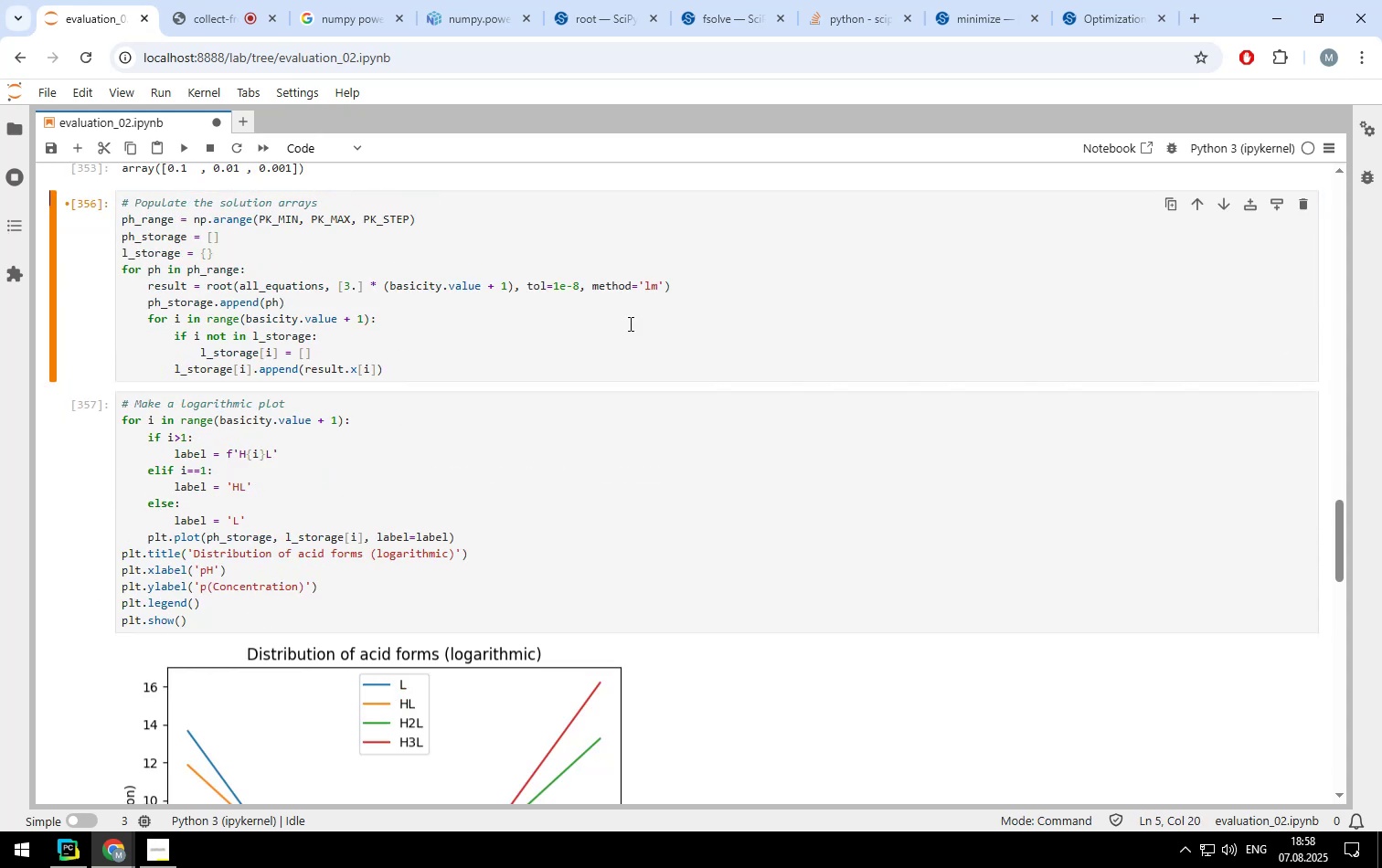 
scroll: coordinate [625, 323], scroll_direction: up, amount: 2.0
 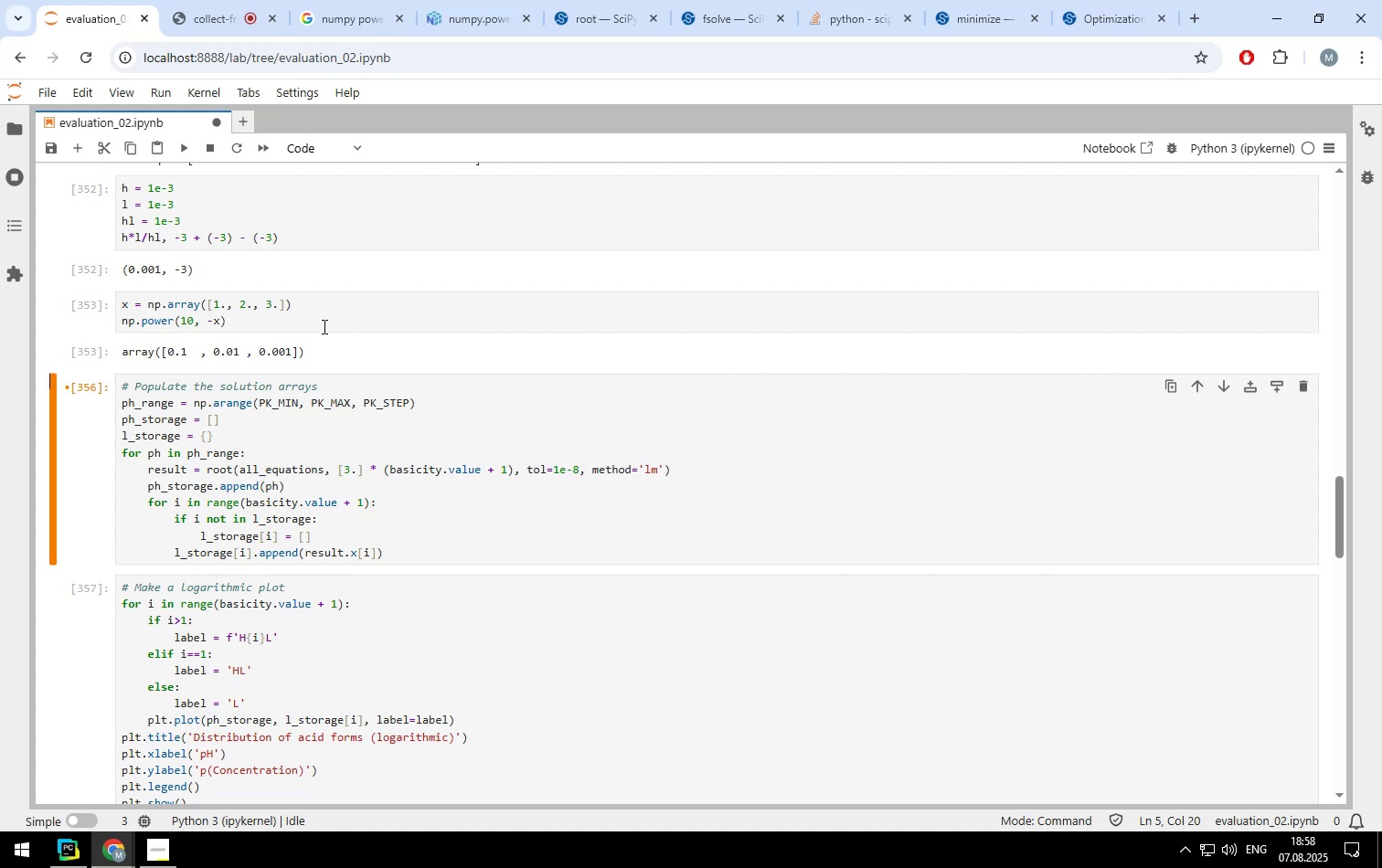 
left_click([323, 322])
 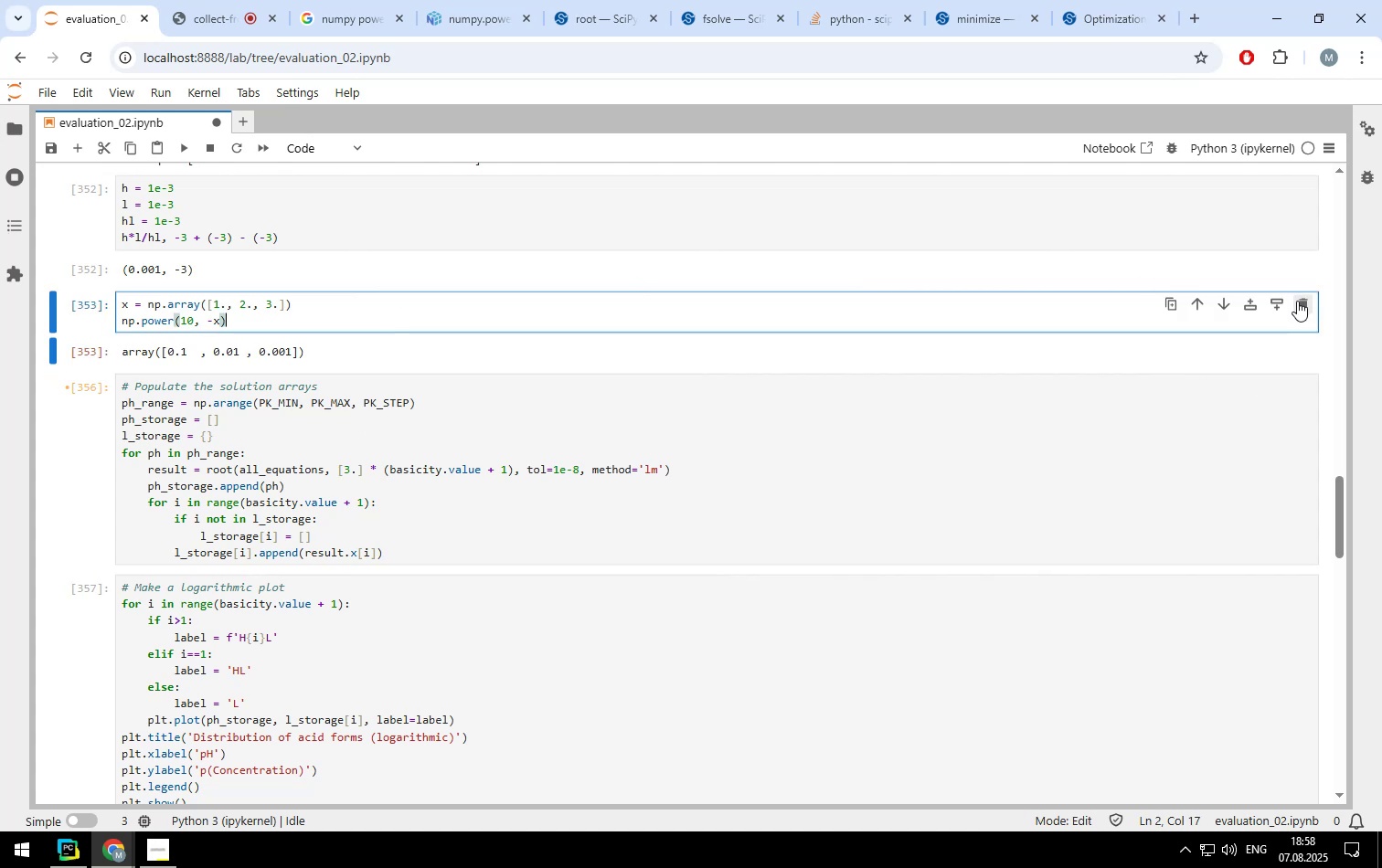 
scroll: coordinate [508, 302], scroll_direction: up, amount: 2.0
 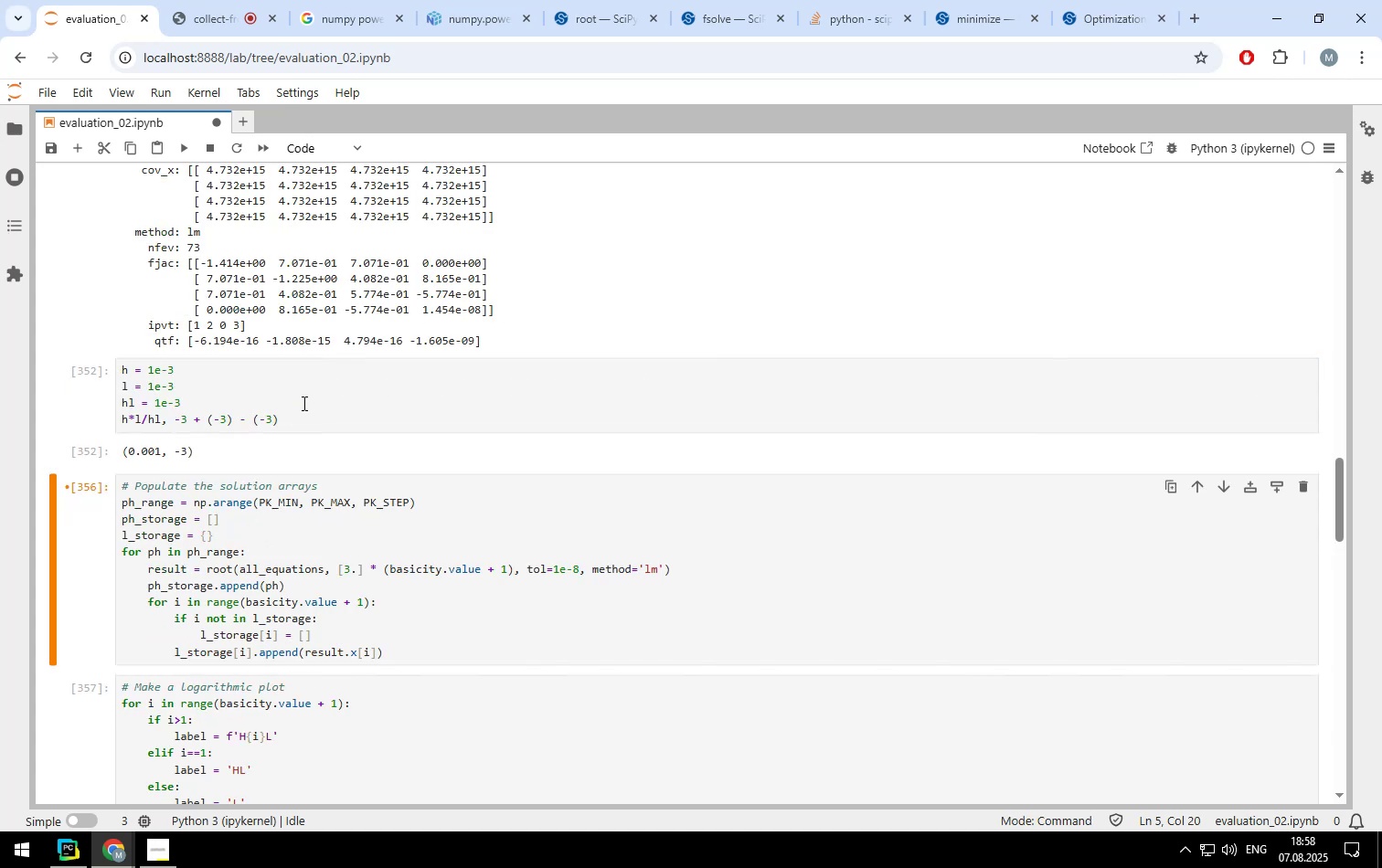 
left_click([303, 405])
 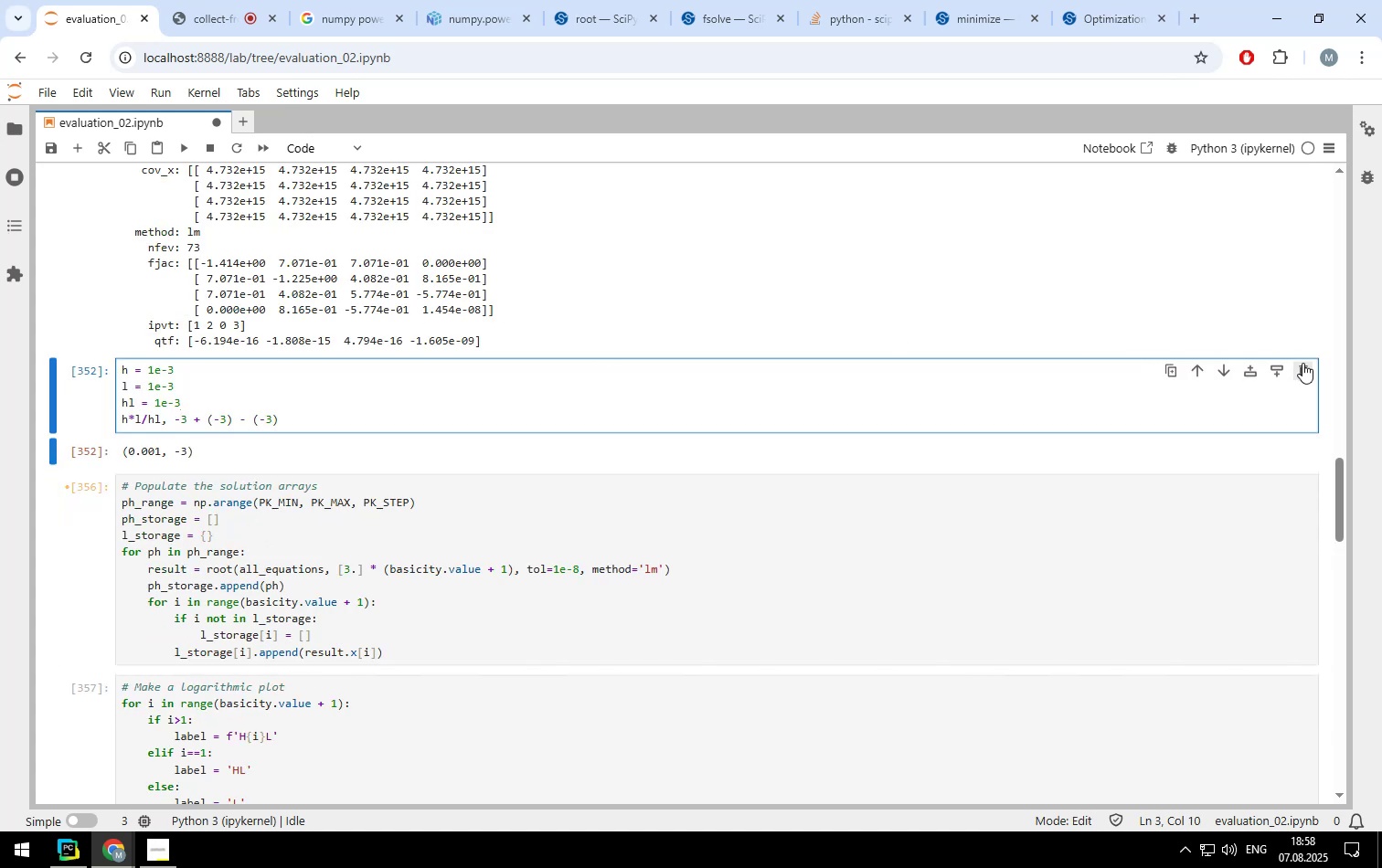 
left_click([1307, 365])
 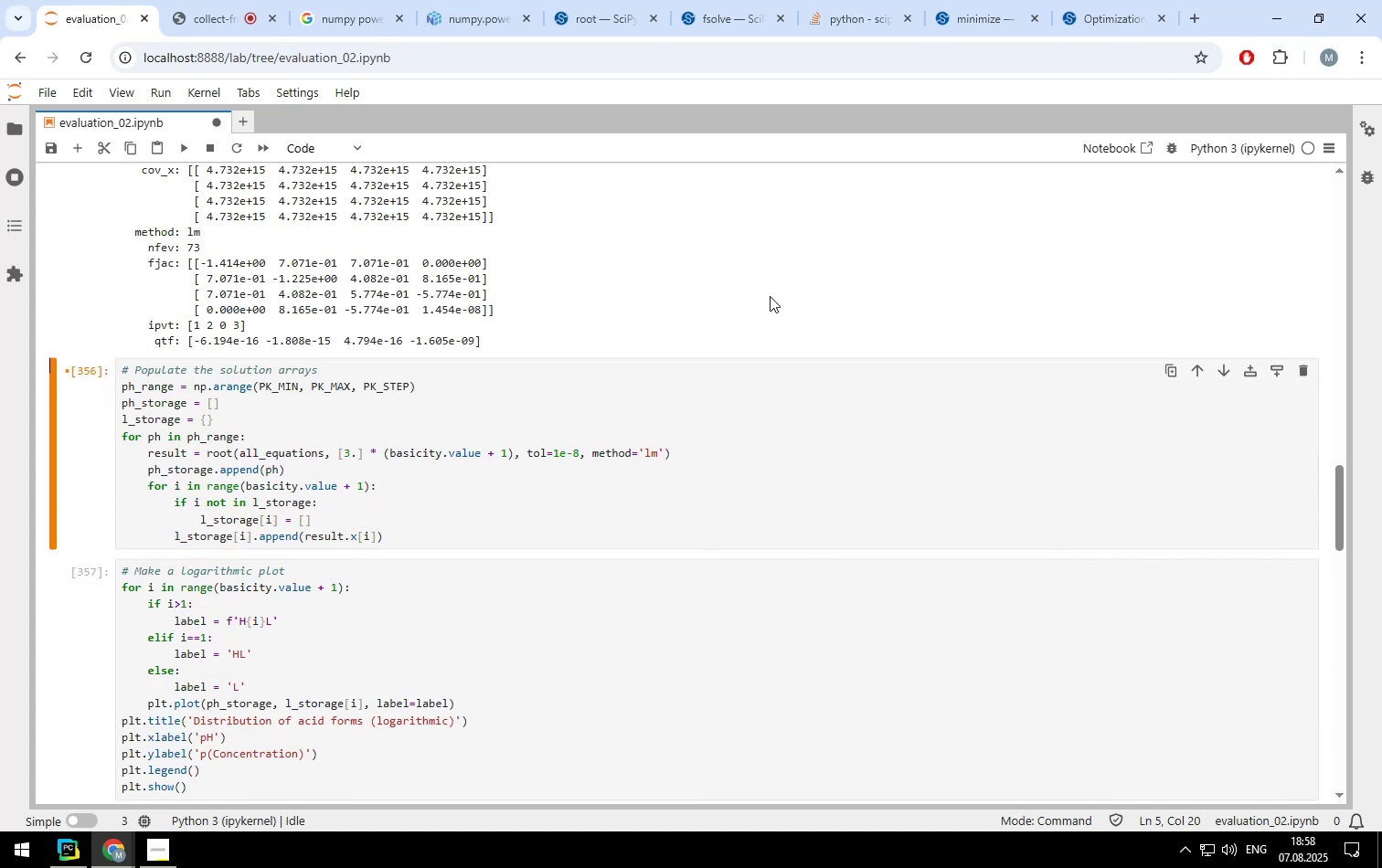 
scroll: coordinate [703, 291], scroll_direction: up, amount: 3.0
 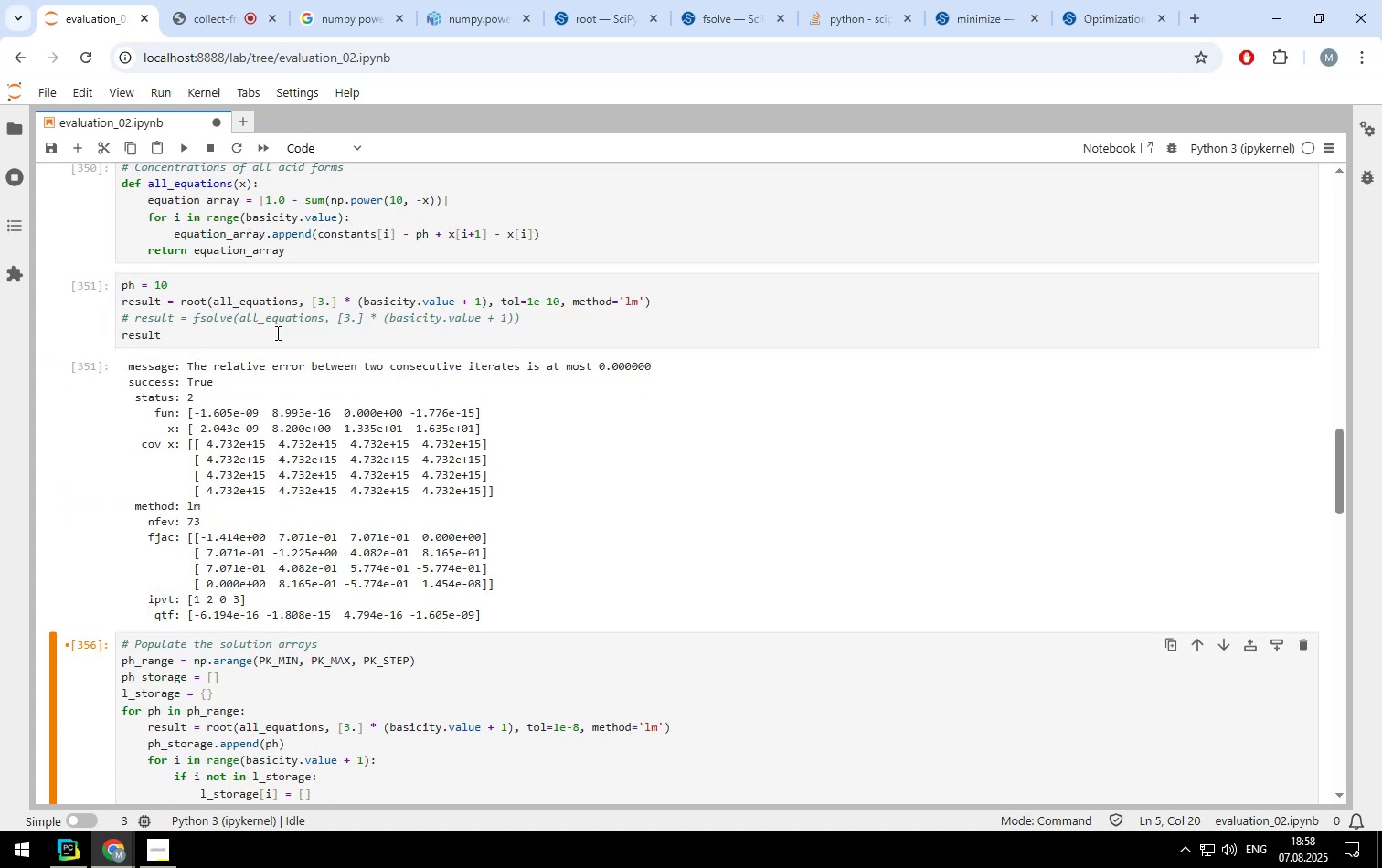 
left_click([271, 336])
 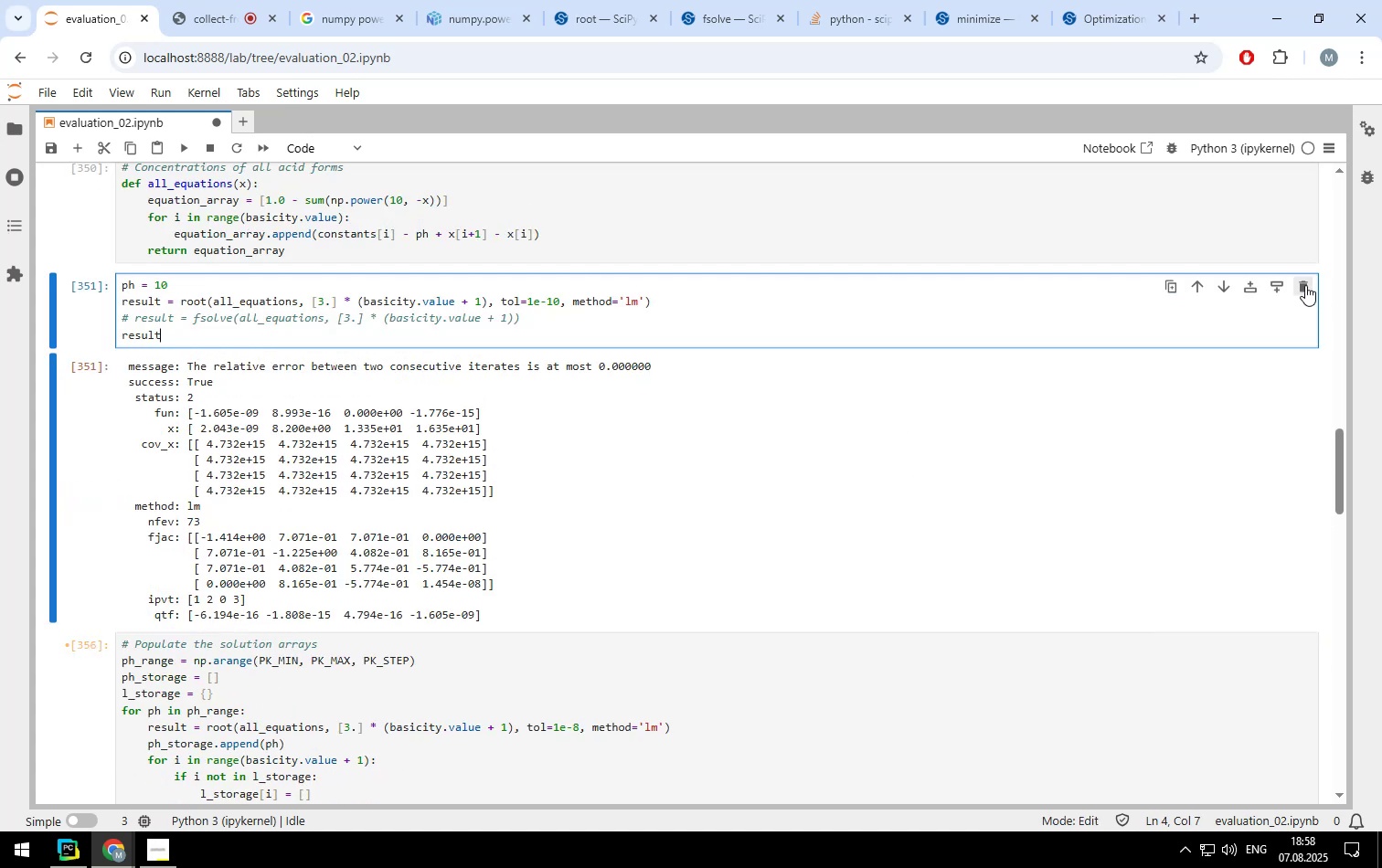 
left_click([1304, 285])
 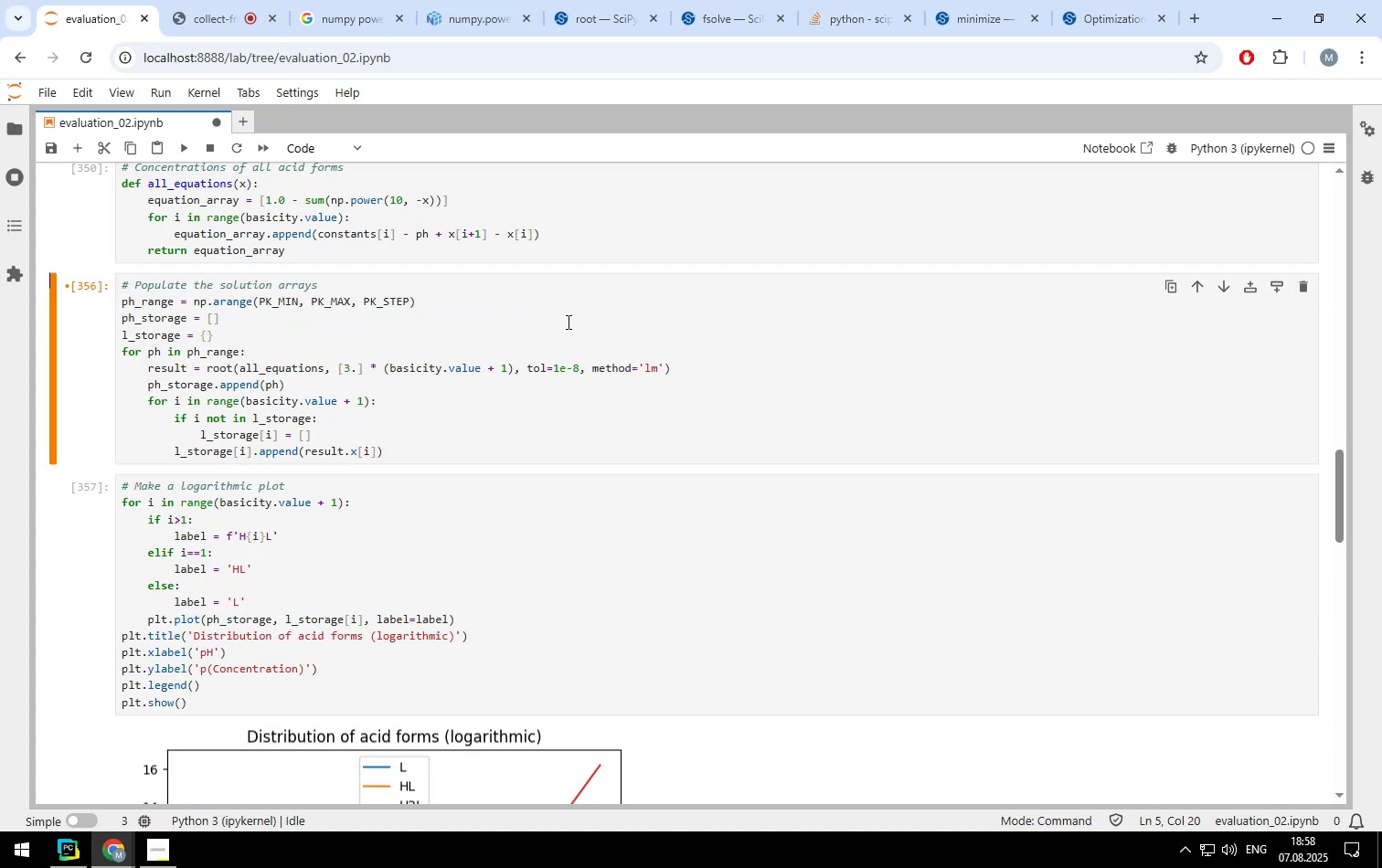 
scroll: coordinate [566, 322], scroll_direction: up, amount: 2.0
 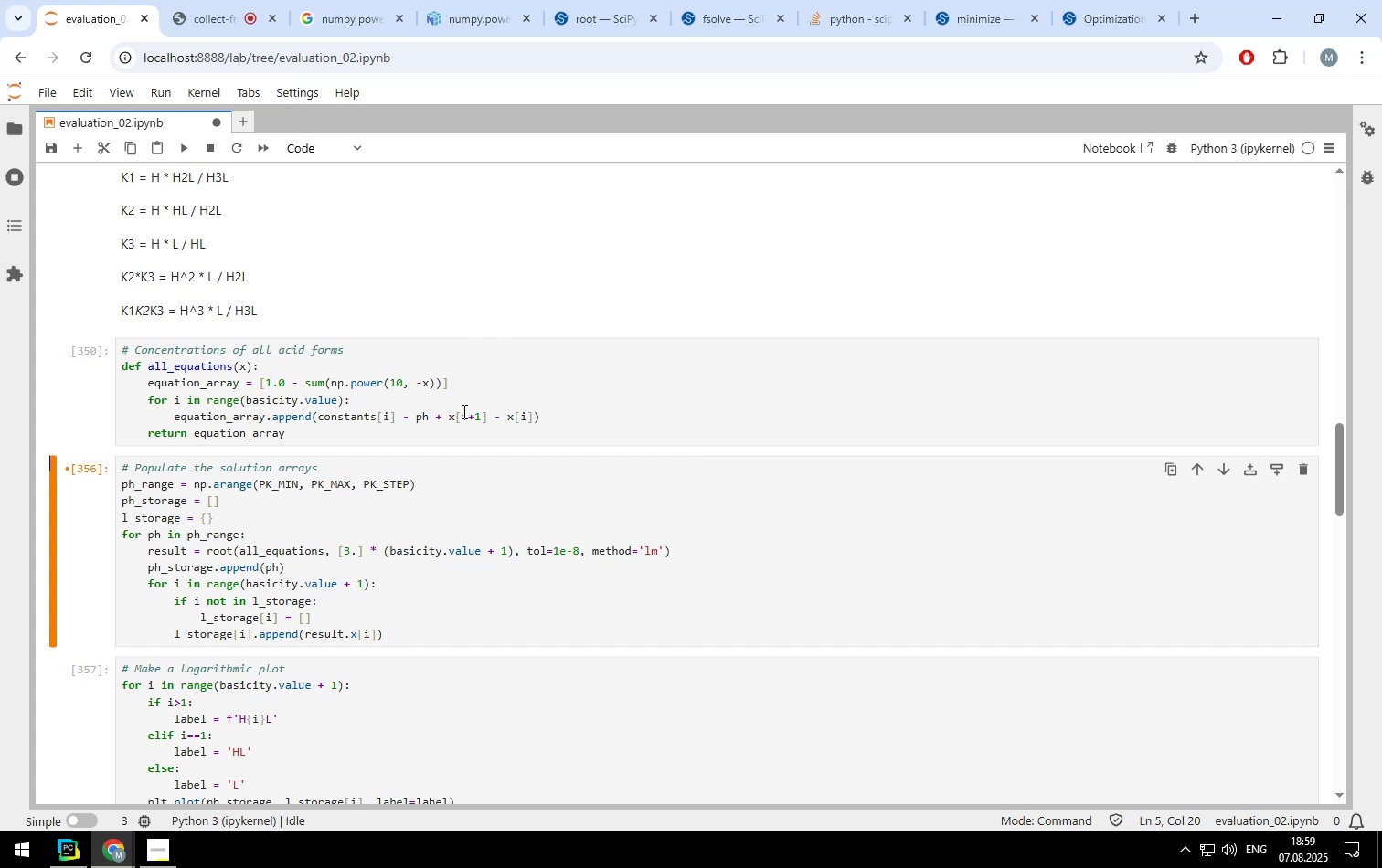 
left_click([462, 412])
 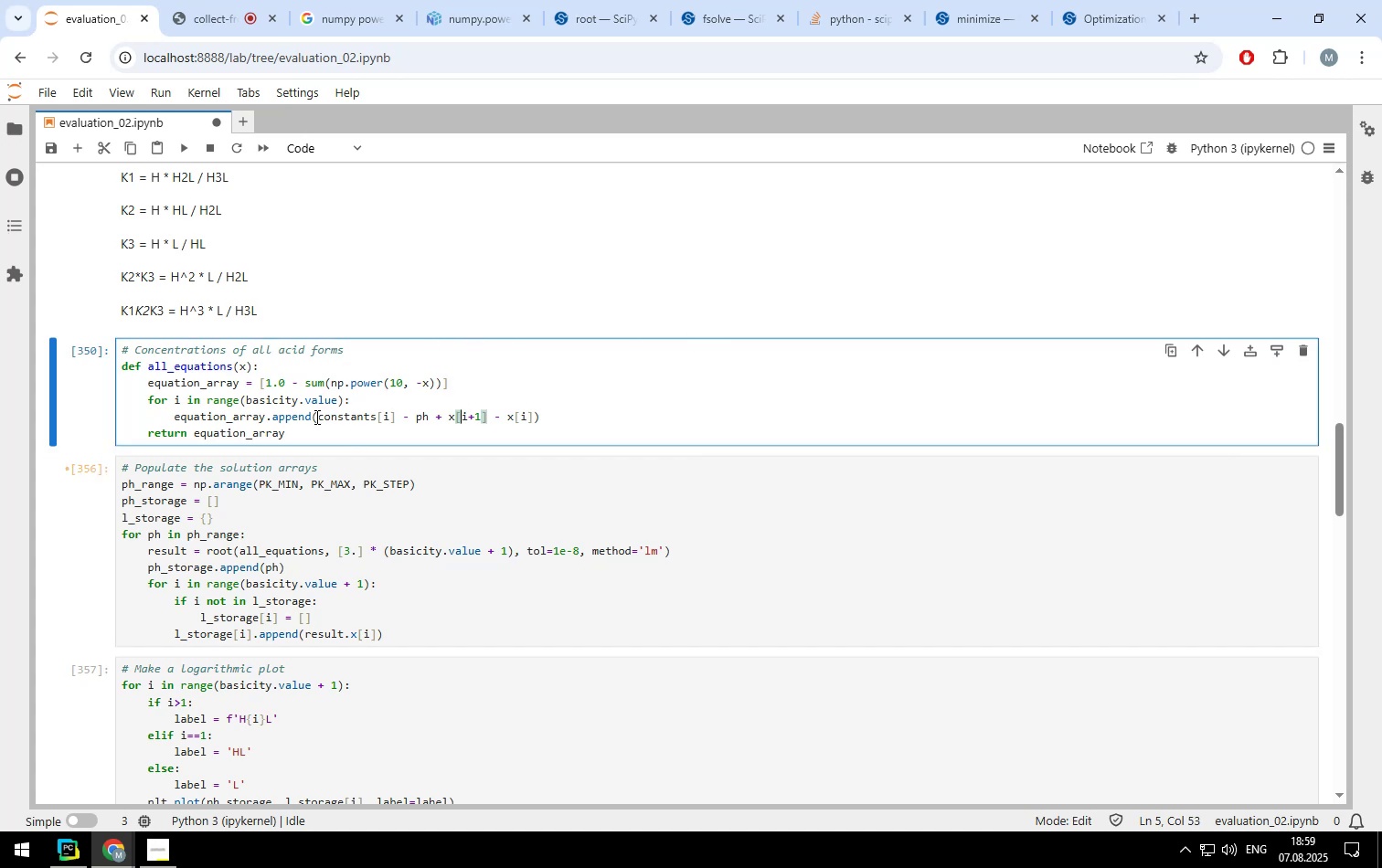 
wait(9.74)
 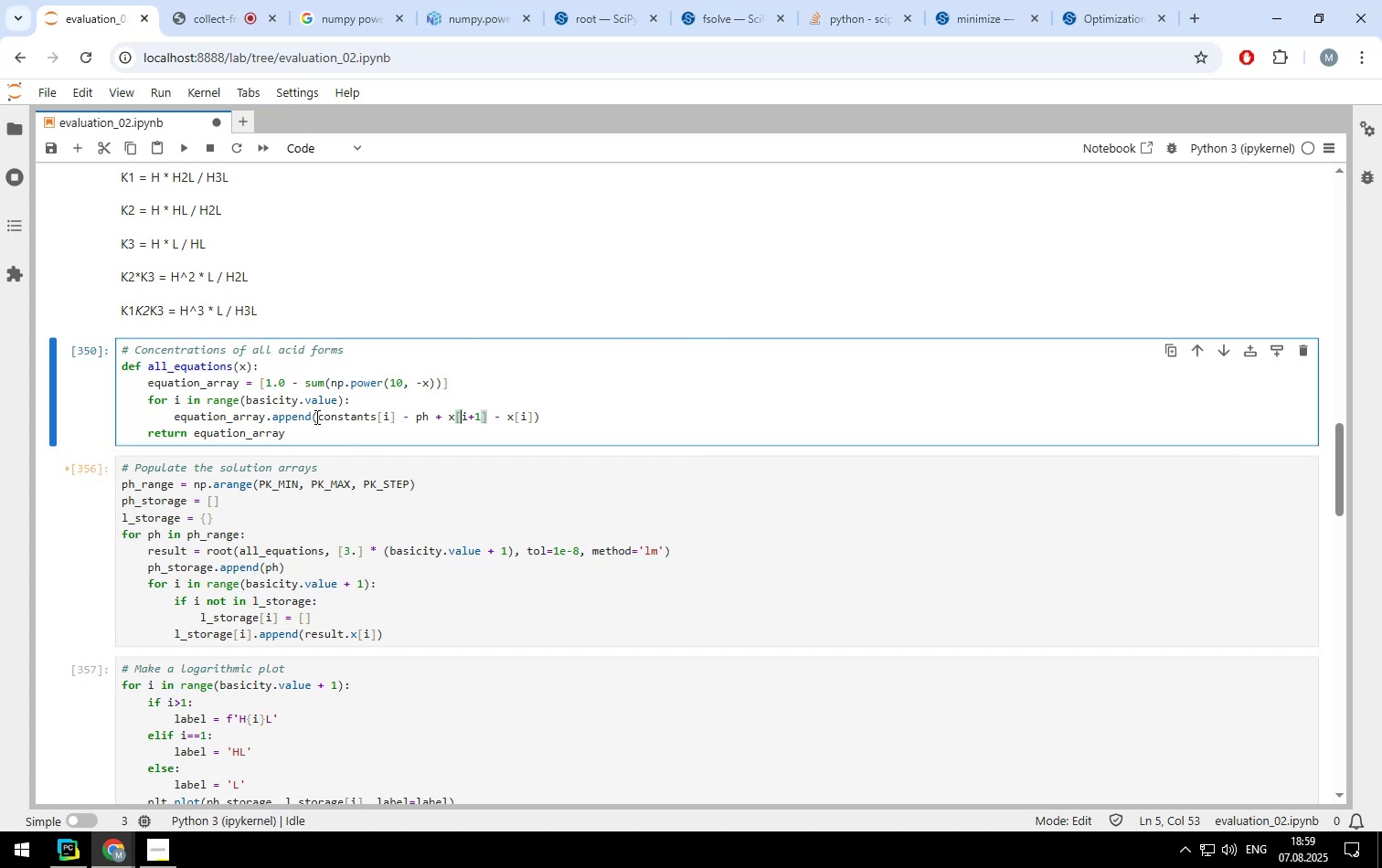 
left_click([491, 380])
 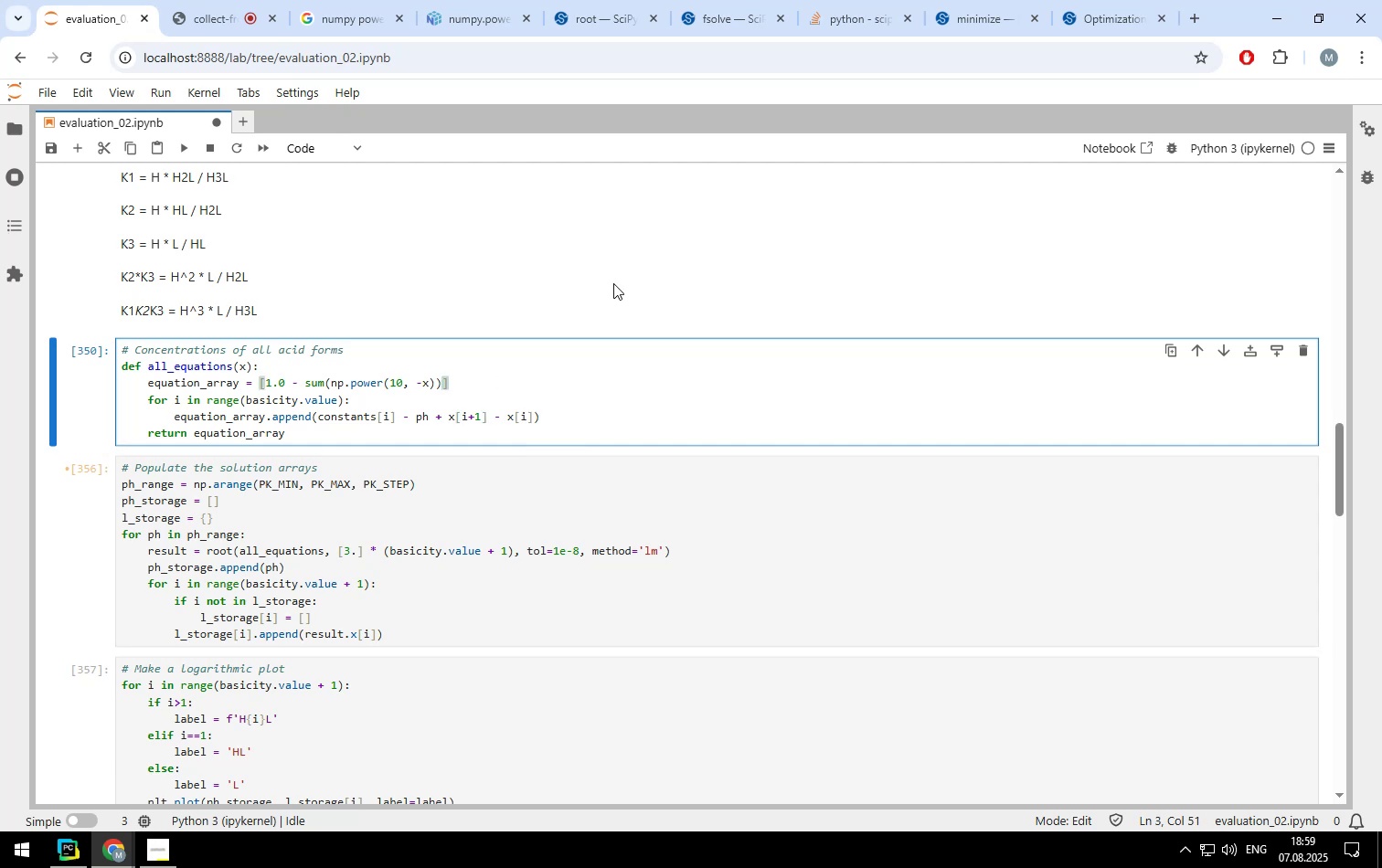 
scroll: coordinate [613, 283], scroll_direction: up, amount: 2.0
 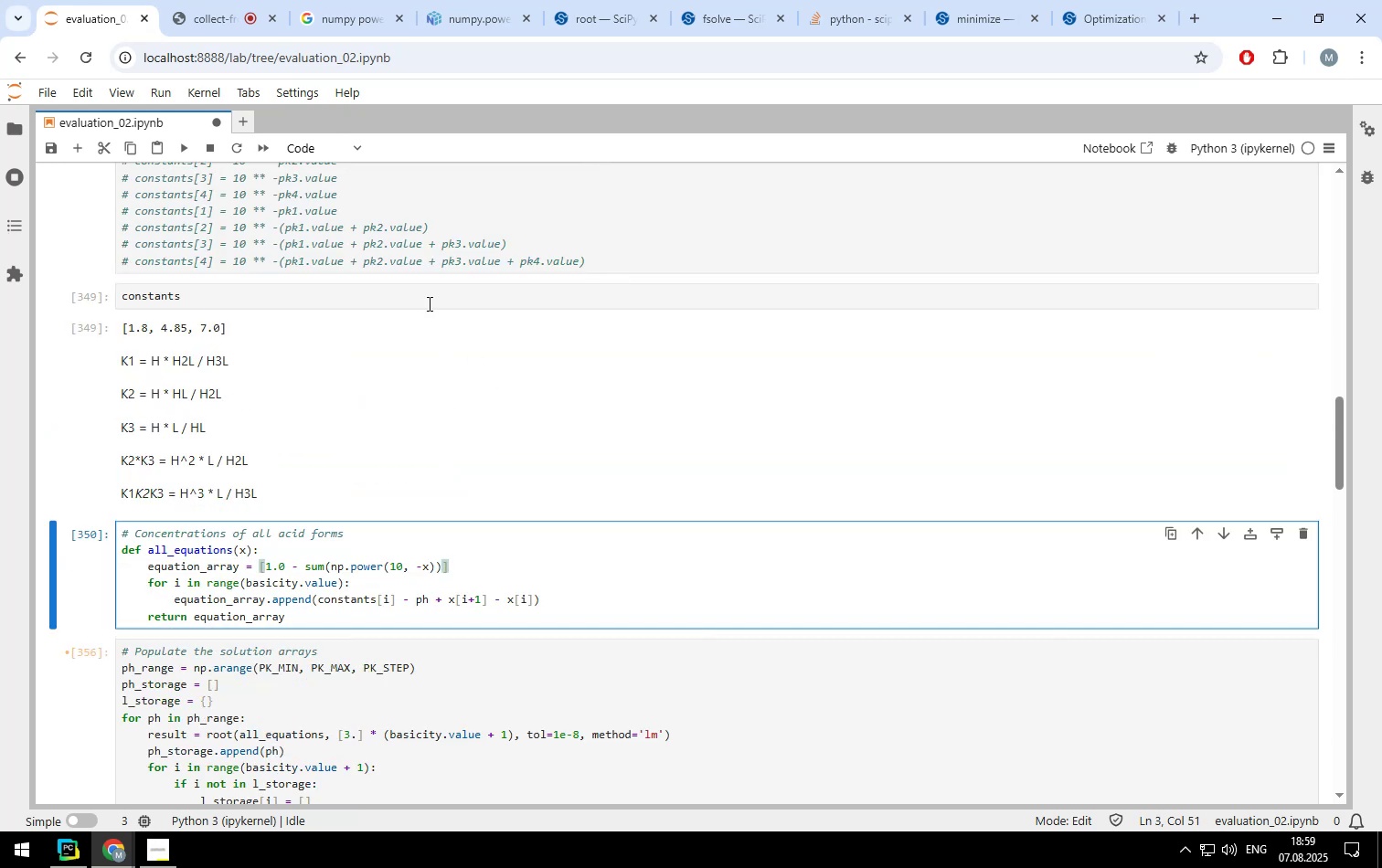 
left_click([428, 300])
 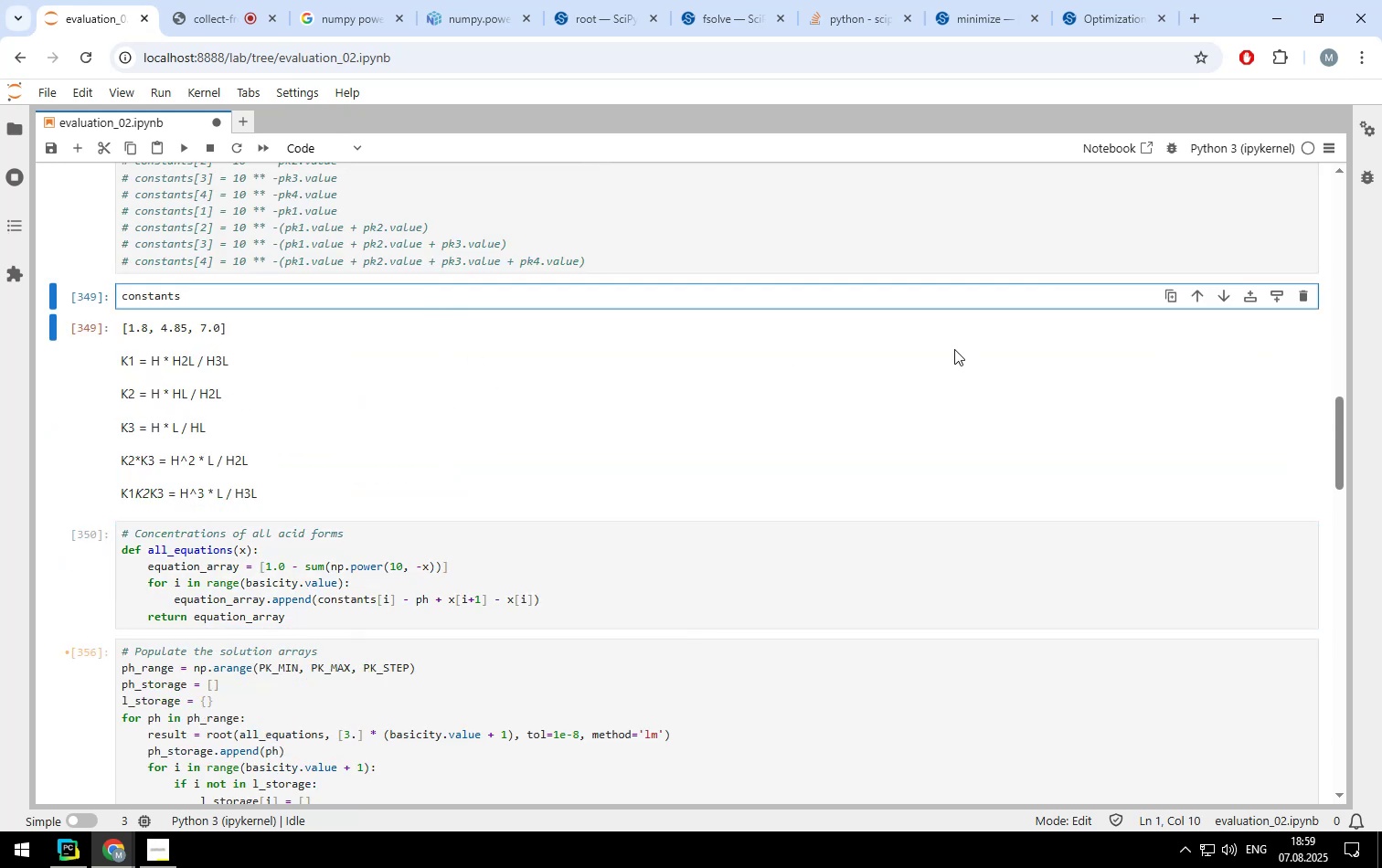 
left_click([700, 422])
 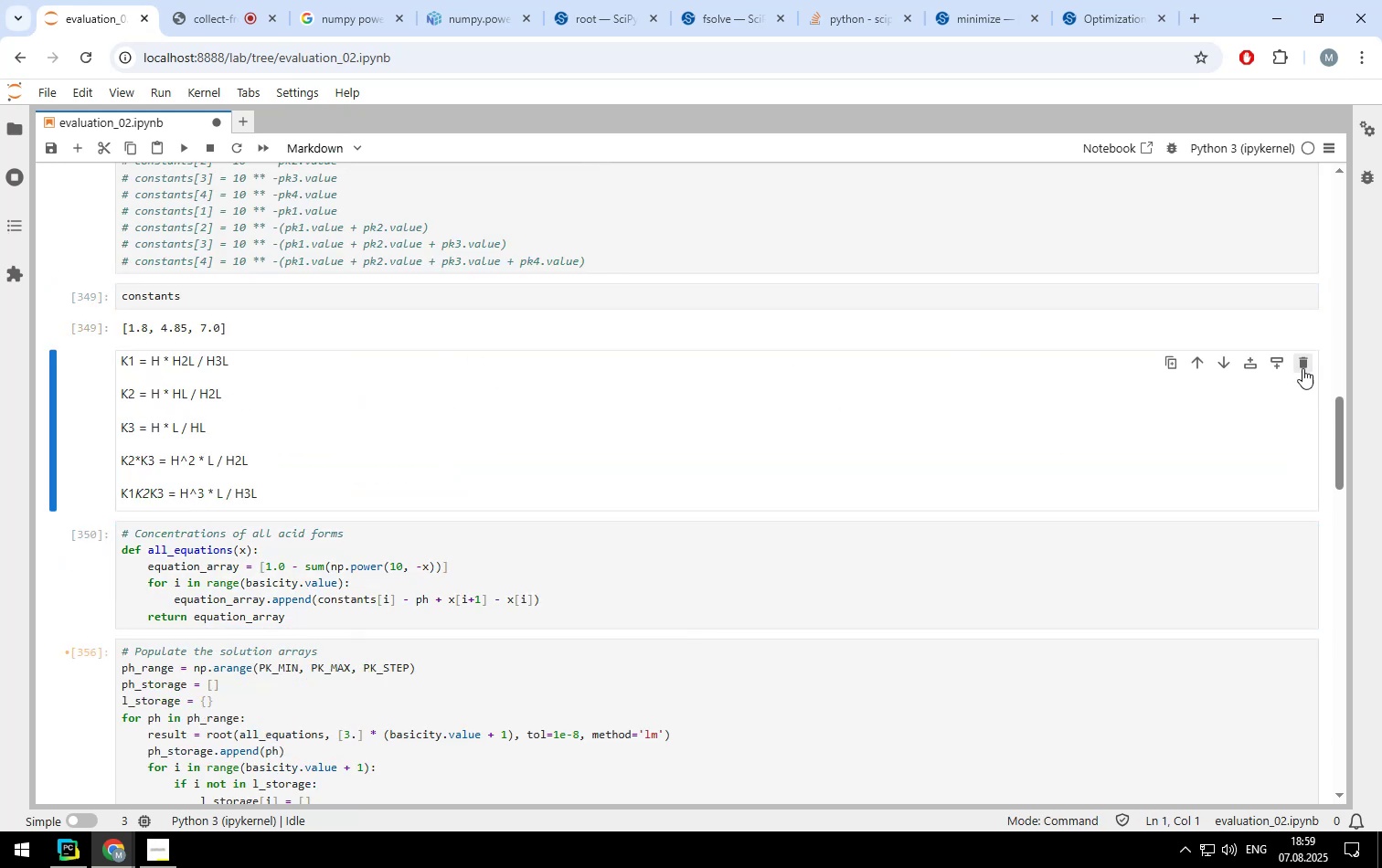 
left_click([1301, 364])
 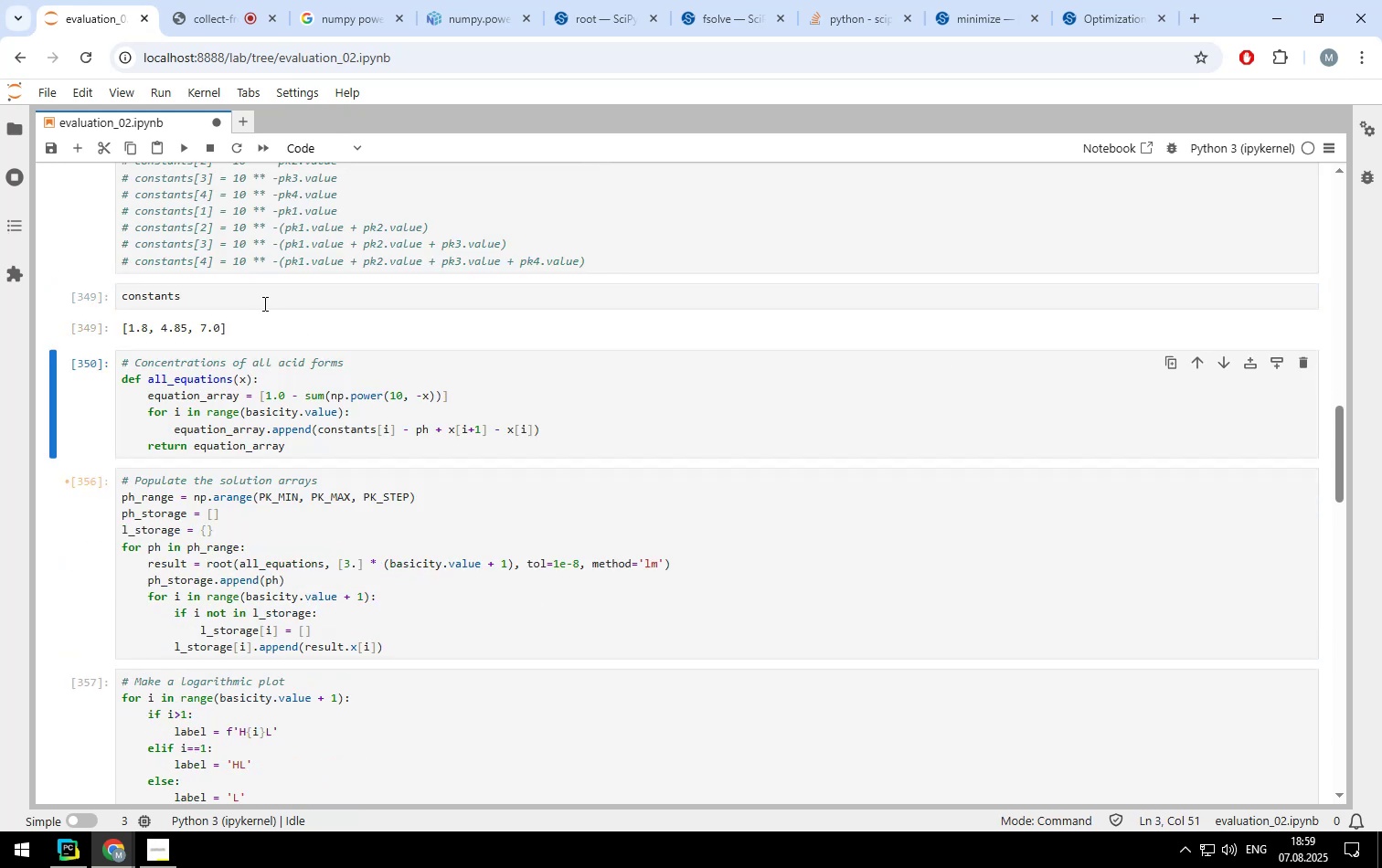 
left_click([262, 296])
 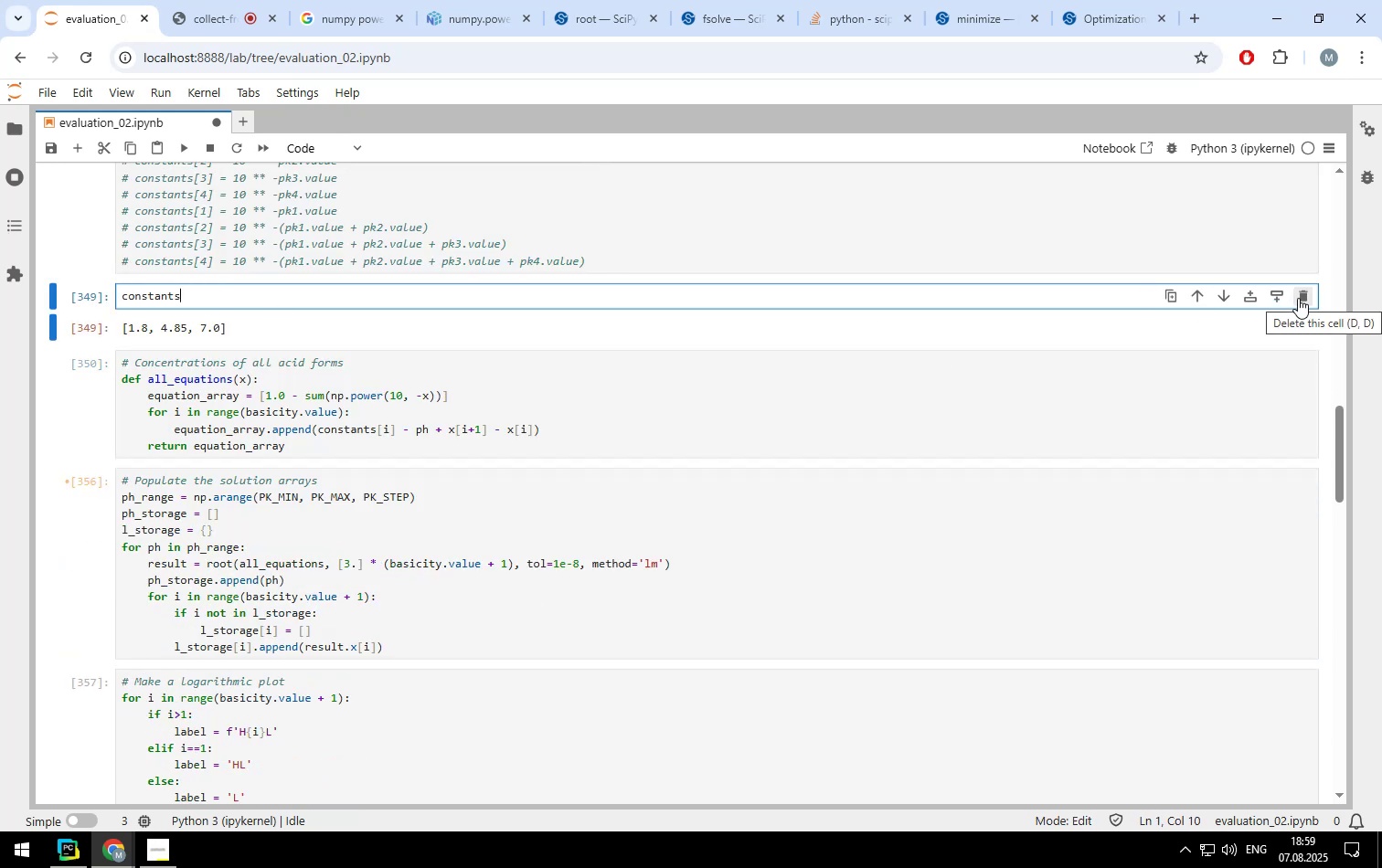 
scroll: coordinate [526, 296], scroll_direction: up, amount: 2.0
 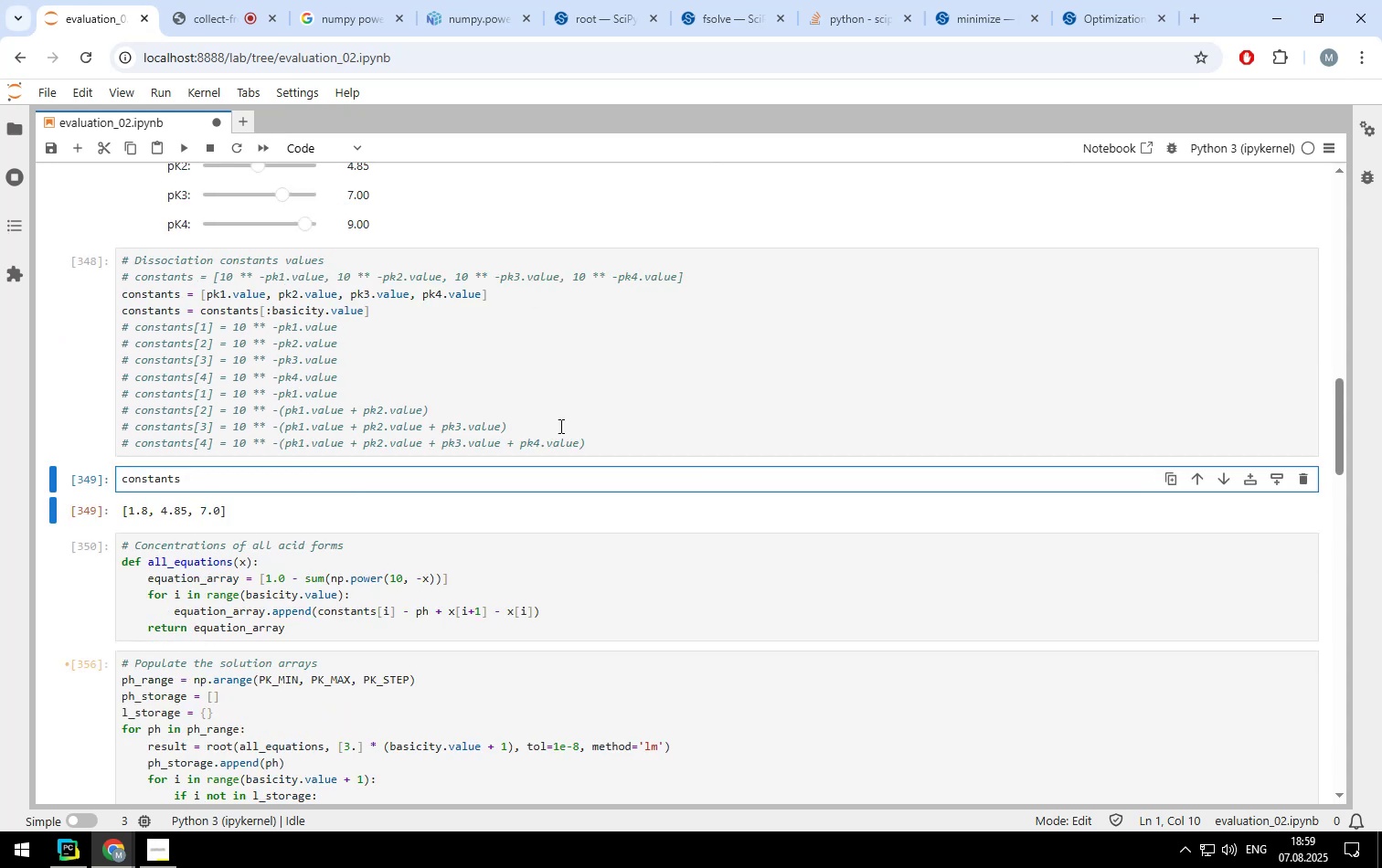 
left_click_drag(start_coordinate=[590, 445], to_coordinate=[122, 332])
 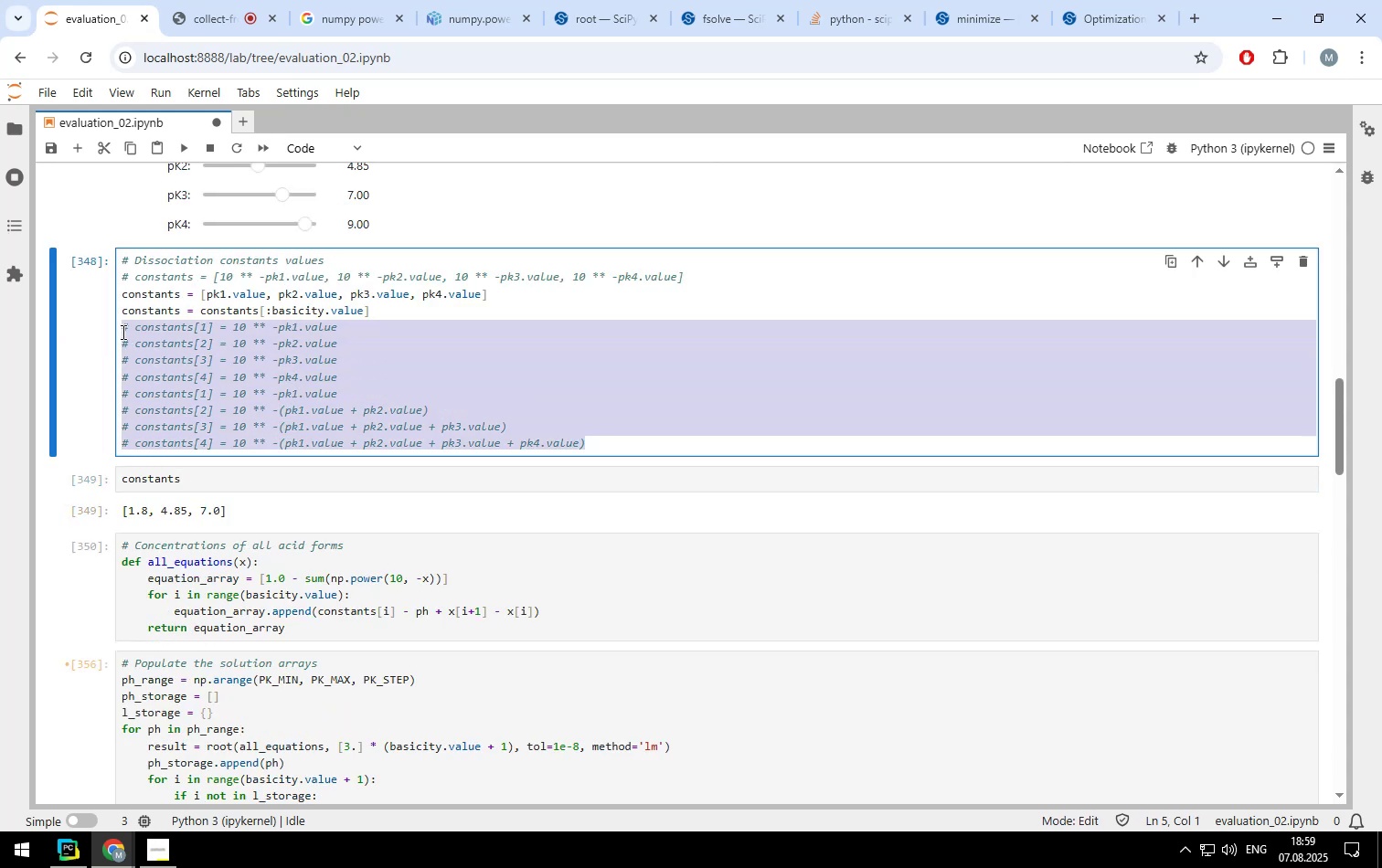 
key(Backspace)
 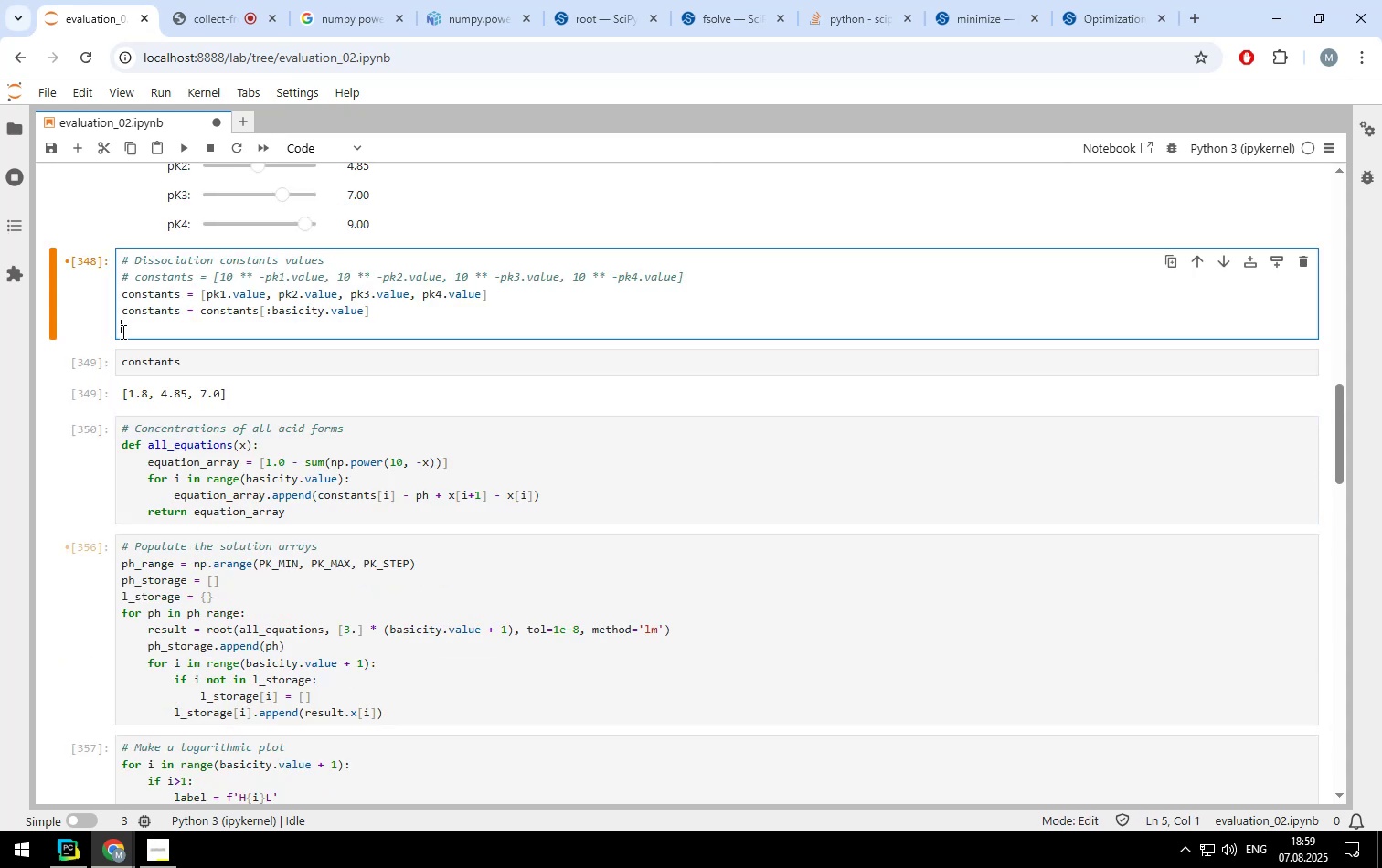 
key(Backspace)
 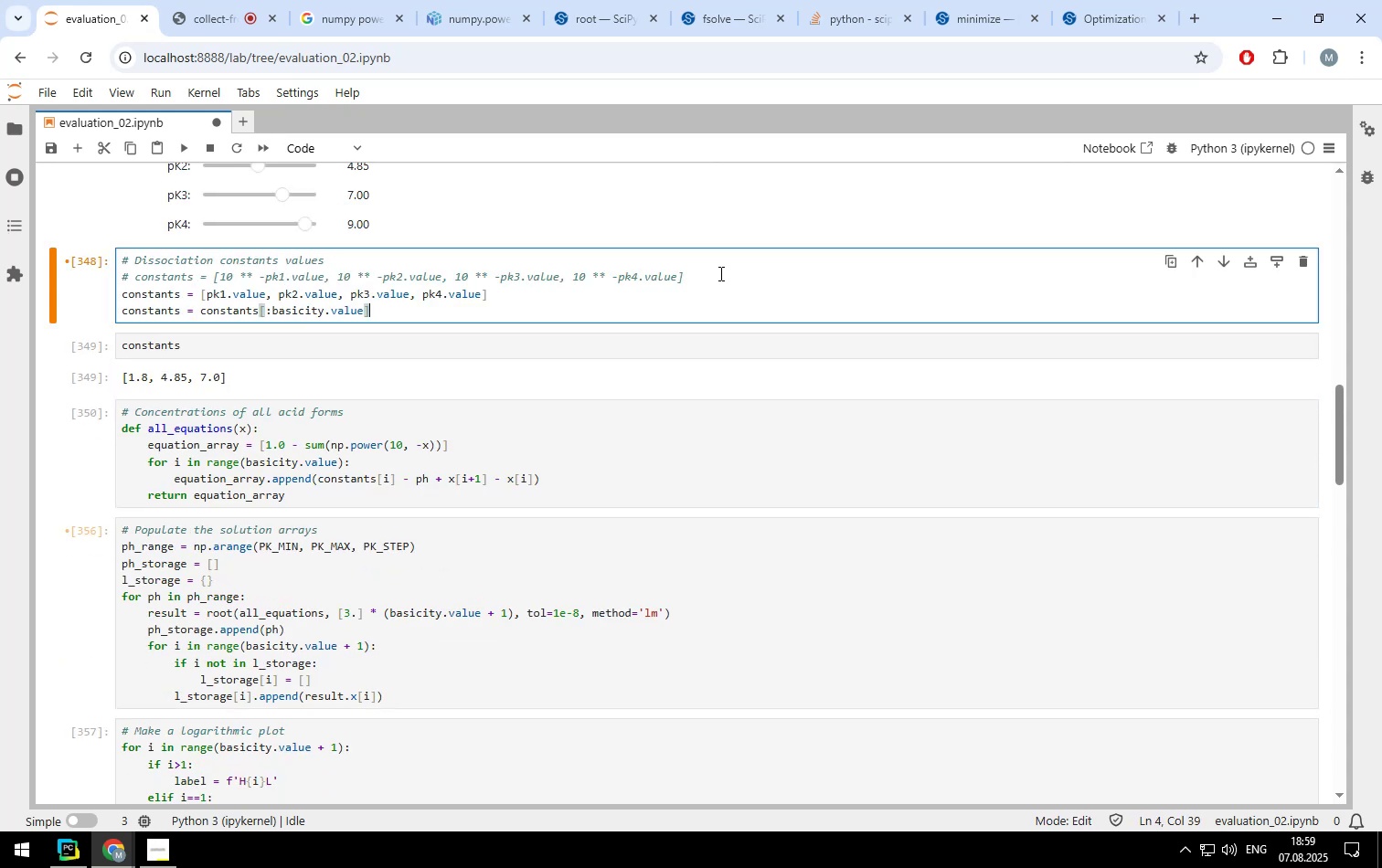 
left_click_drag(start_coordinate=[714, 277], to_coordinate=[122, 274])
 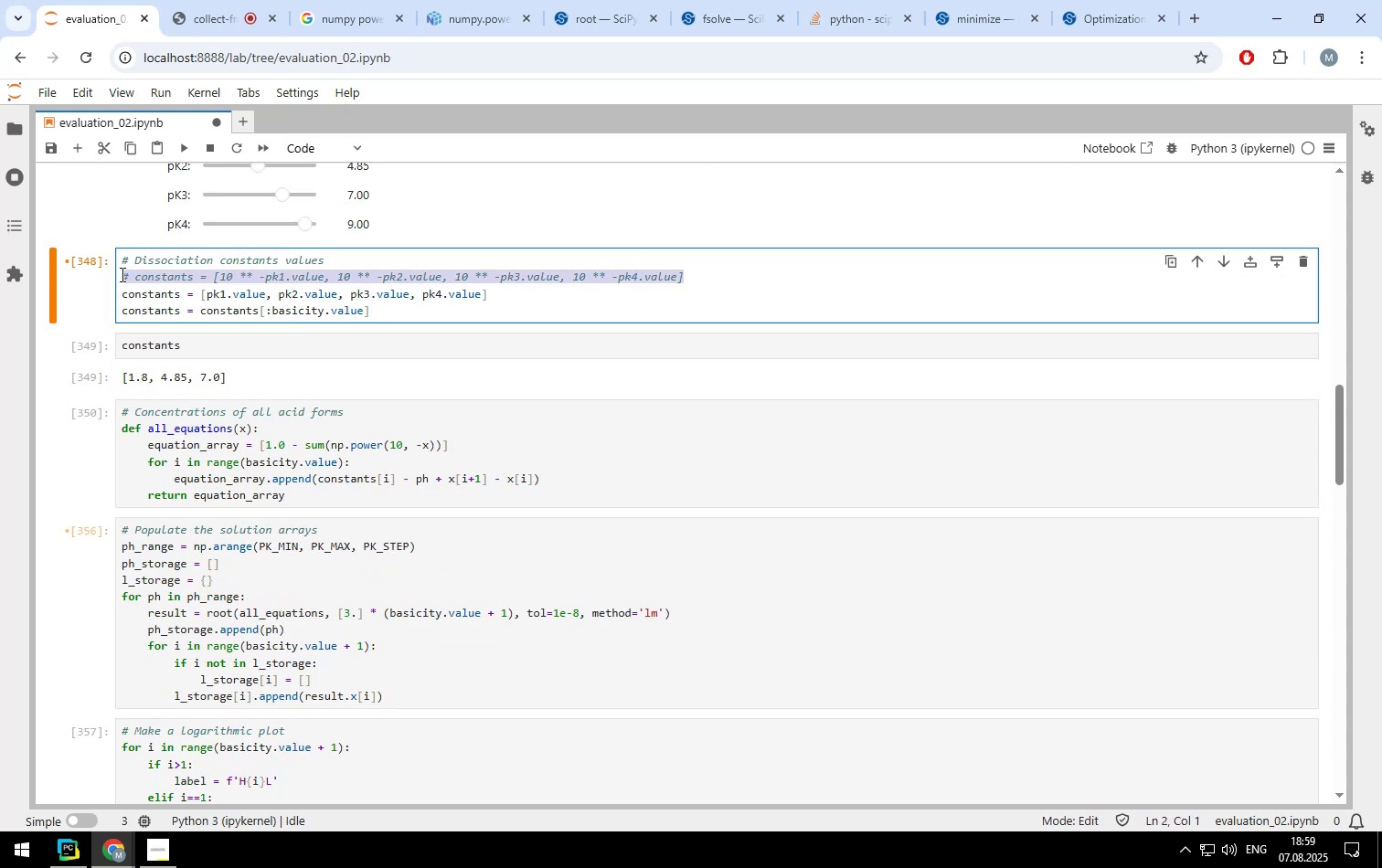 
key(Backspace)
 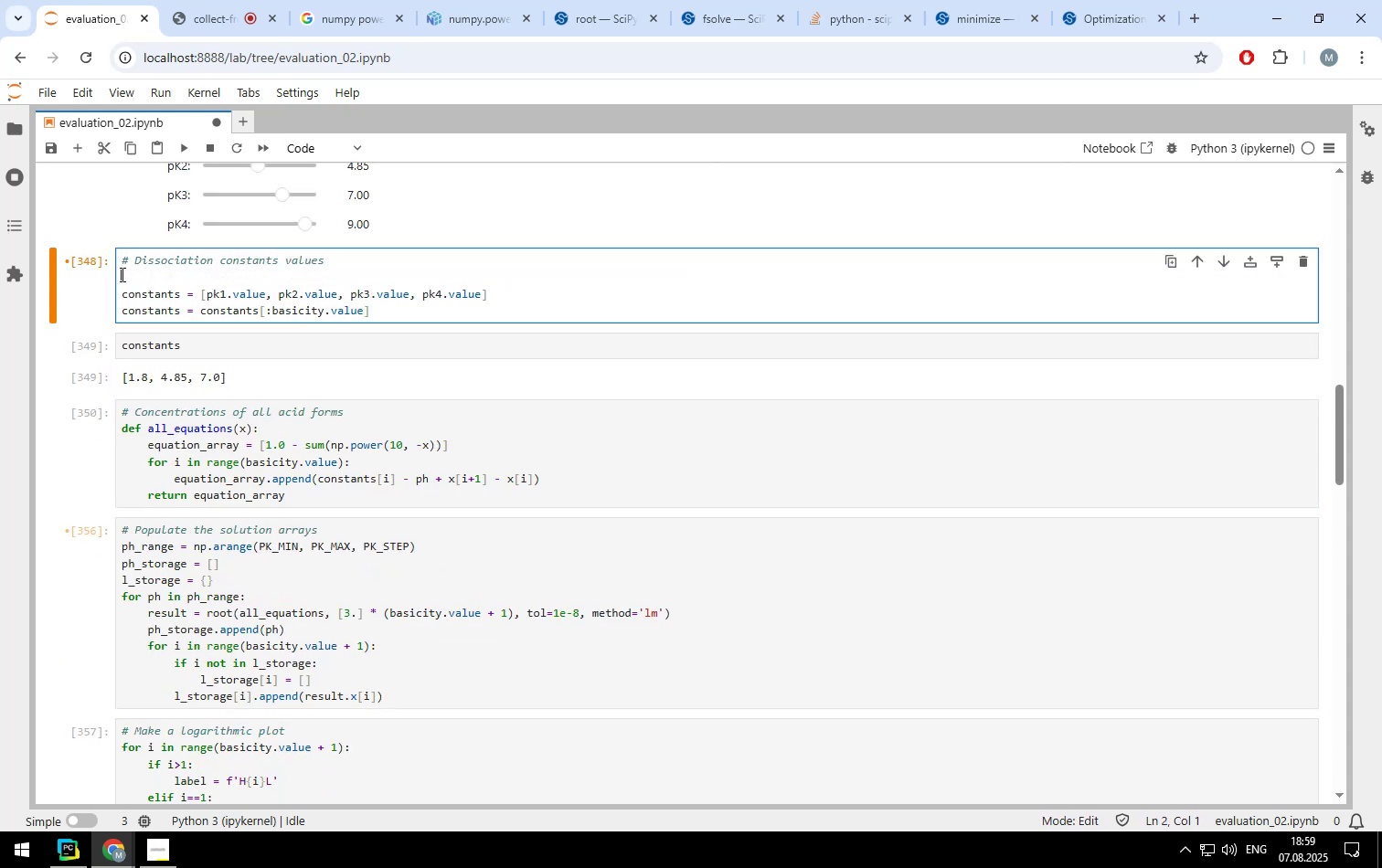 
key(Backspace)
 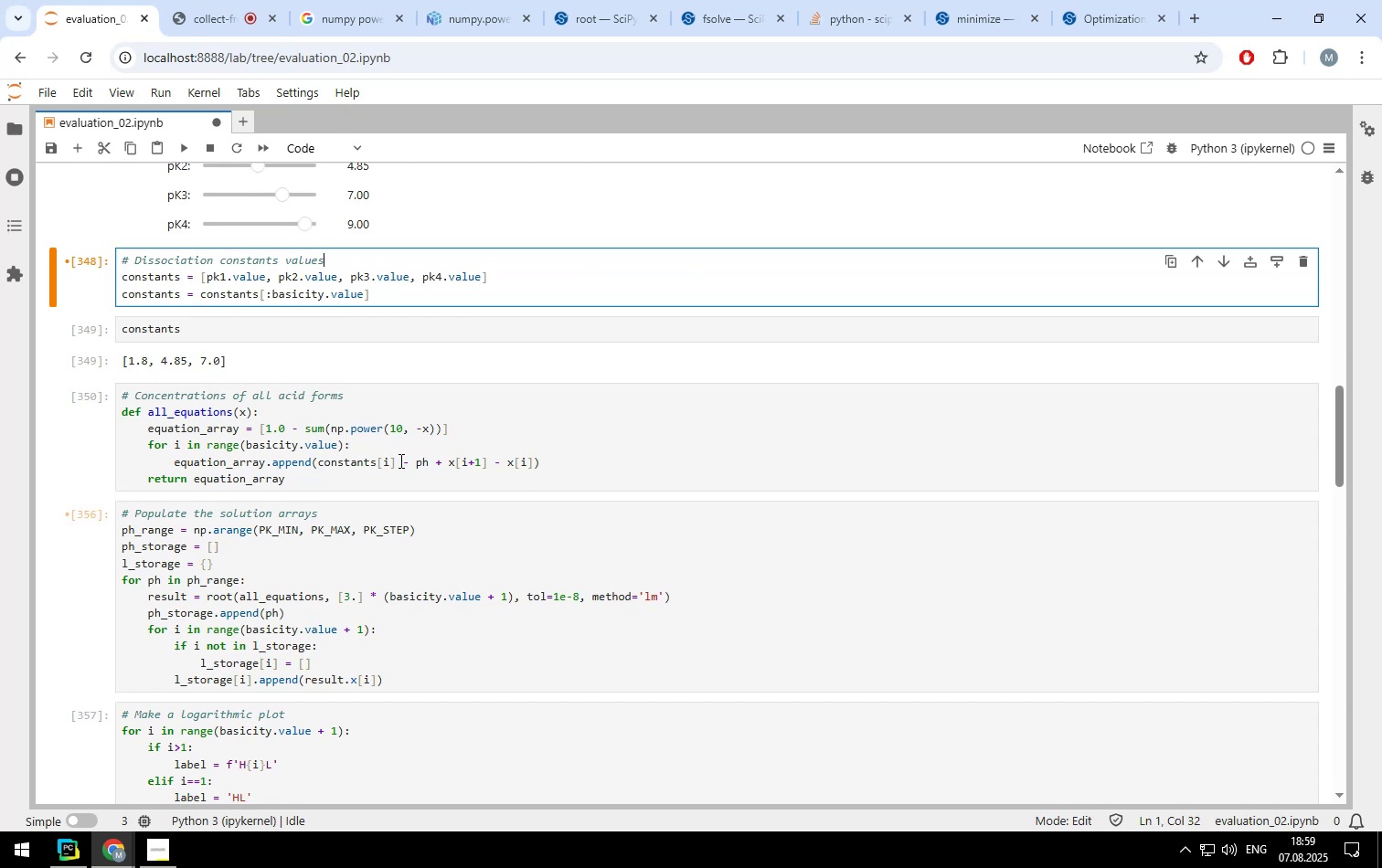 
scroll: coordinate [399, 463], scroll_direction: none, amount: 0.0
 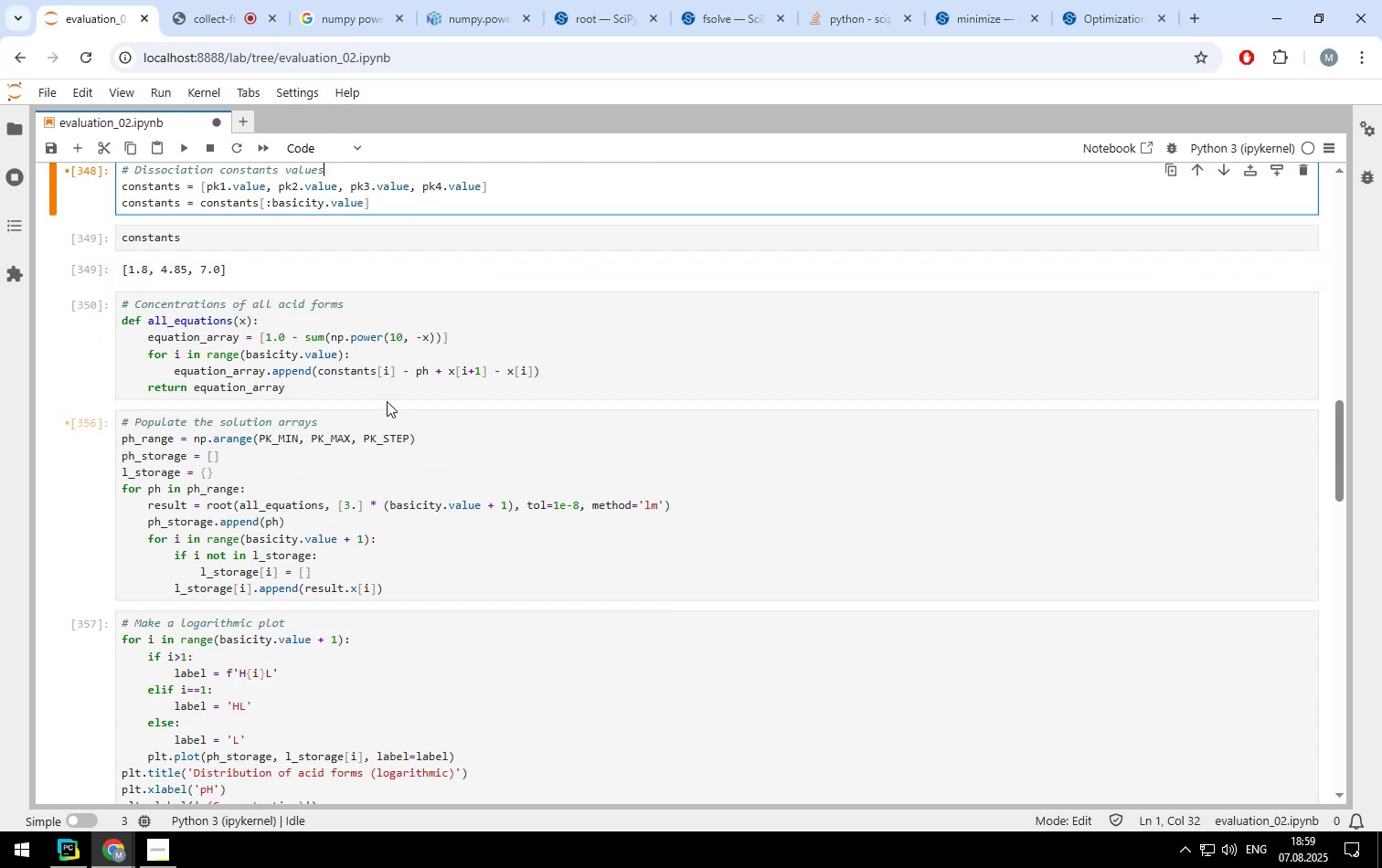 
left_click([385, 392])
 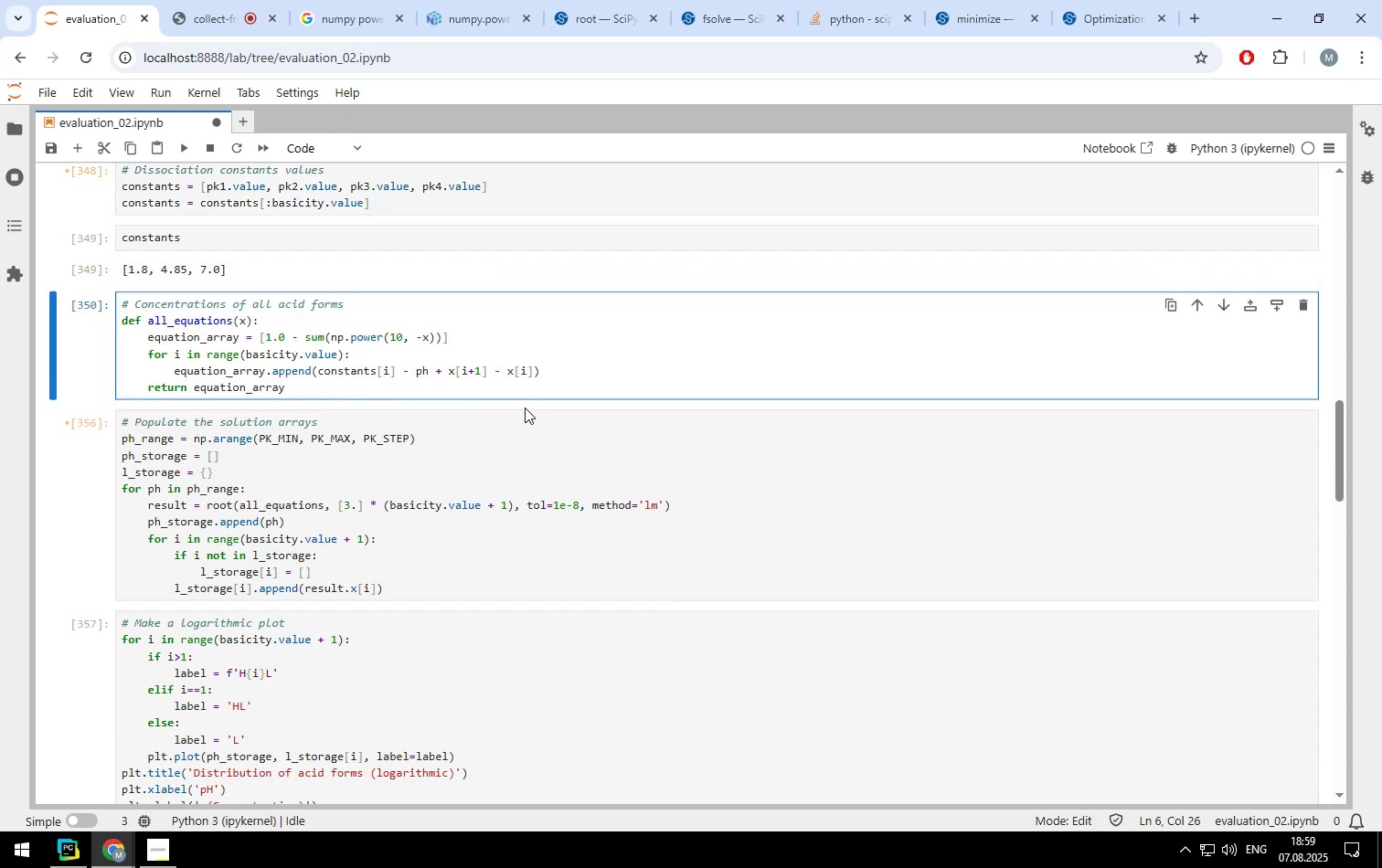 
scroll: coordinate [384, 410], scroll_direction: down, amount: 2.0
 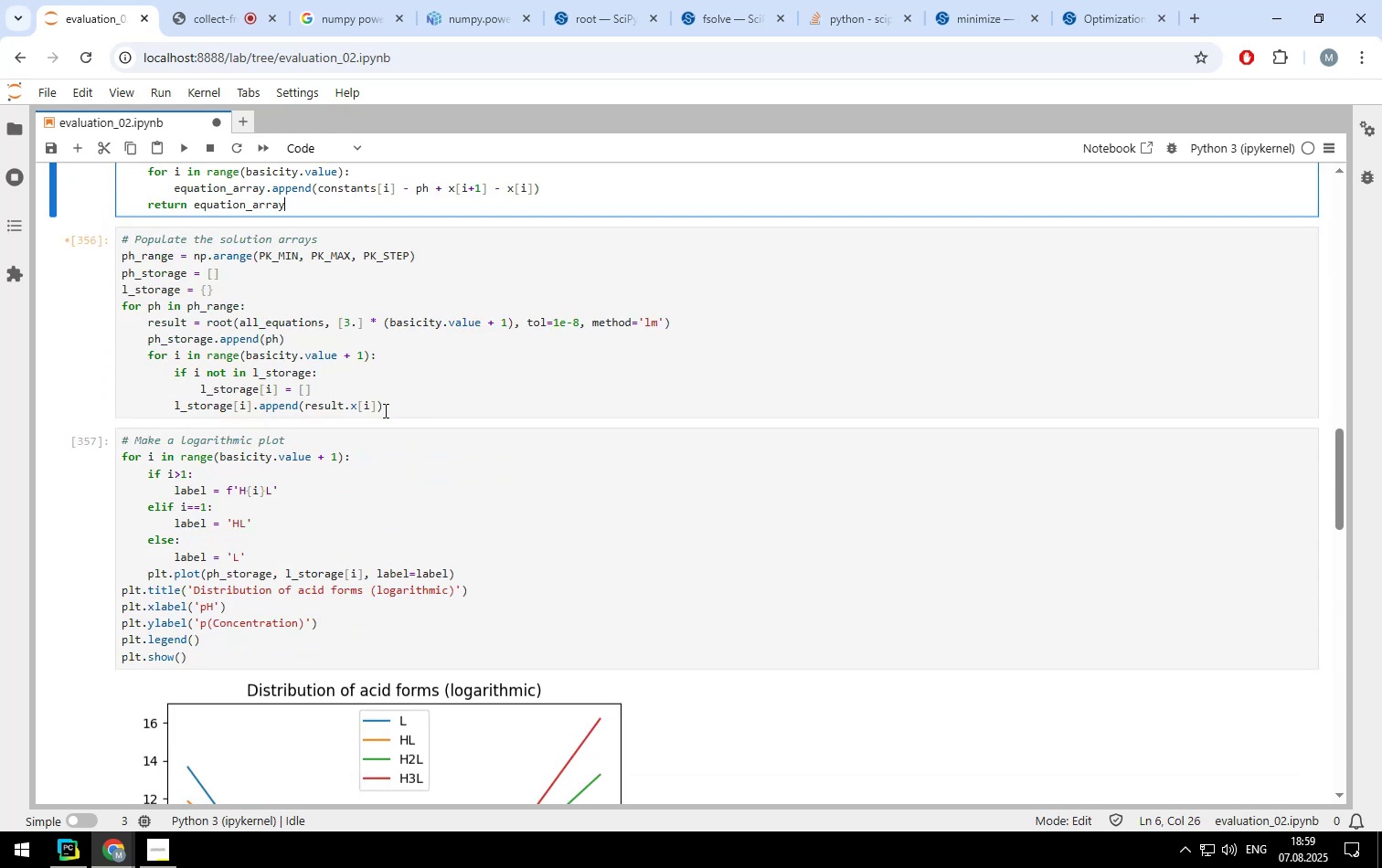 
scroll: coordinate [384, 410], scroll_direction: none, amount: 0.0
 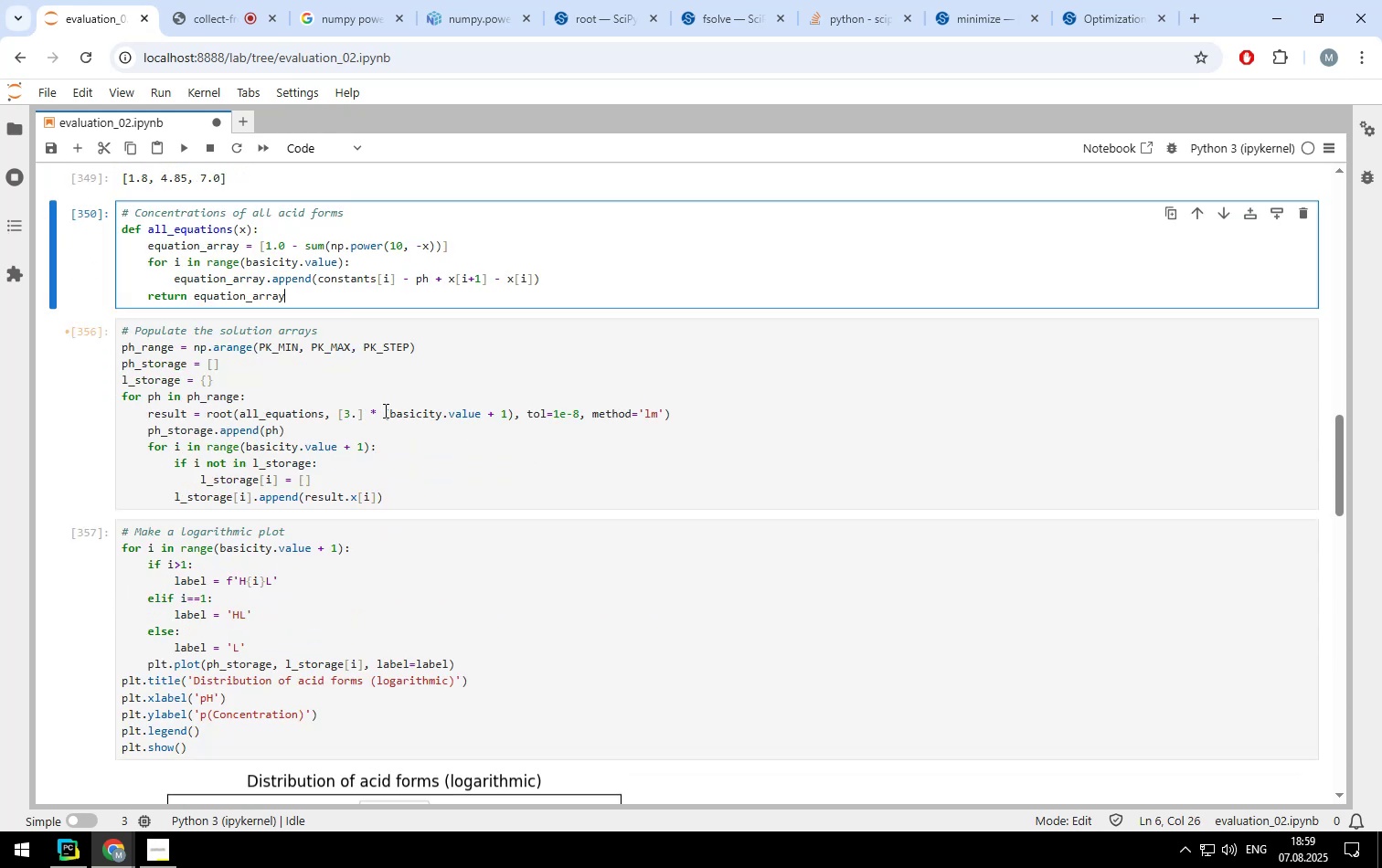 
scroll: coordinate [350, 453], scroll_direction: up, amount: 6.0
 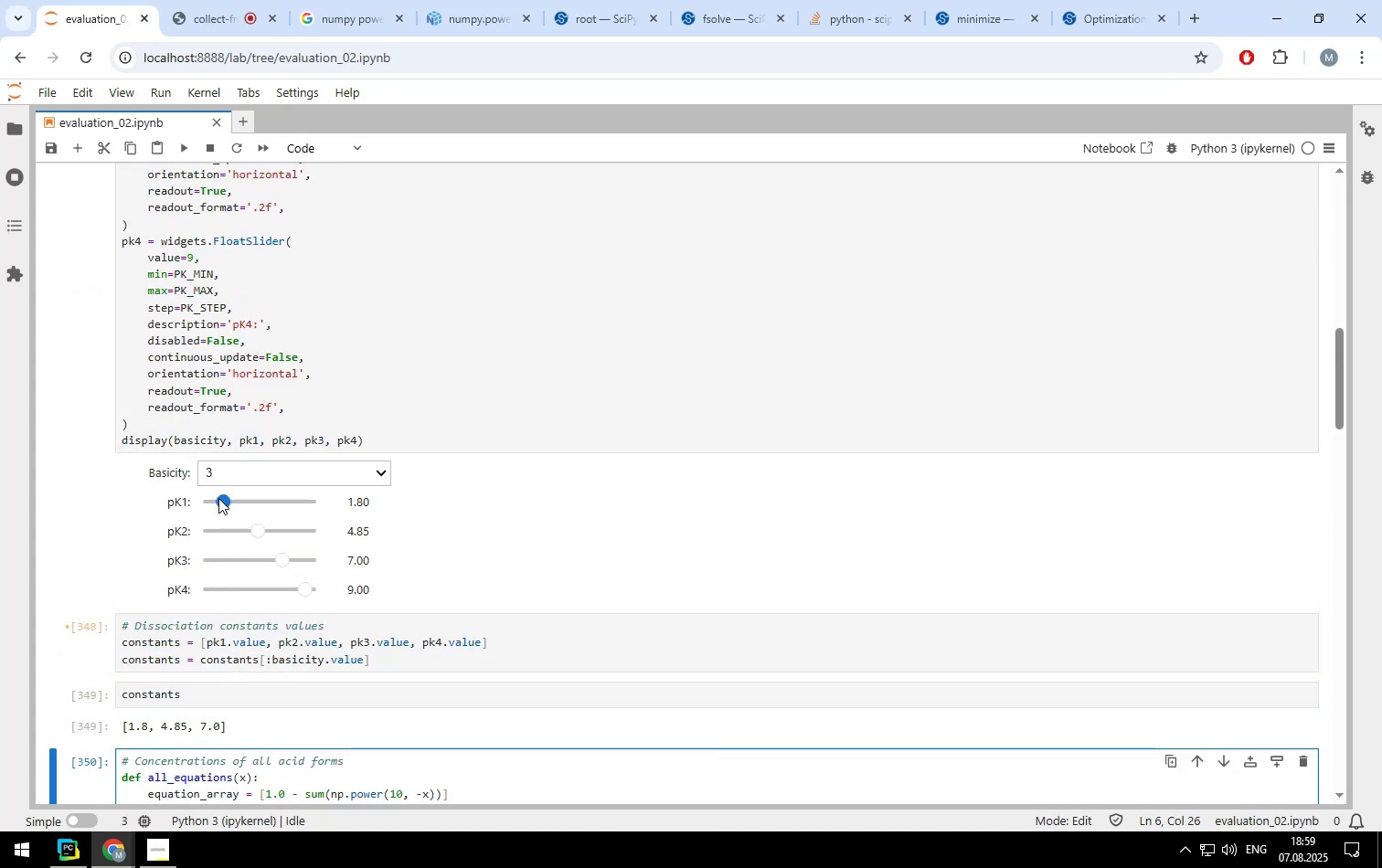 
left_click_drag(start_coordinate=[221, 501], to_coordinate=[233, 498])
 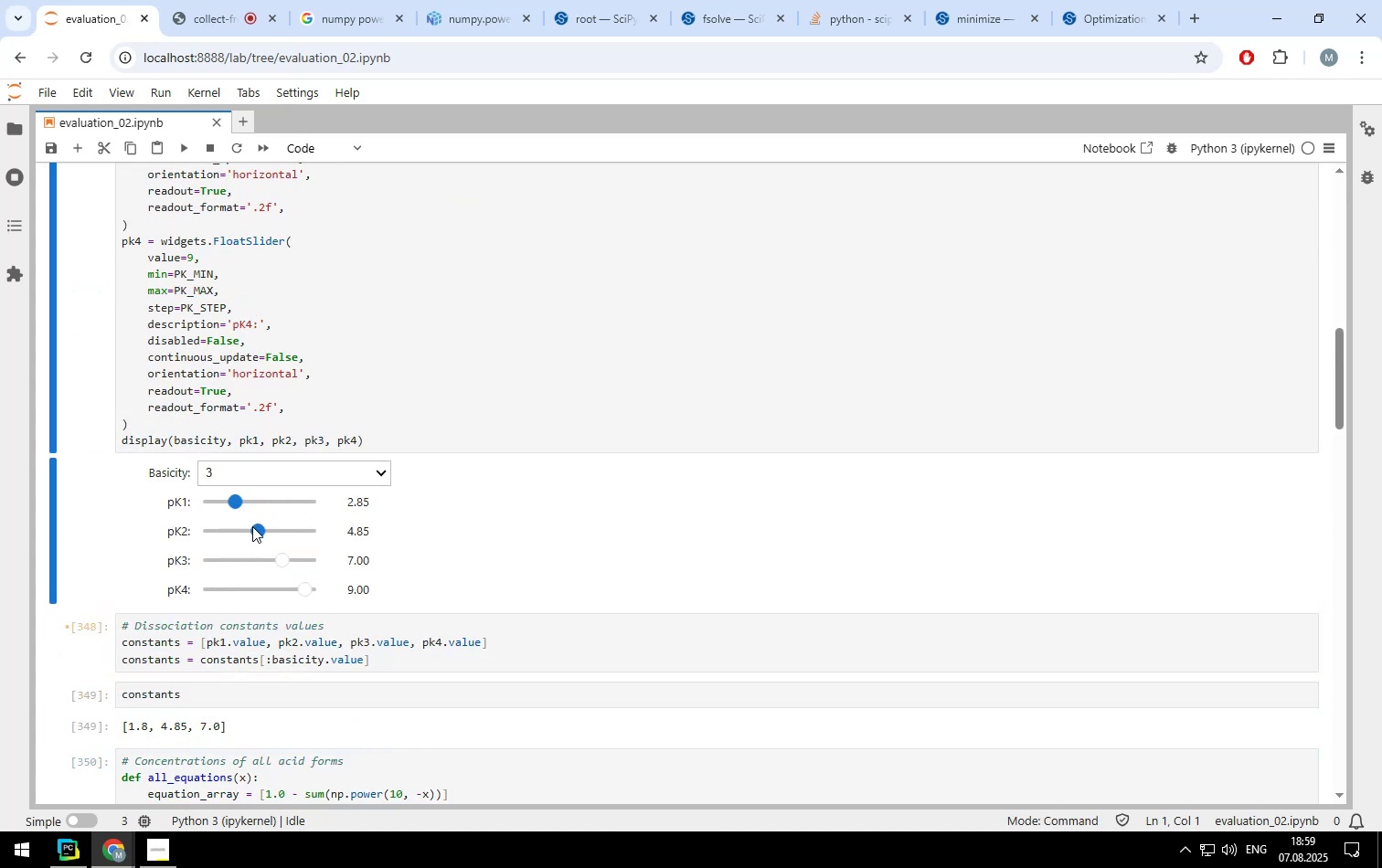 
left_click_drag(start_coordinate=[255, 527], to_coordinate=[217, 527])
 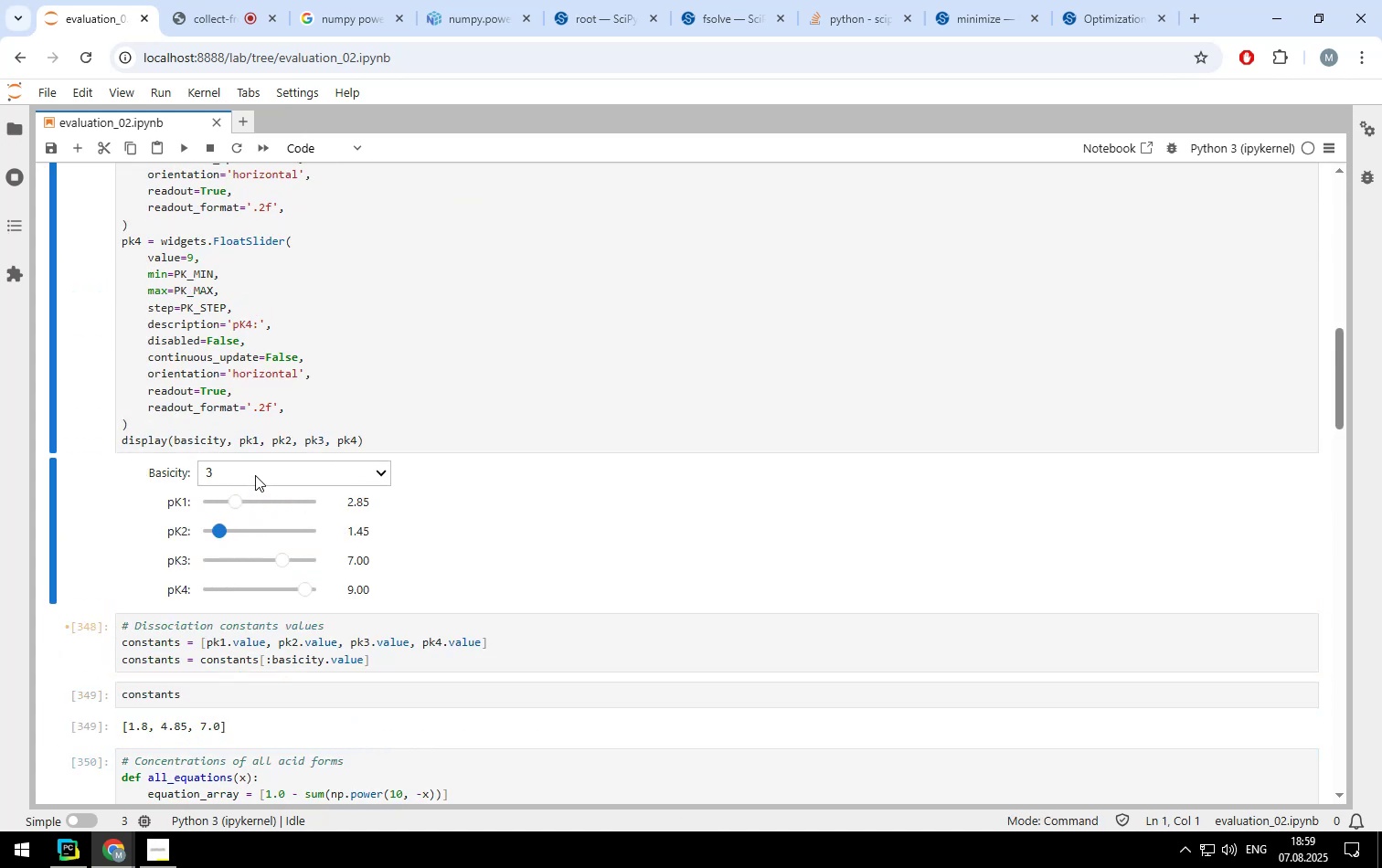 
left_click([255, 475])
 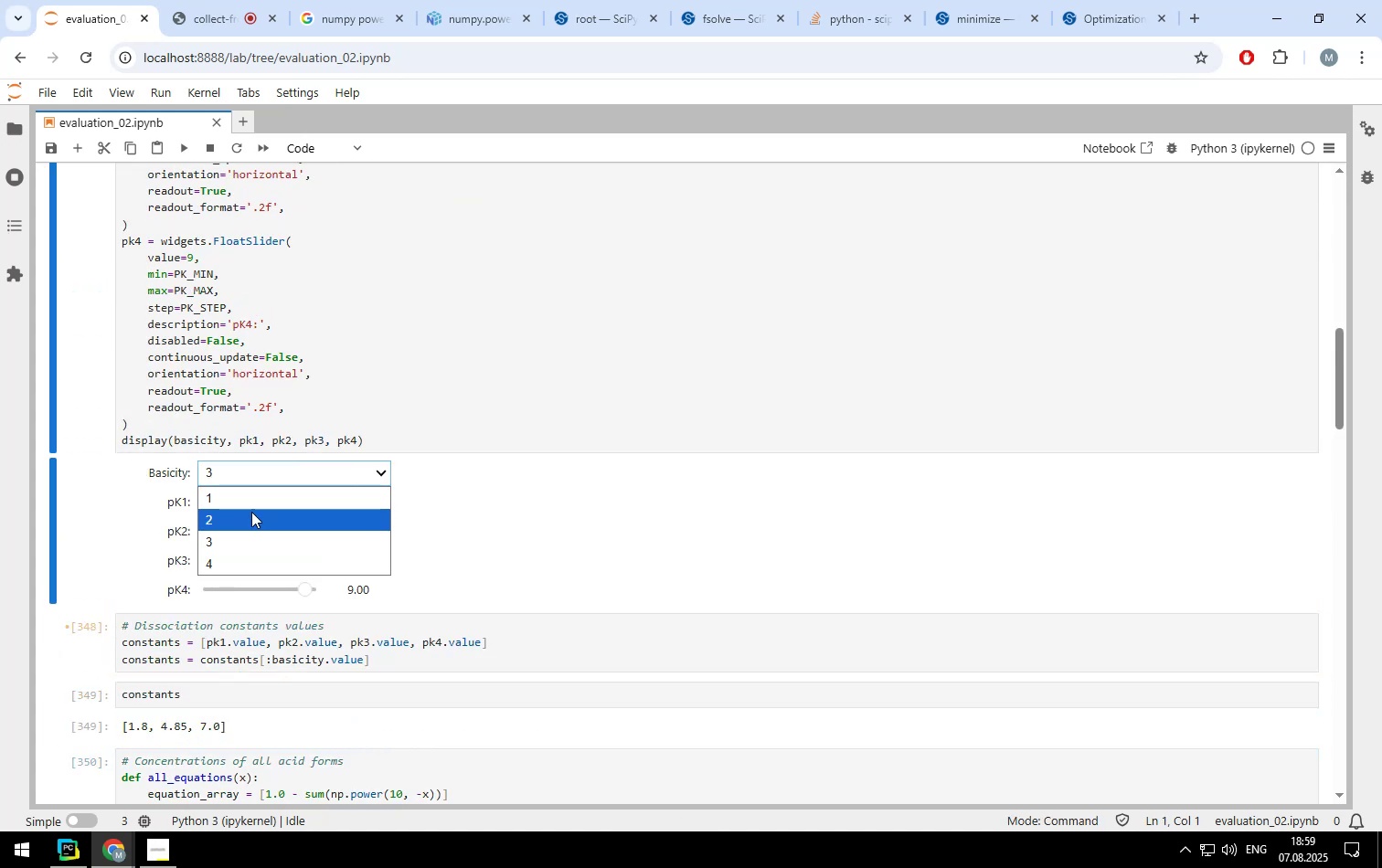 
left_click([251, 513])
 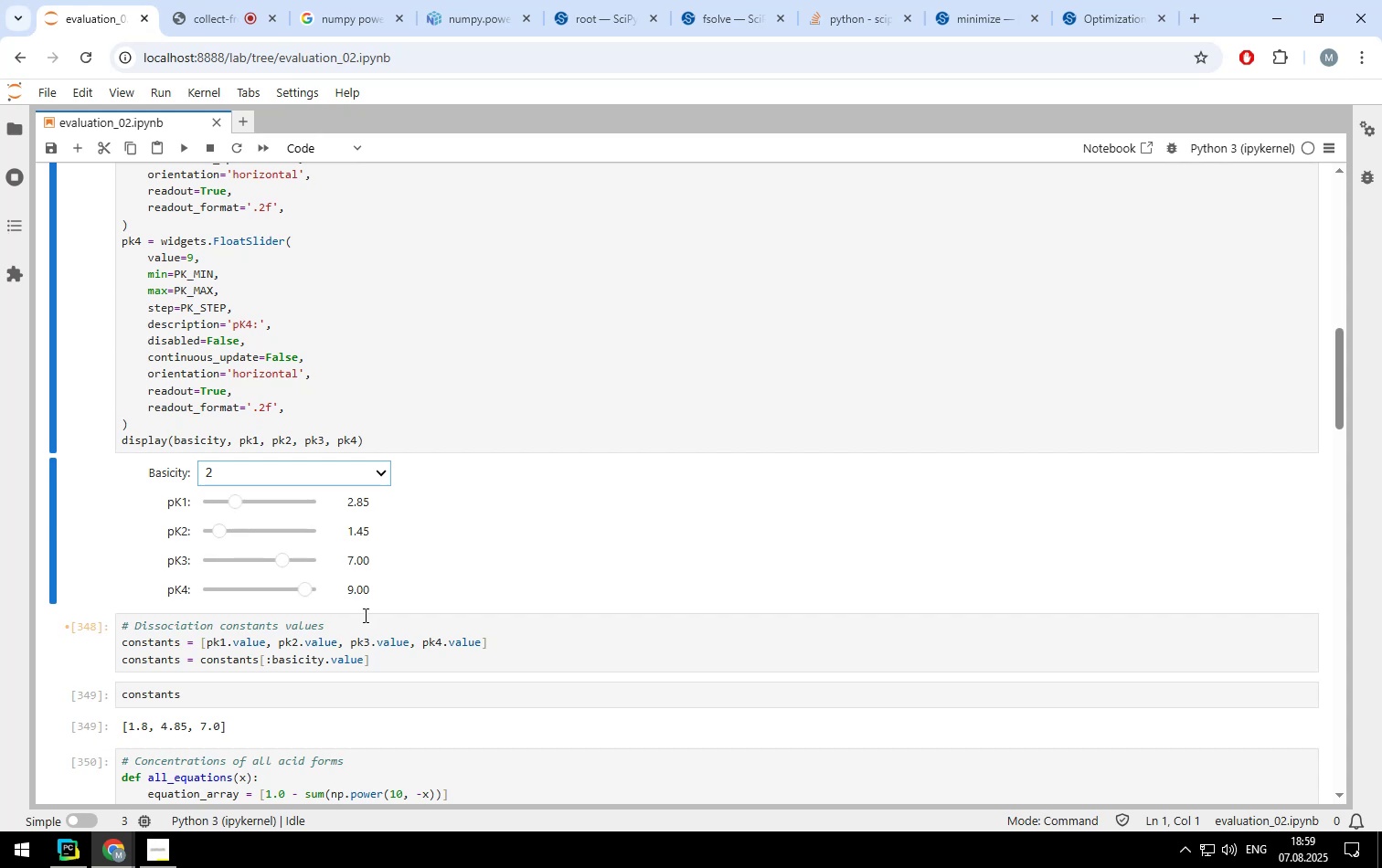 
left_click([361, 627])
 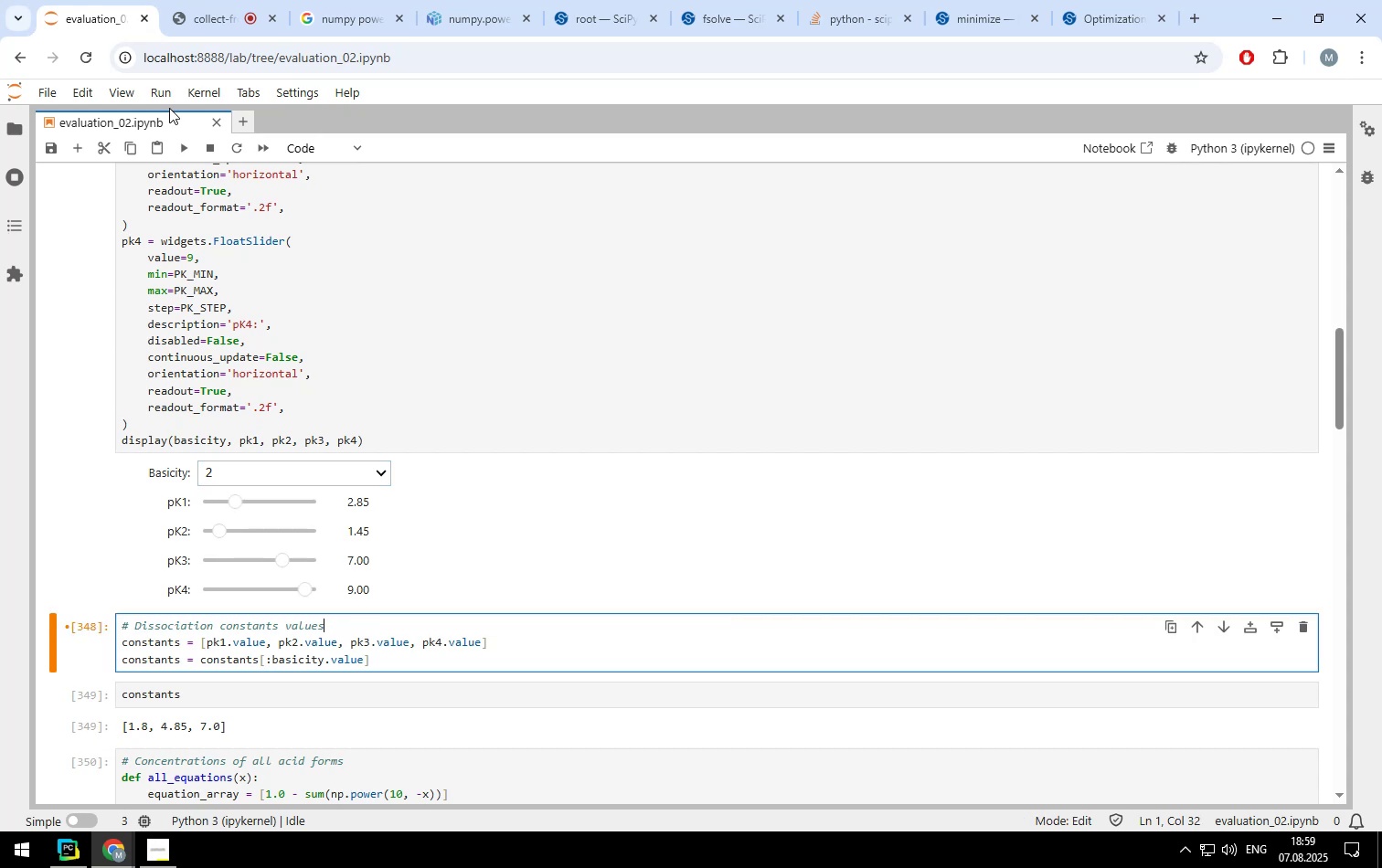 
left_click([167, 96])
 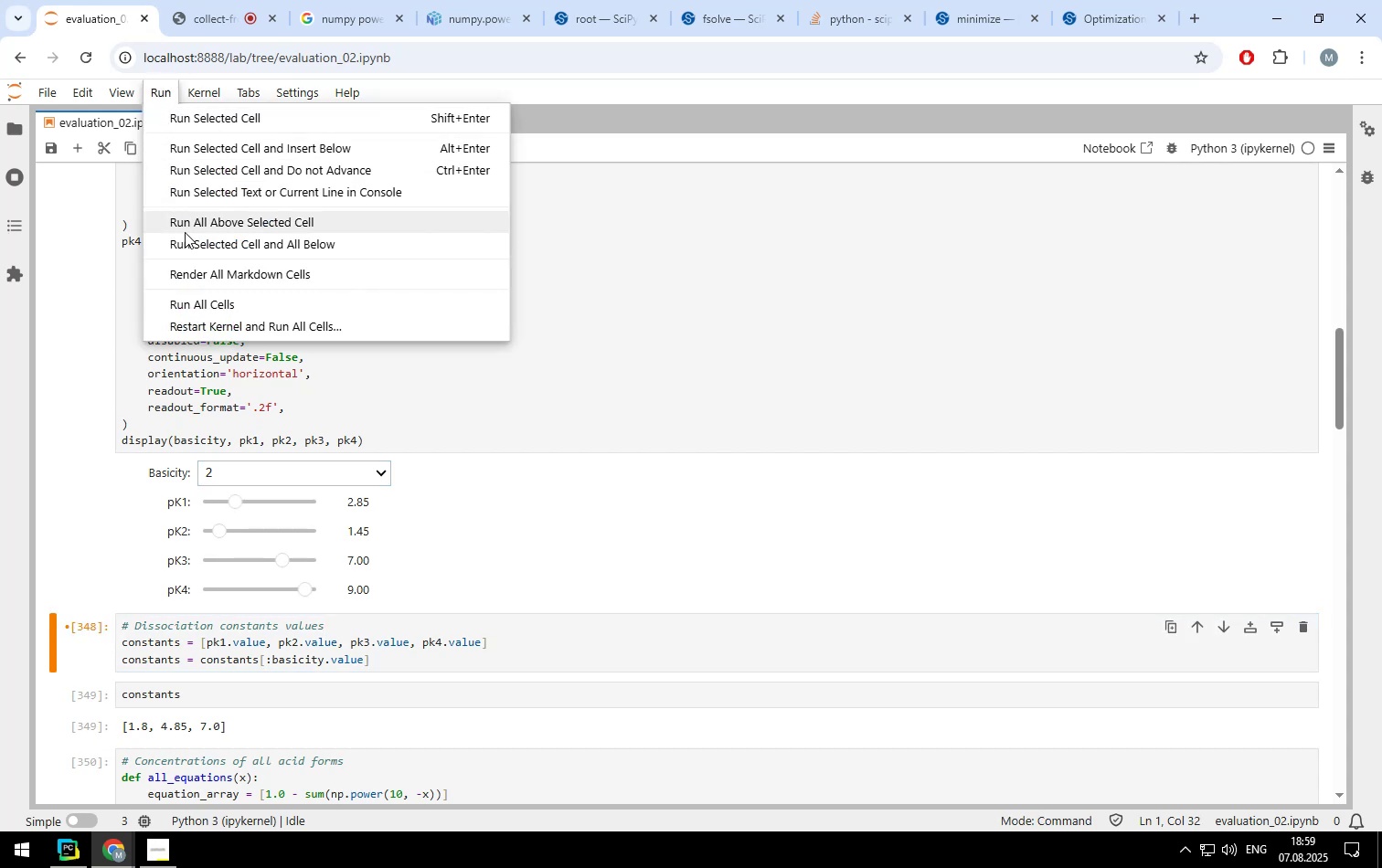 
left_click([186, 240])
 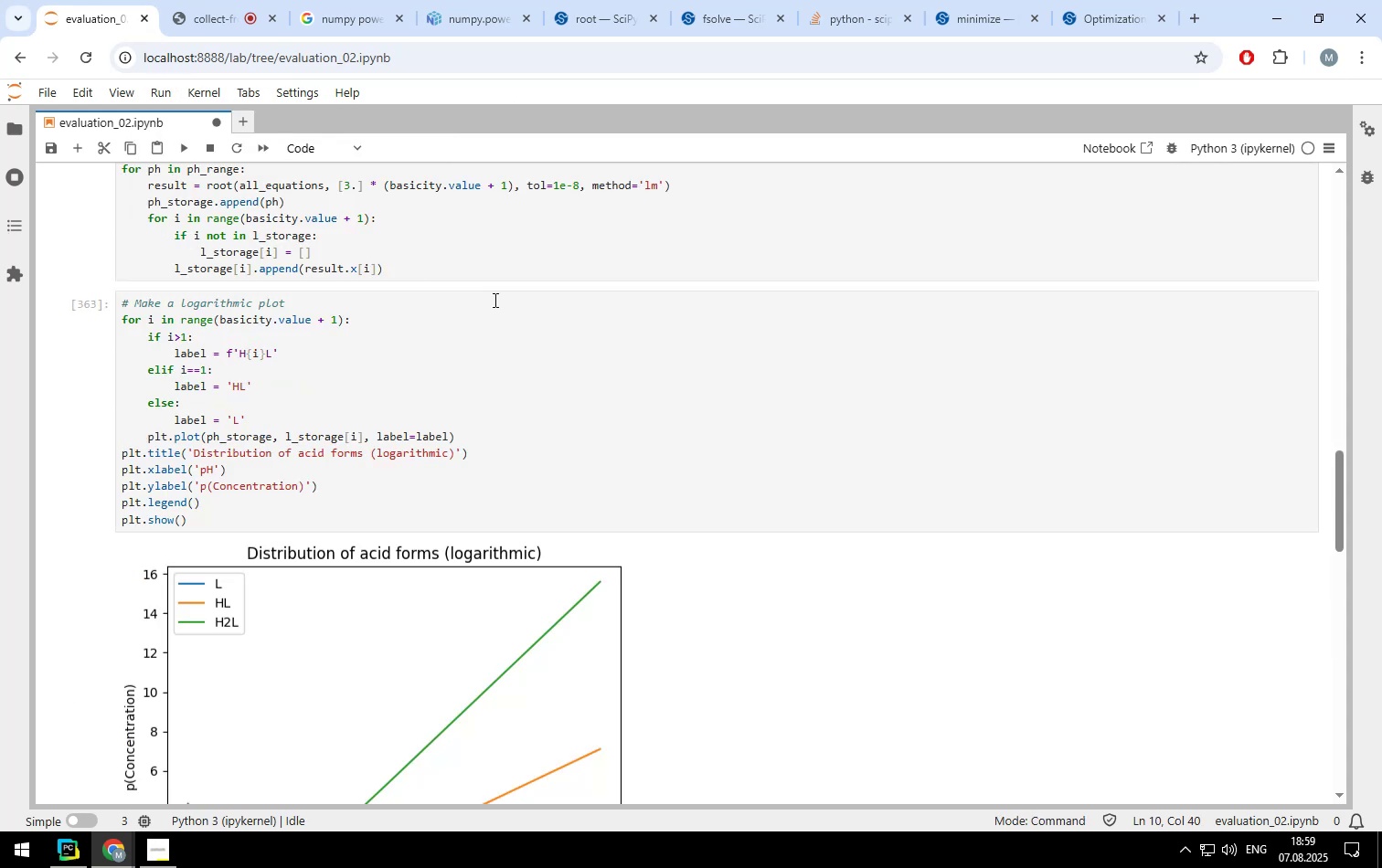 
scroll: coordinate [483, 297], scroll_direction: down, amount: 10.0
 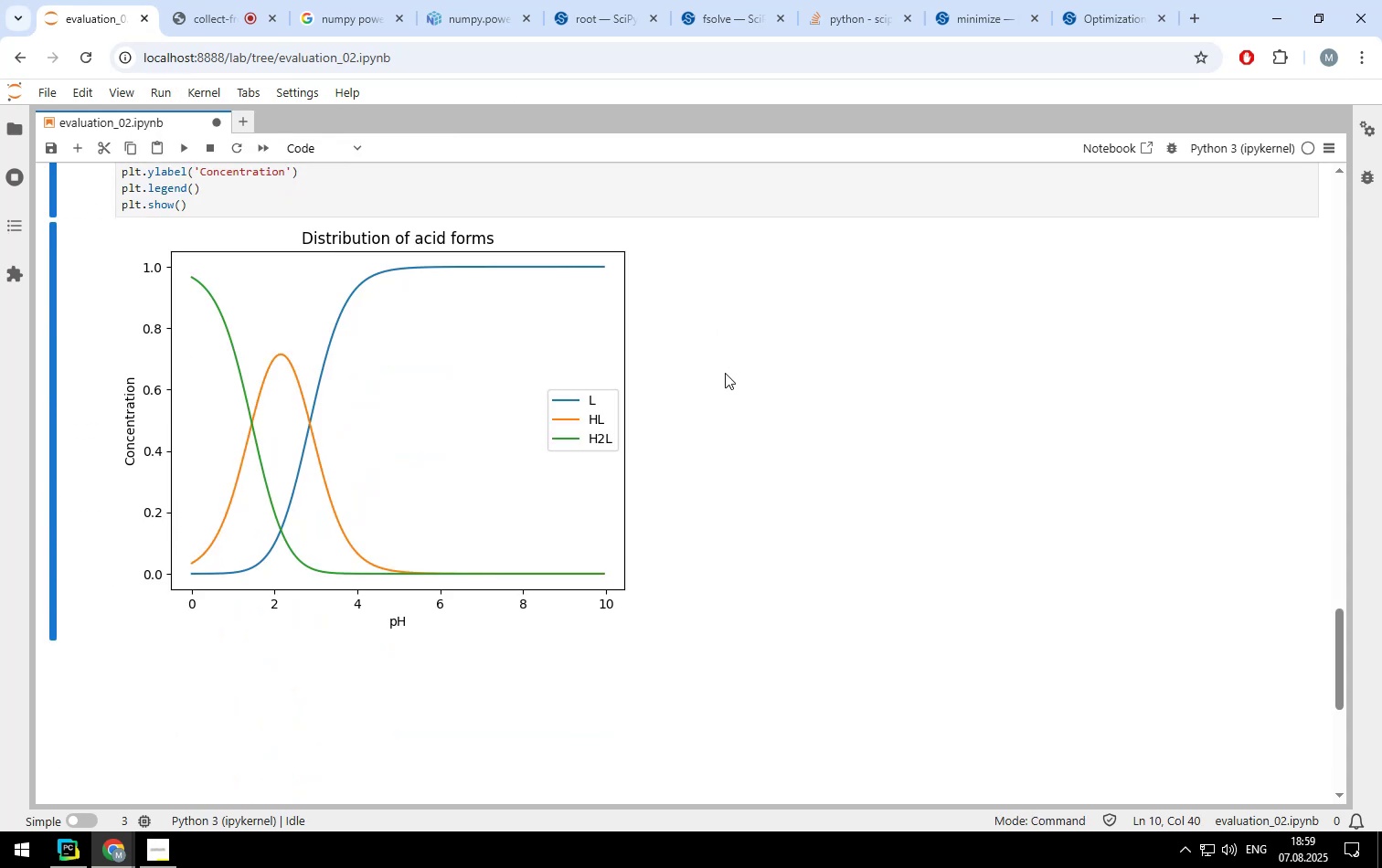 
scroll: coordinate [505, 407], scroll_direction: up, amount: 19.0
 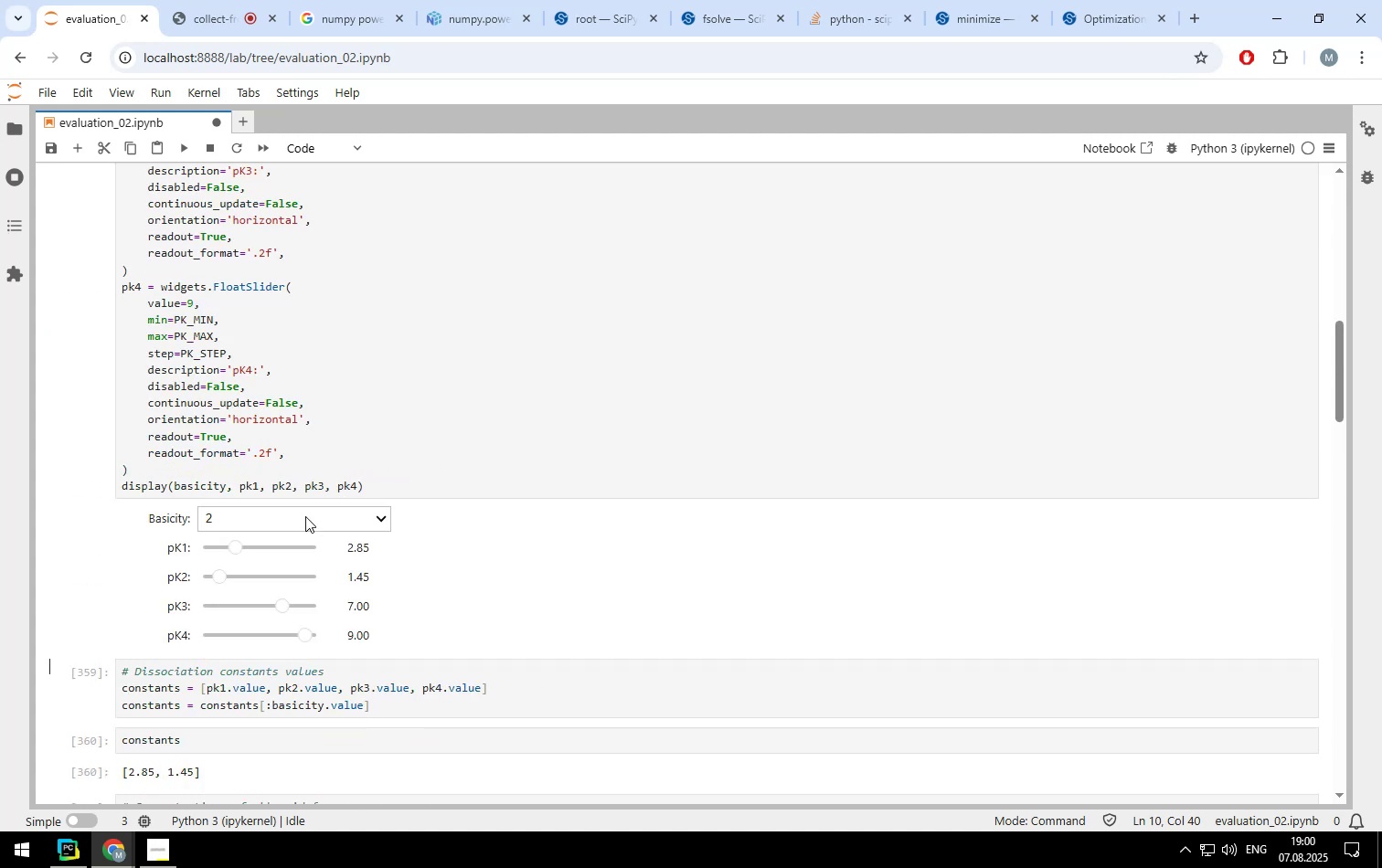 
left_click([305, 516])
 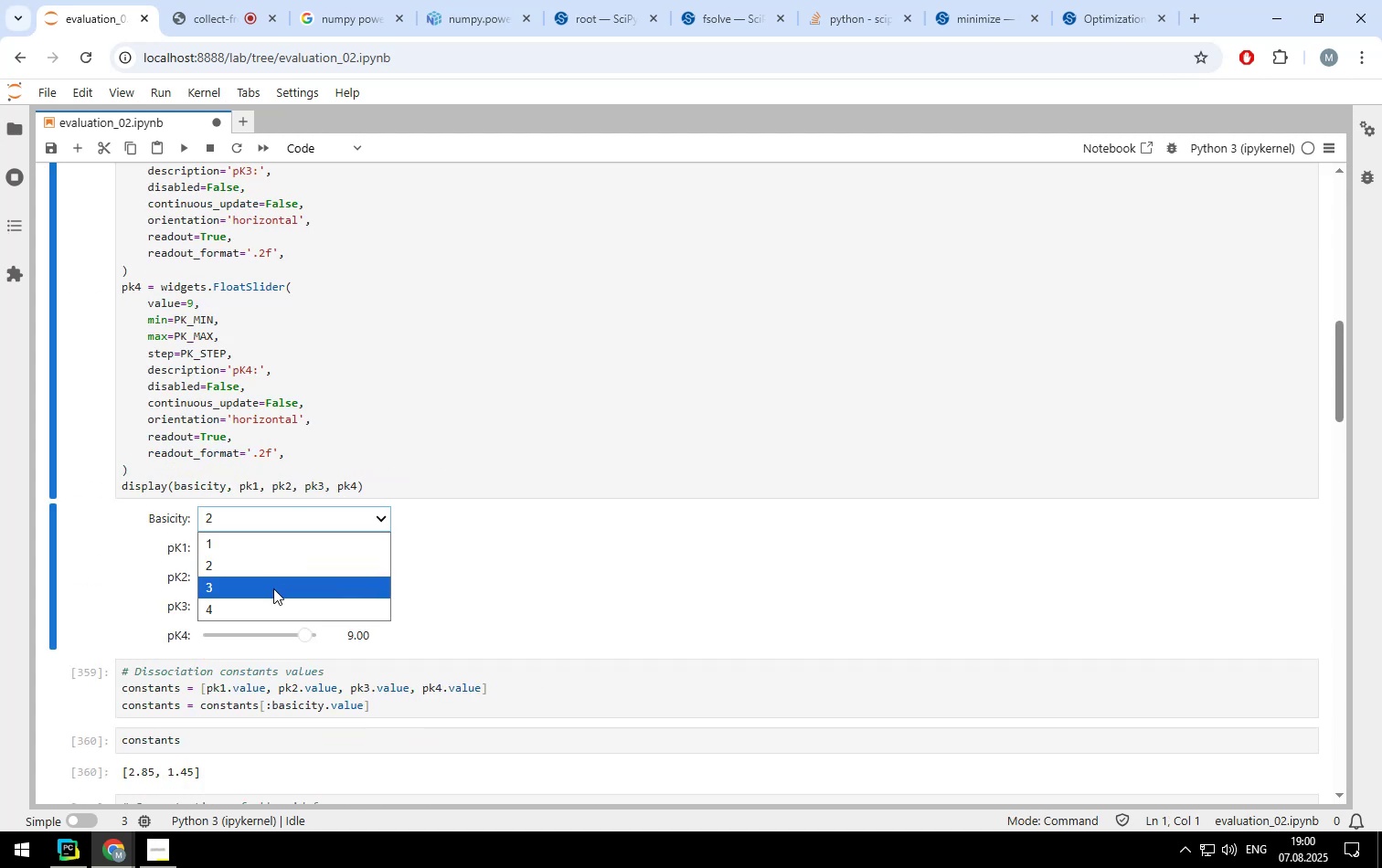 
left_click([272, 589])
 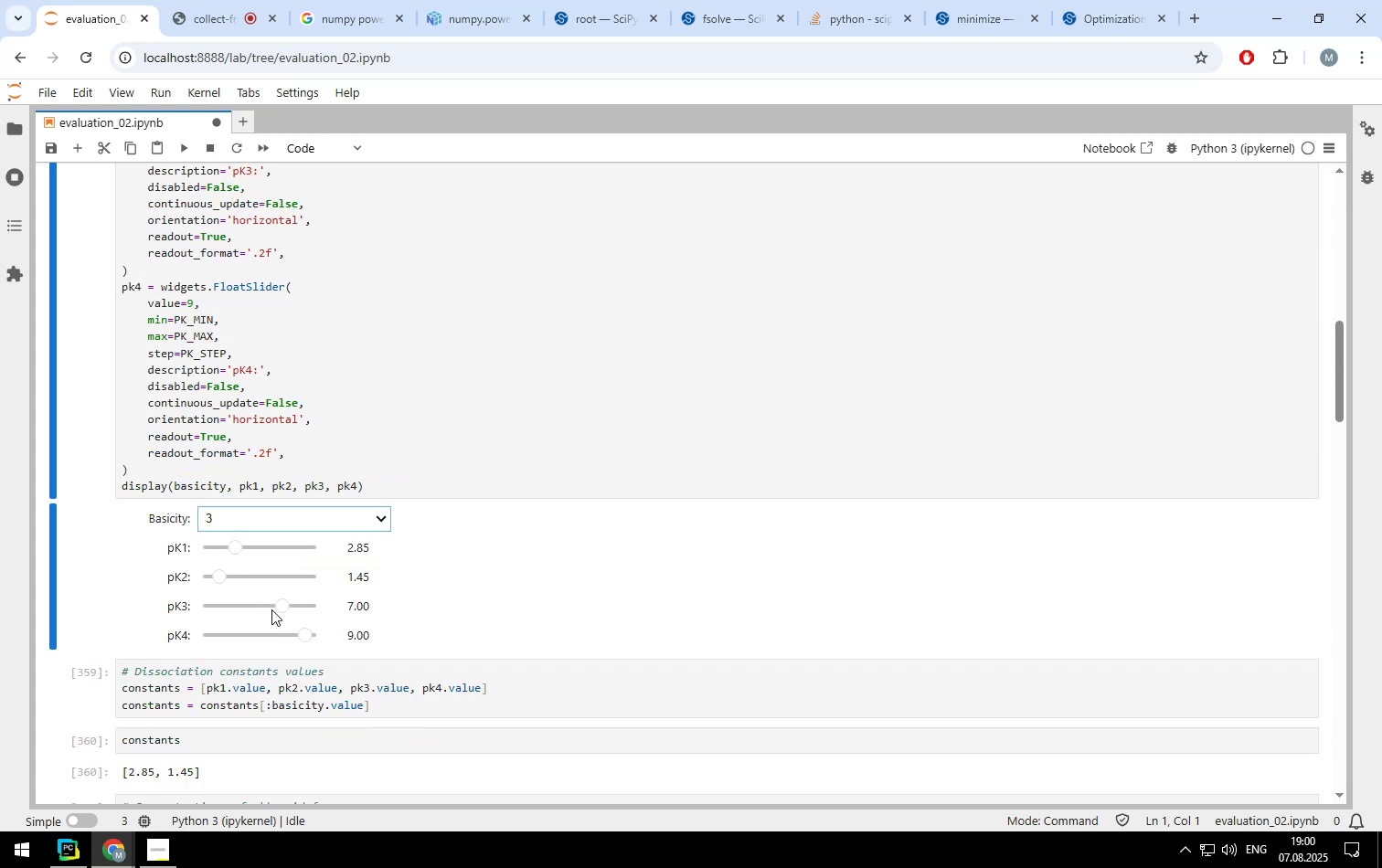 
left_click_drag(start_coordinate=[278, 609], to_coordinate=[218, 608])
 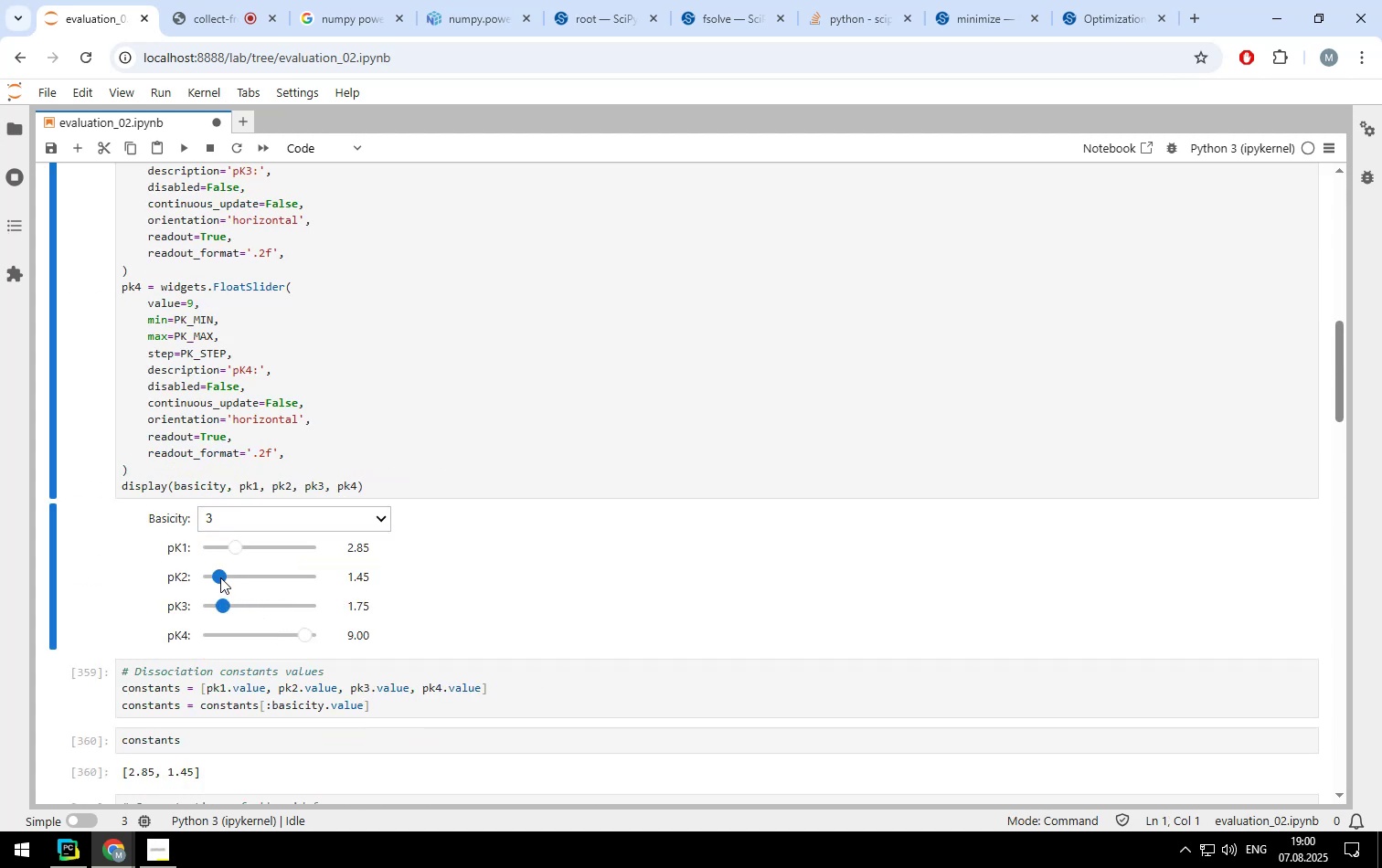 
left_click_drag(start_coordinate=[220, 577], to_coordinate=[247, 575])
 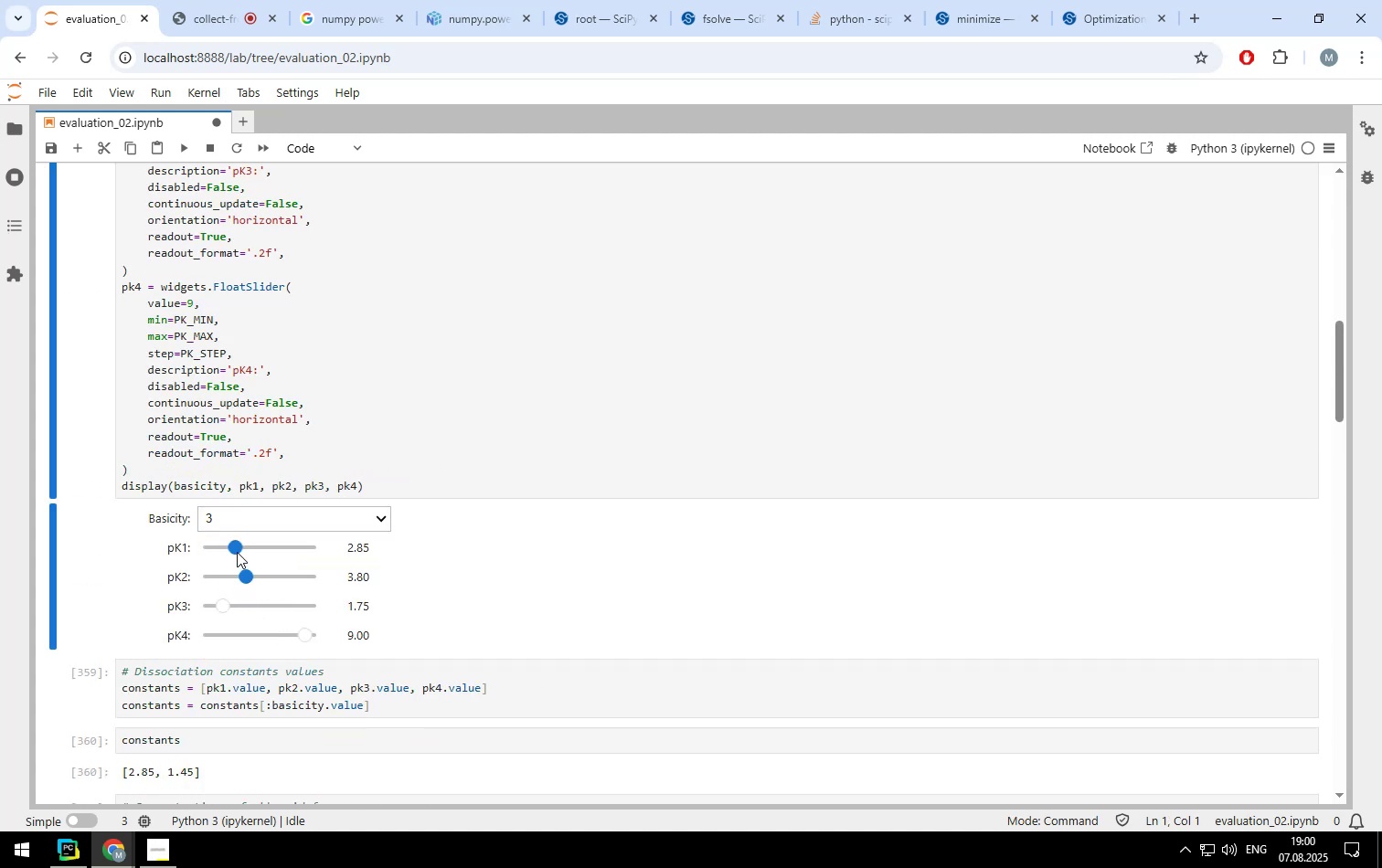 
left_click_drag(start_coordinate=[237, 550], to_coordinate=[277, 549])
 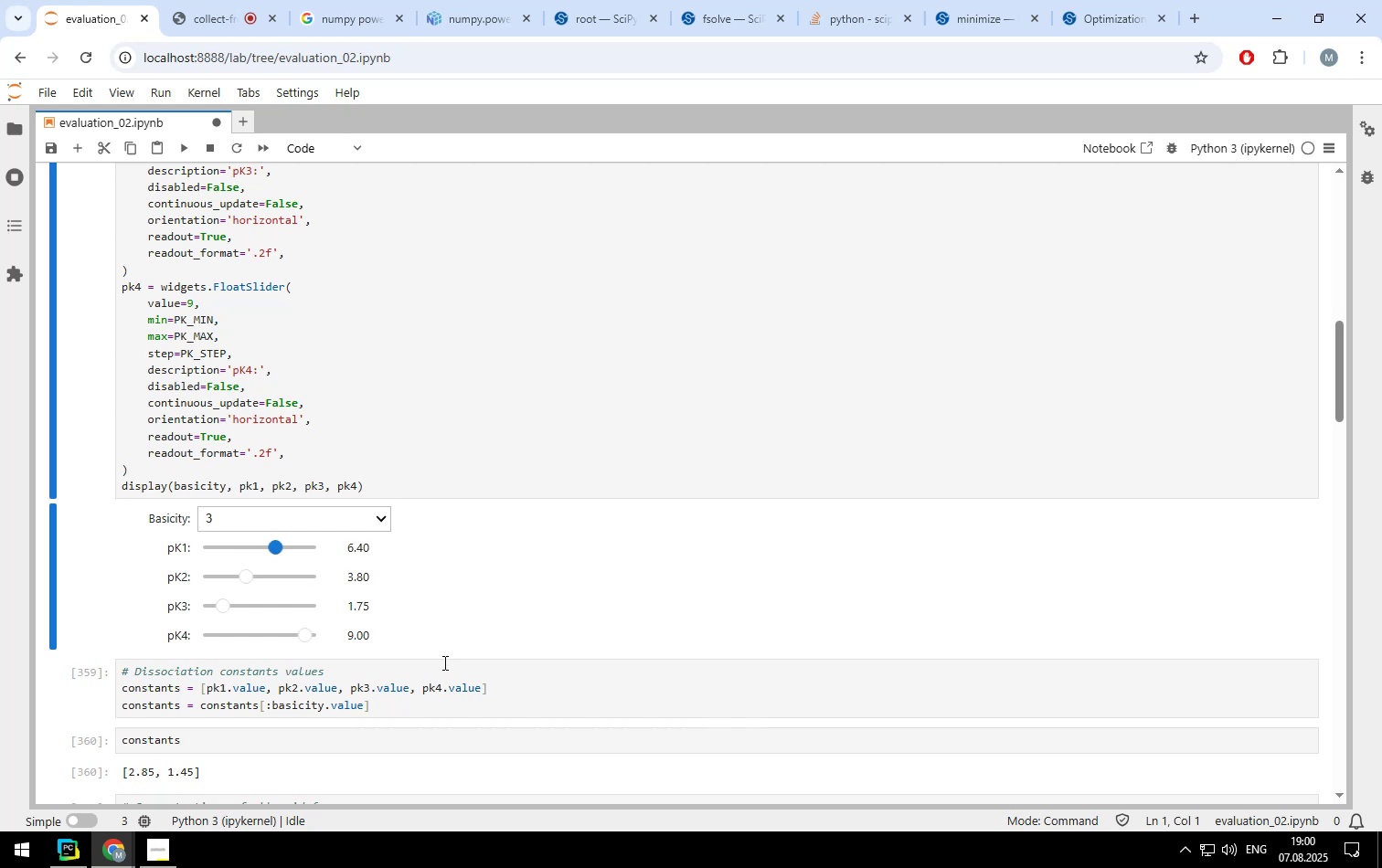 
left_click([441, 671])
 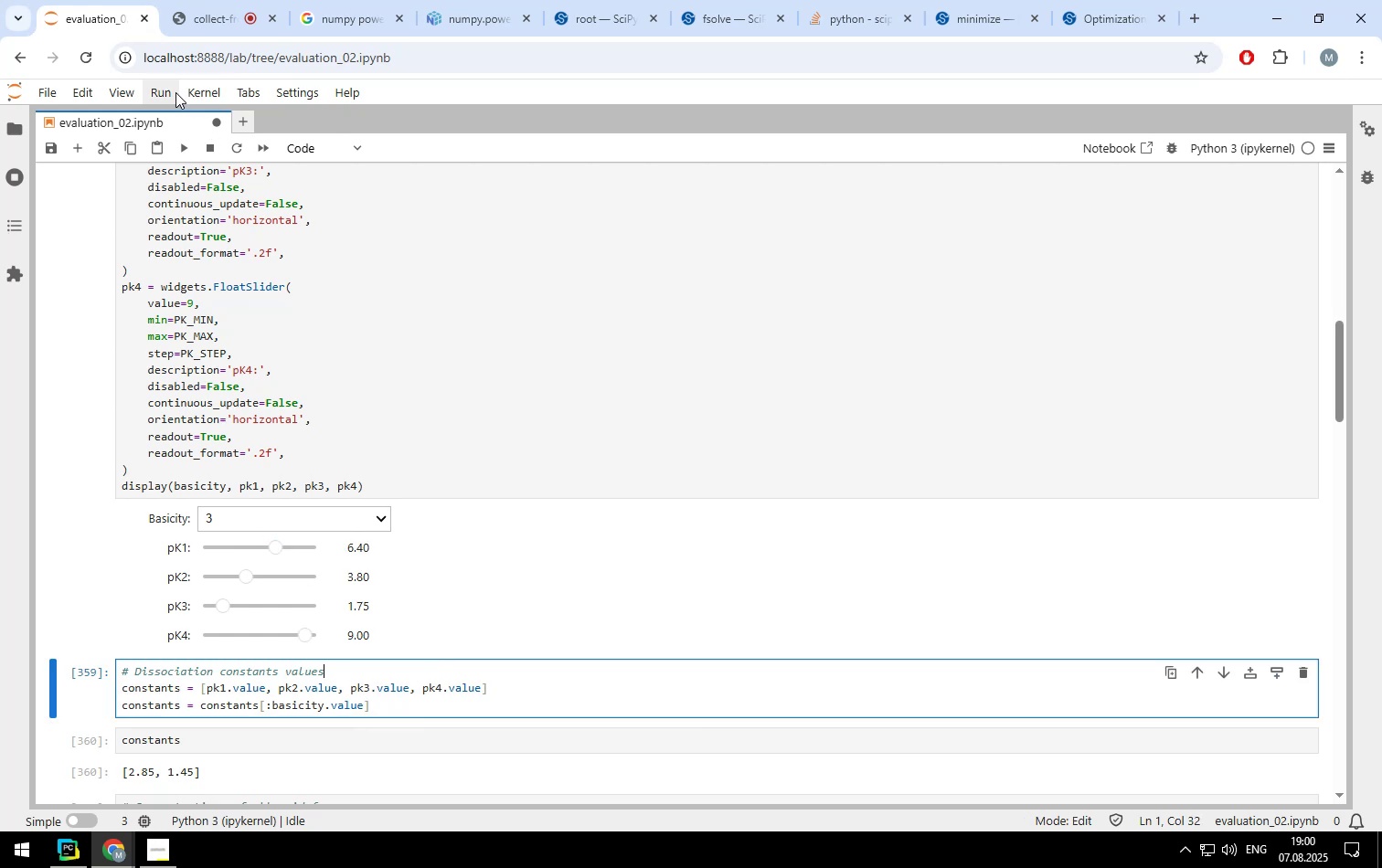 
left_click([147, 92])
 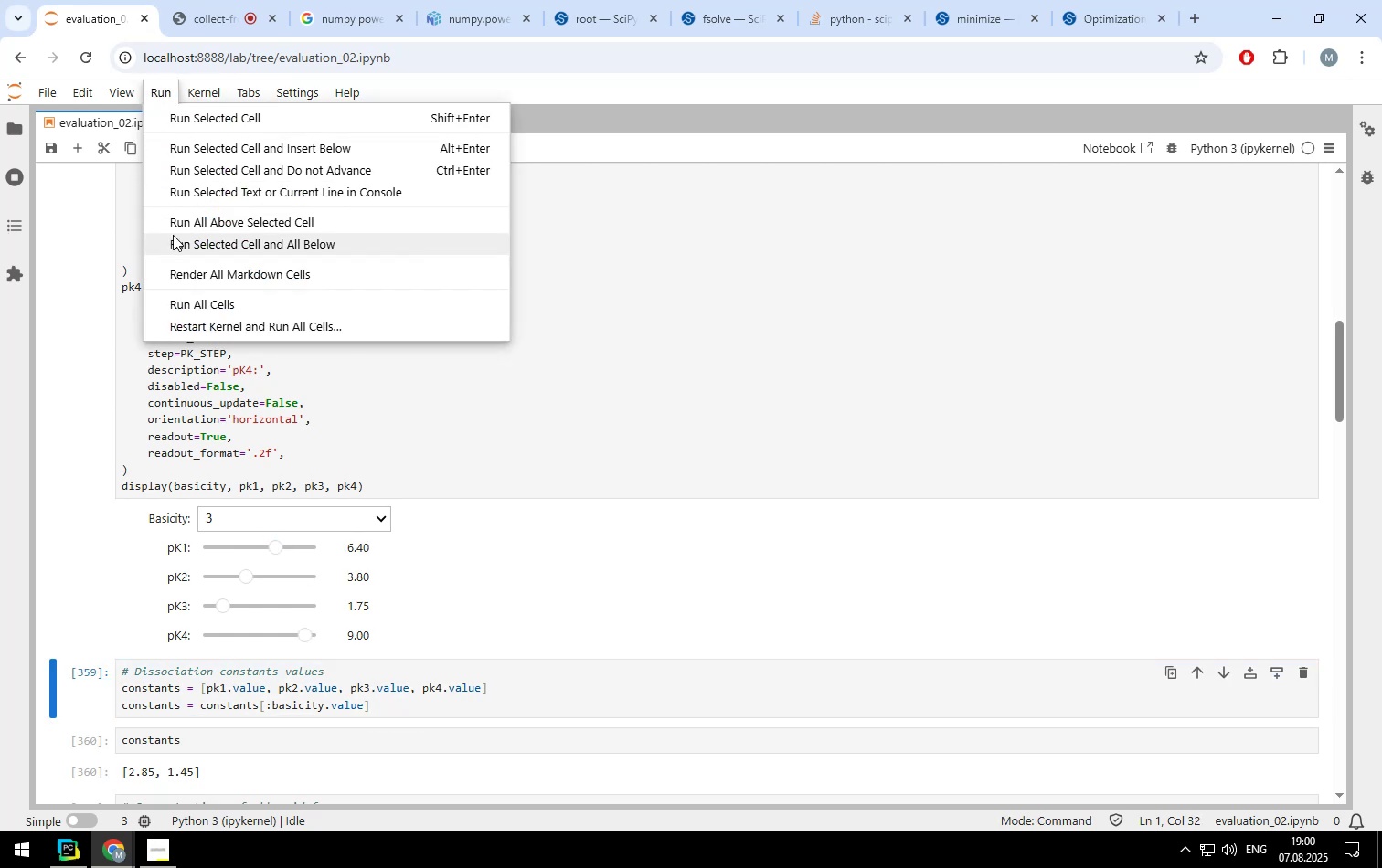 
left_click([173, 237])
 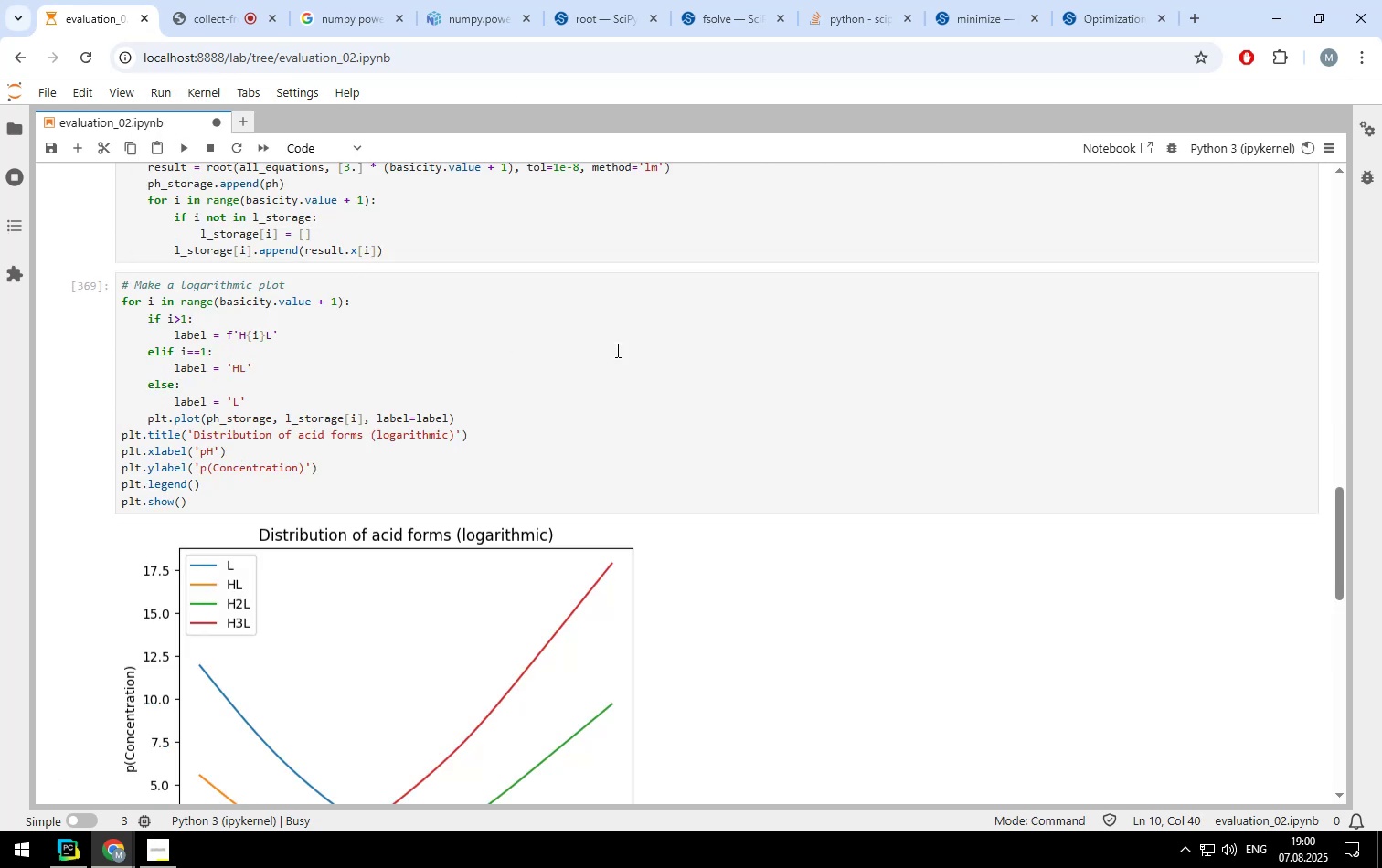 
scroll: coordinate [620, 350], scroll_direction: down, amount: 3.0
 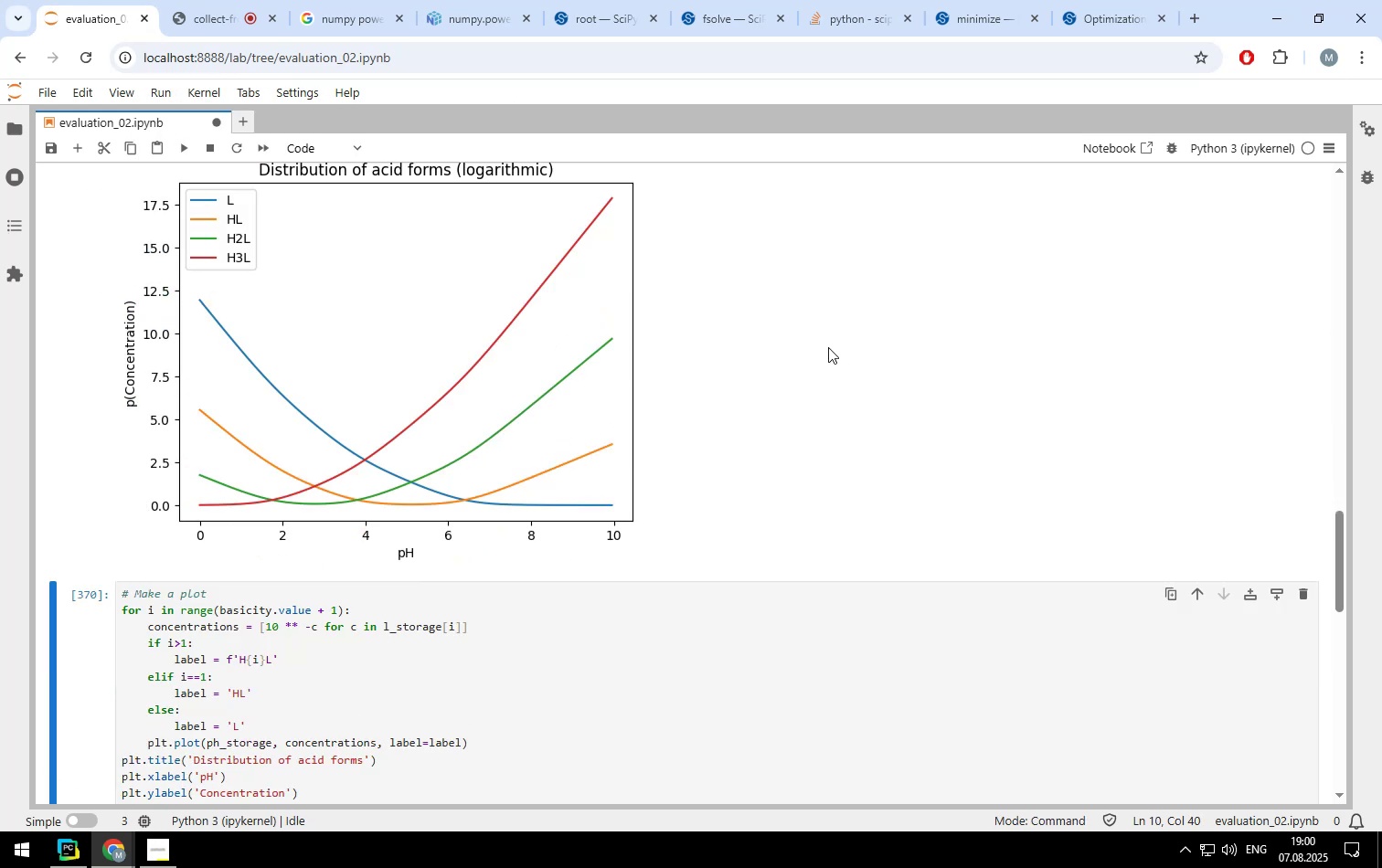 
scroll: coordinate [813, 347], scroll_direction: up, amount: 1.0
 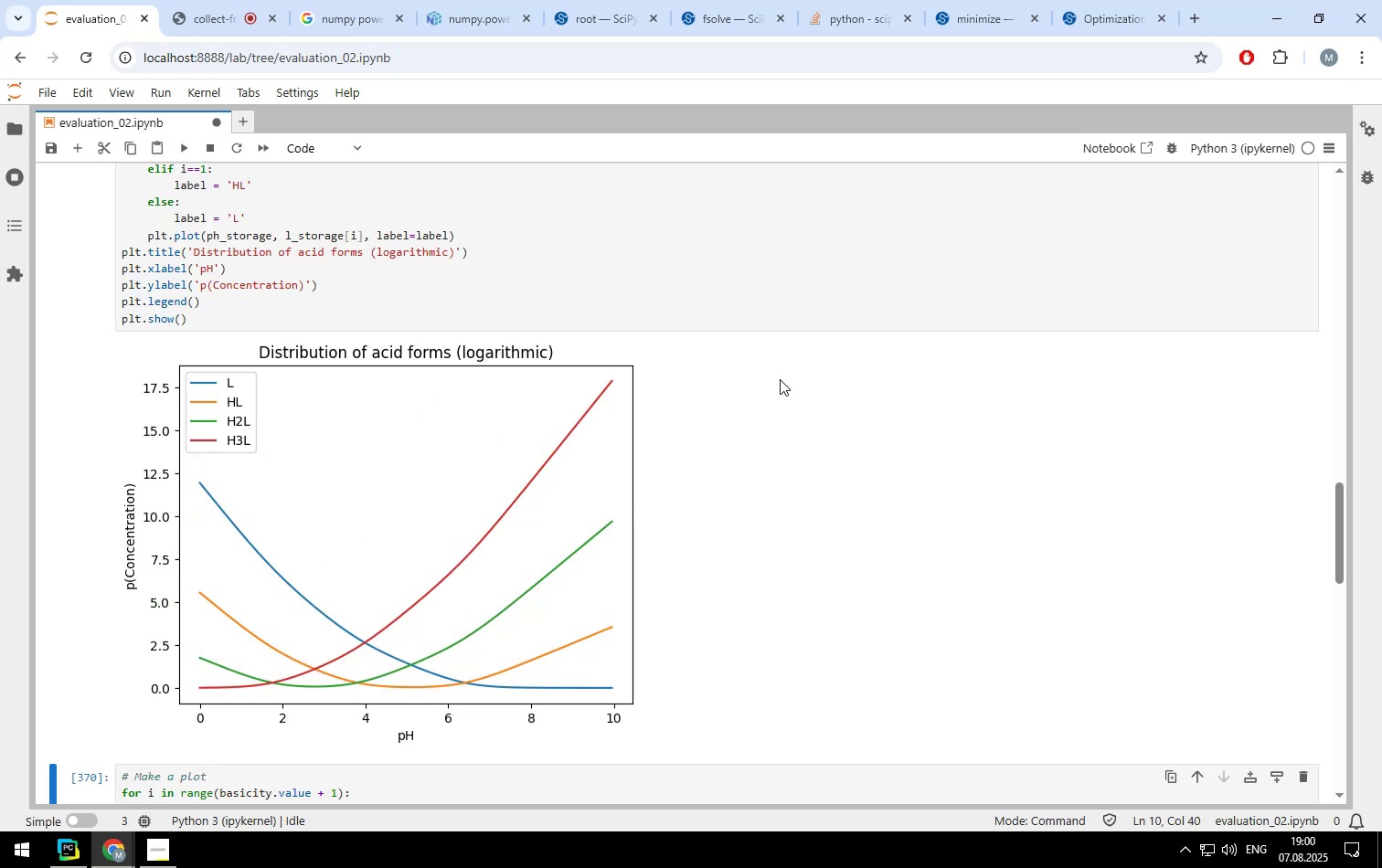 
scroll: coordinate [780, 379], scroll_direction: none, amount: 0.0
 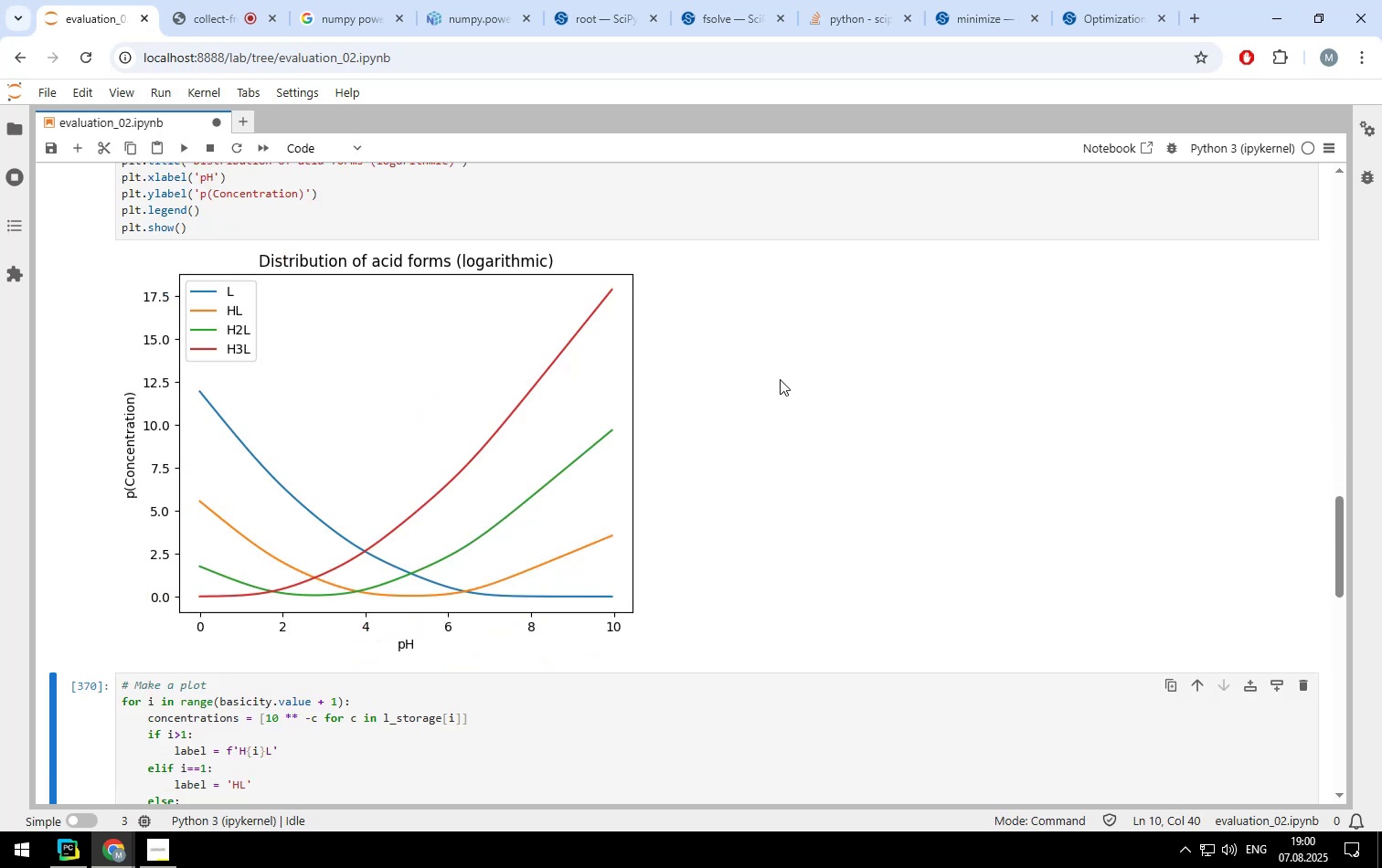 
scroll: coordinate [780, 379], scroll_direction: down, amount: 2.0
 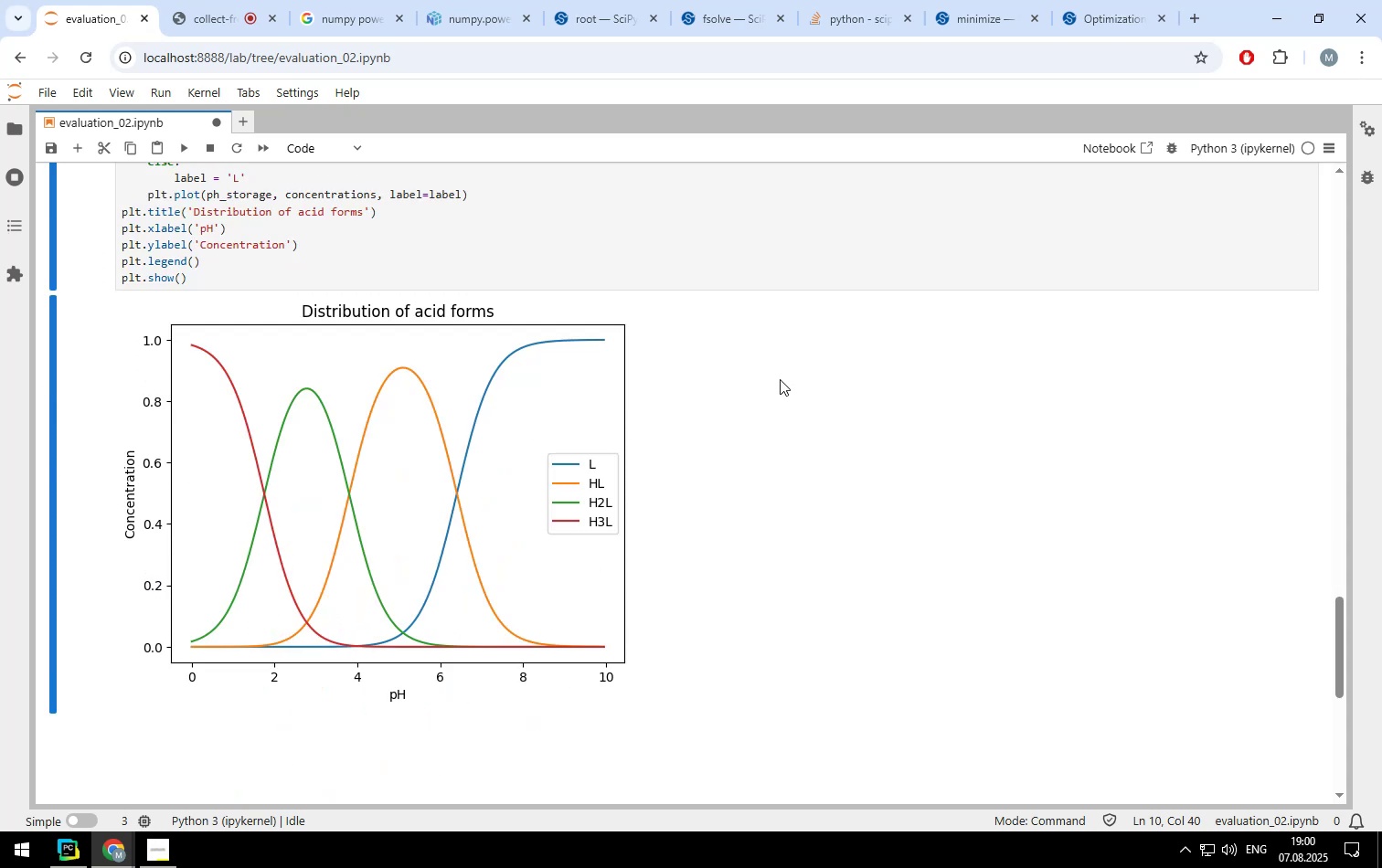 
scroll: coordinate [780, 379], scroll_direction: up, amount: 1.0
 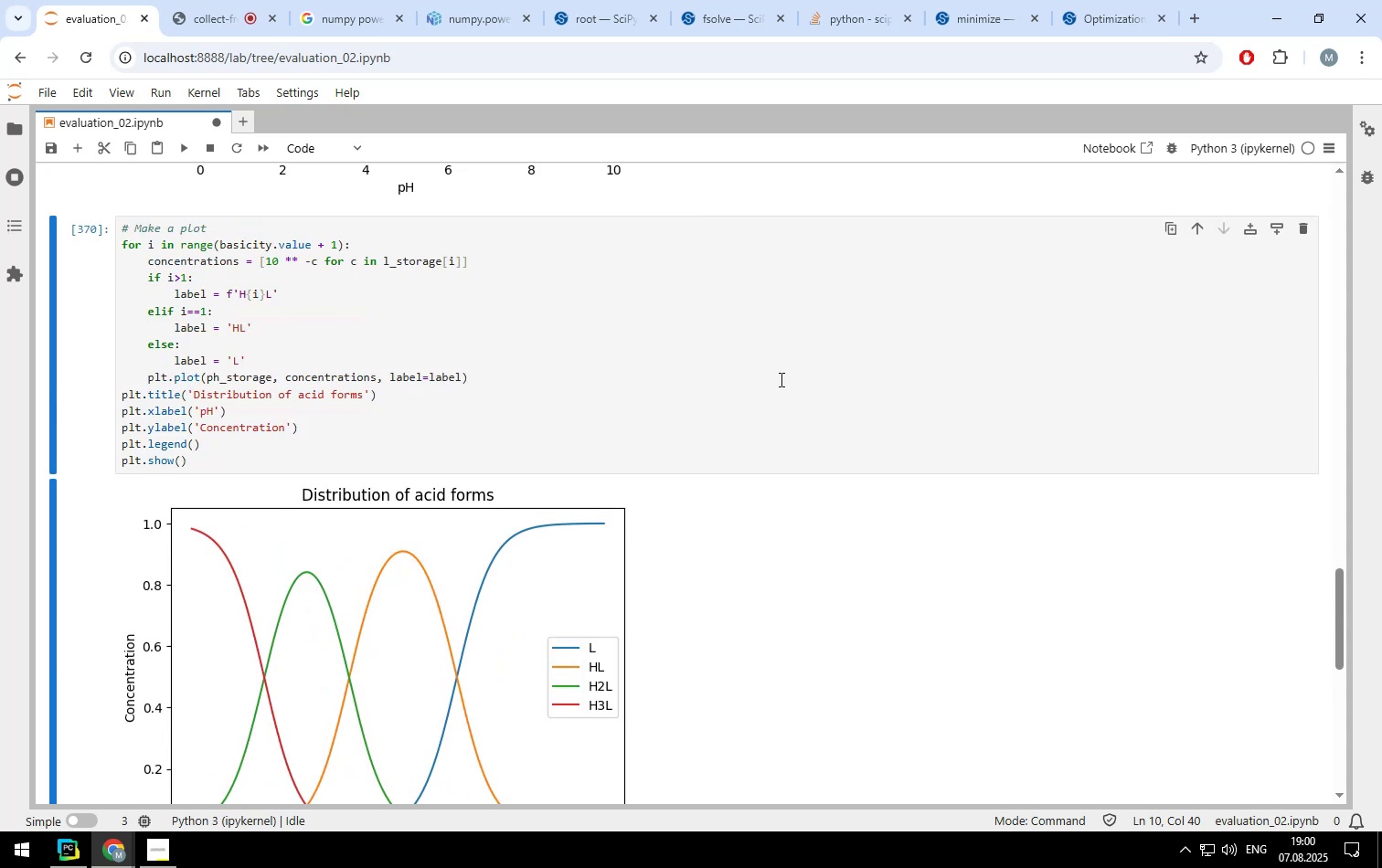 
scroll: coordinate [780, 379], scroll_direction: none, amount: 0.0
 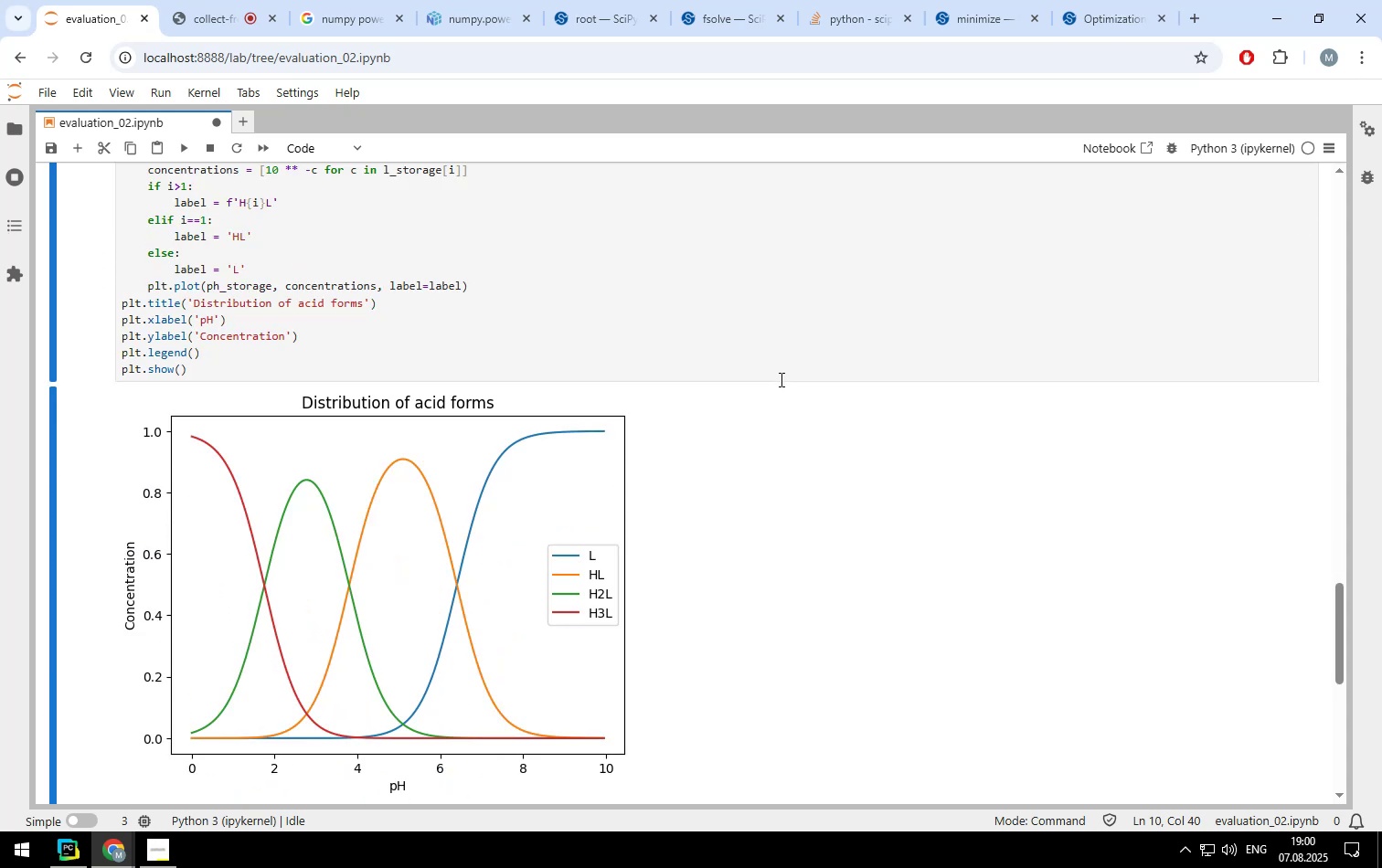 
scroll: coordinate [780, 379], scroll_direction: up, amount: 18.0
 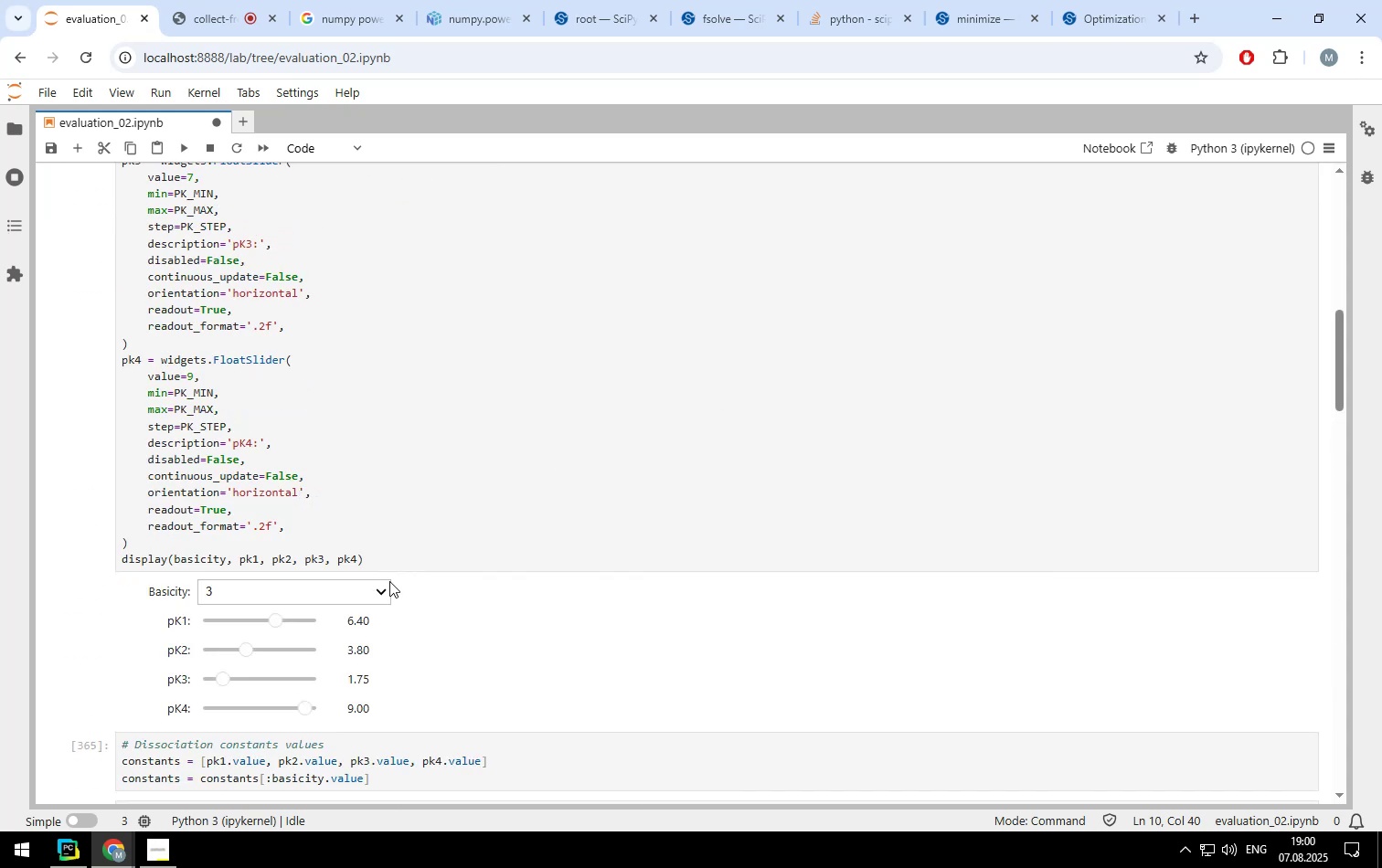 
left_click([383, 594])
 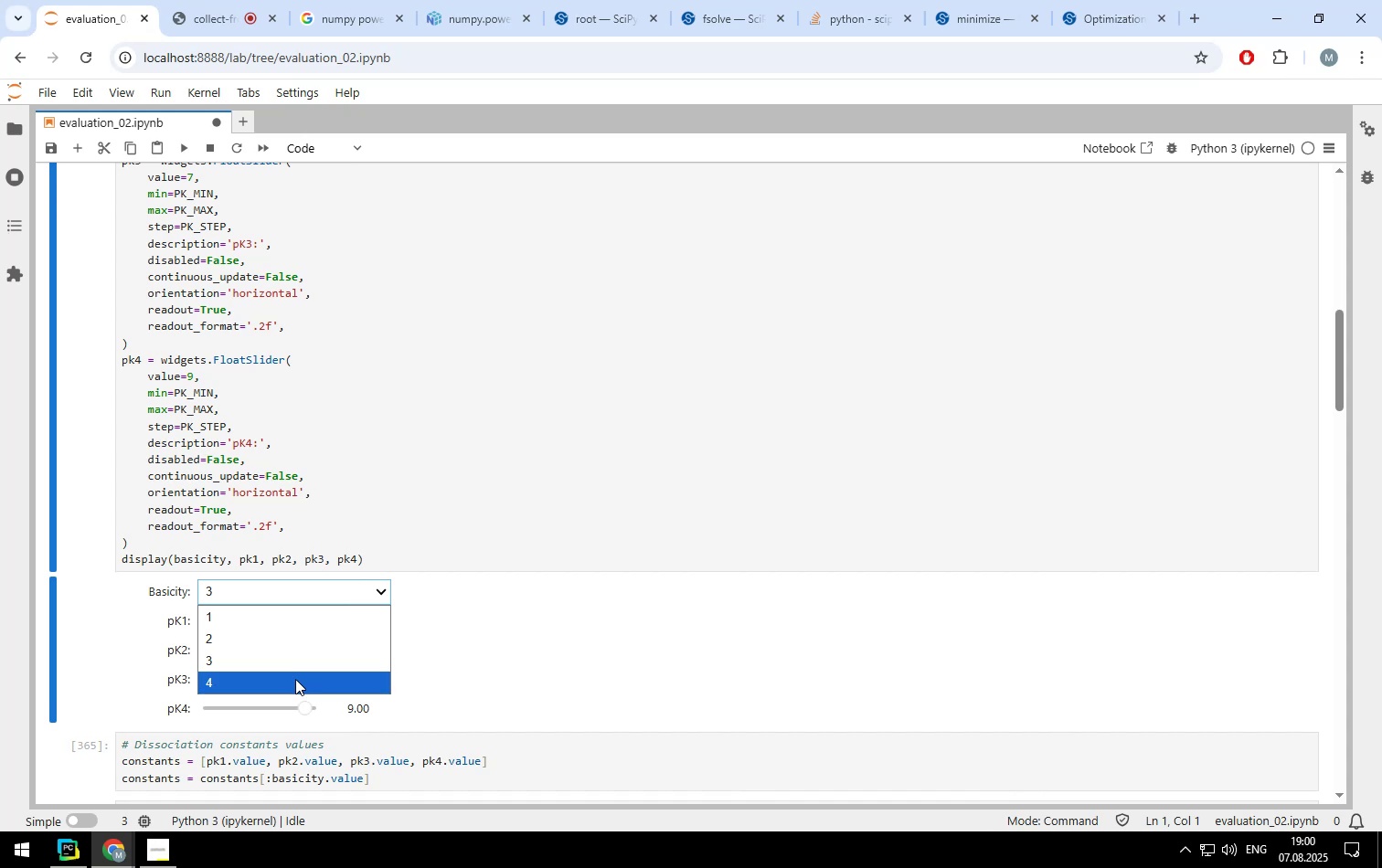 
left_click([295, 681])
 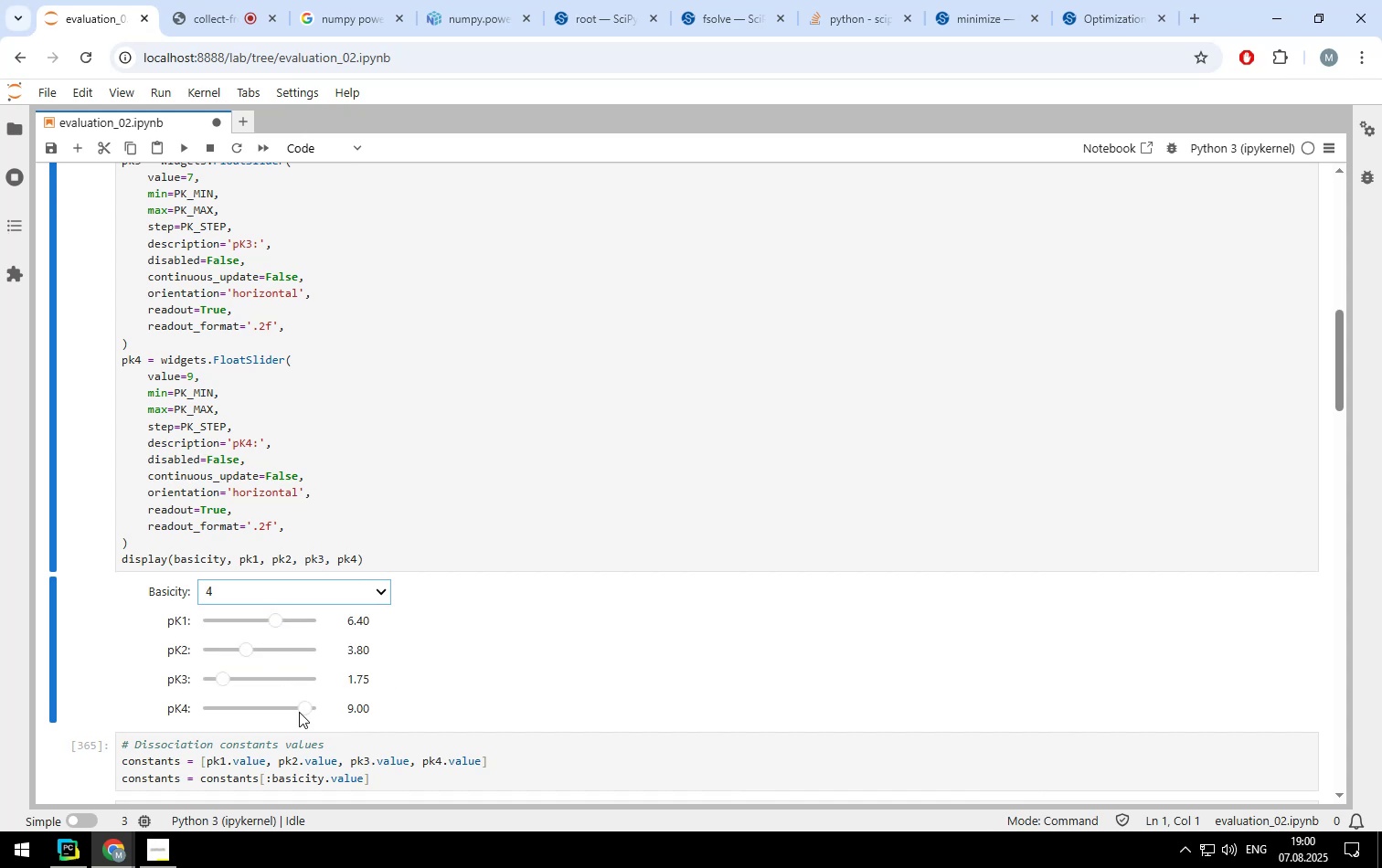 
left_click_drag(start_coordinate=[306, 710], to_coordinate=[217, 711])
 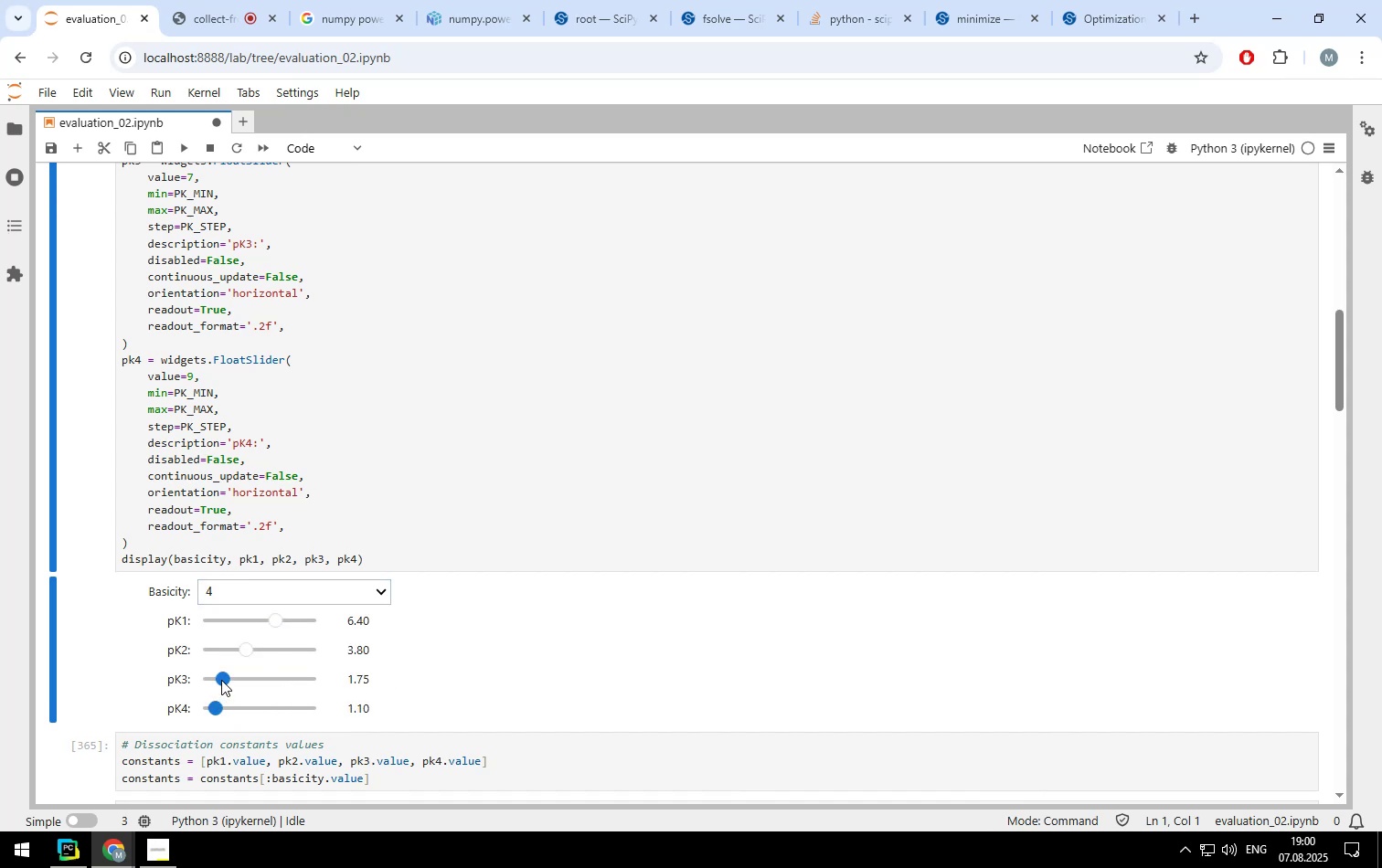 
left_click_drag(start_coordinate=[221, 680], to_coordinate=[235, 680])
 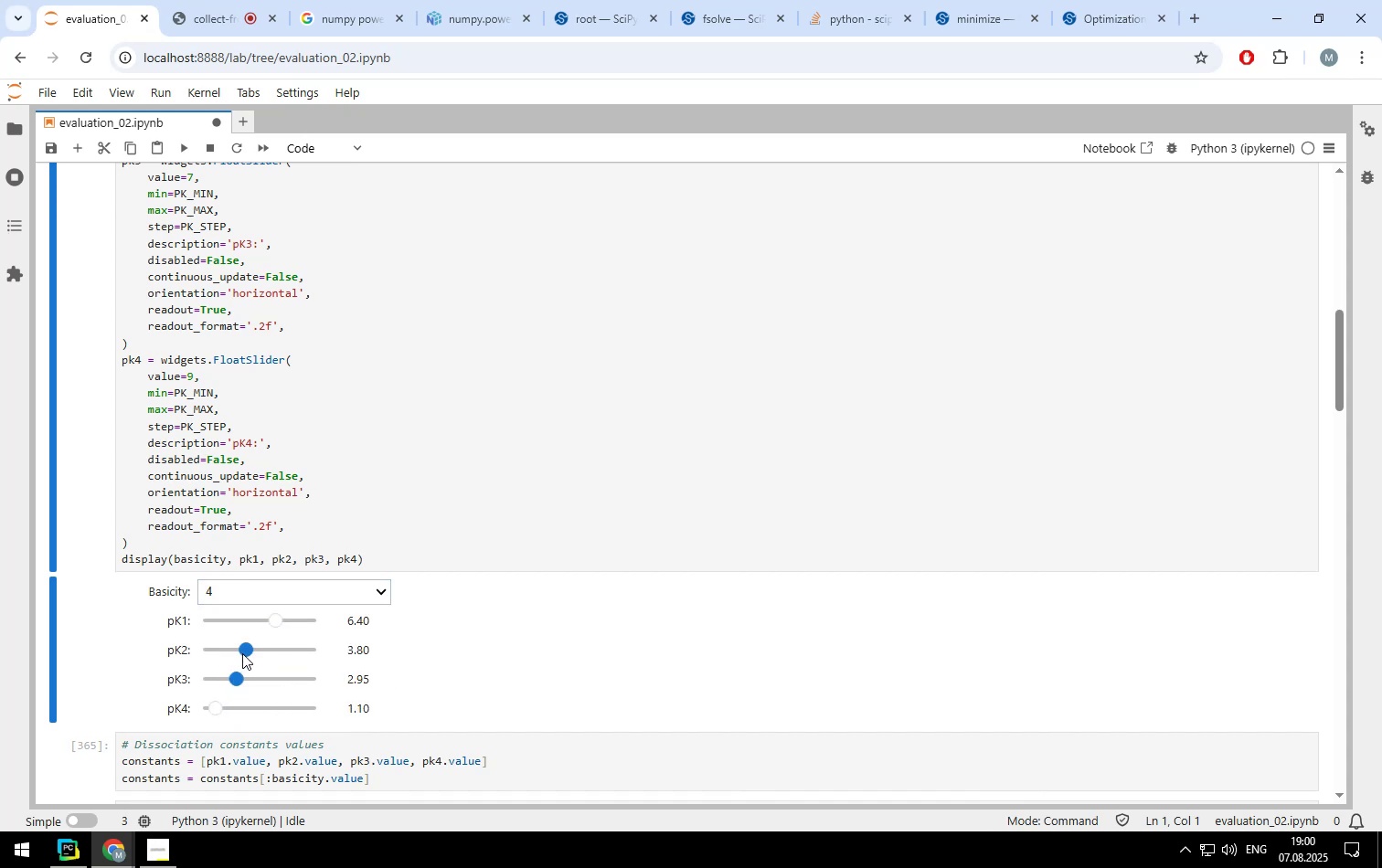 
left_click_drag(start_coordinate=[245, 651], to_coordinate=[260, 651])
 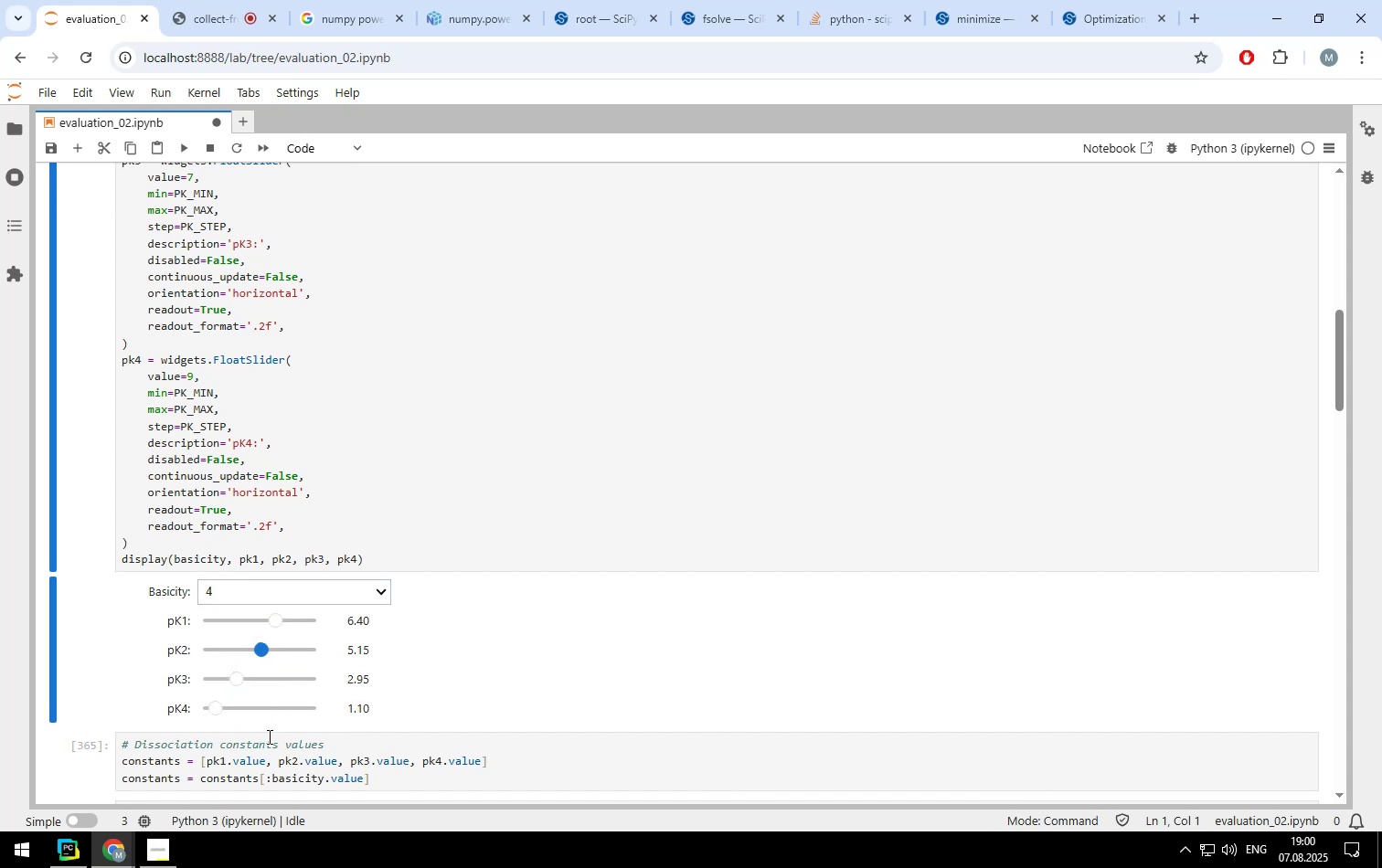 
left_click([268, 737])
 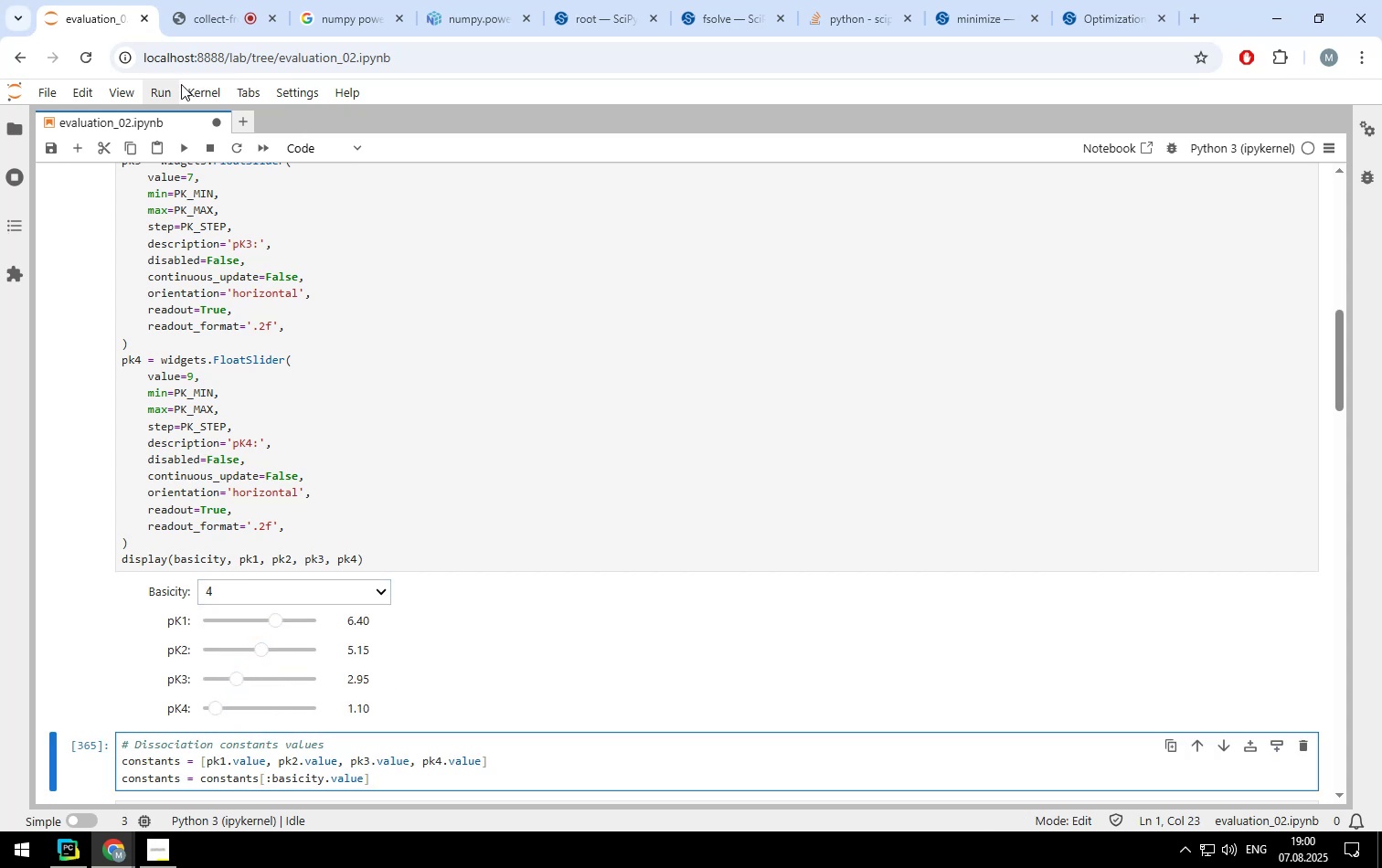 
left_click([167, 86])
 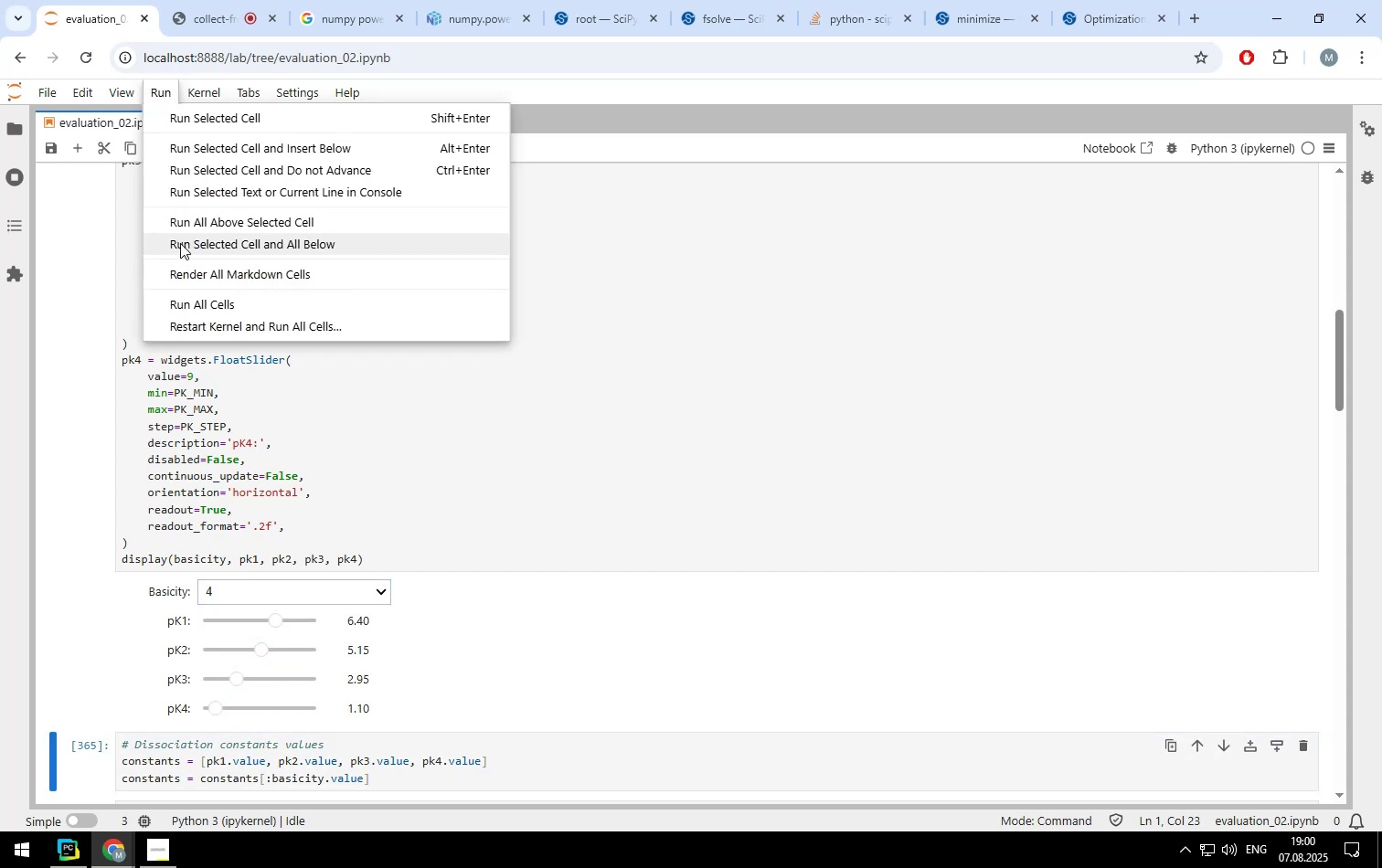 
left_click([180, 243])
 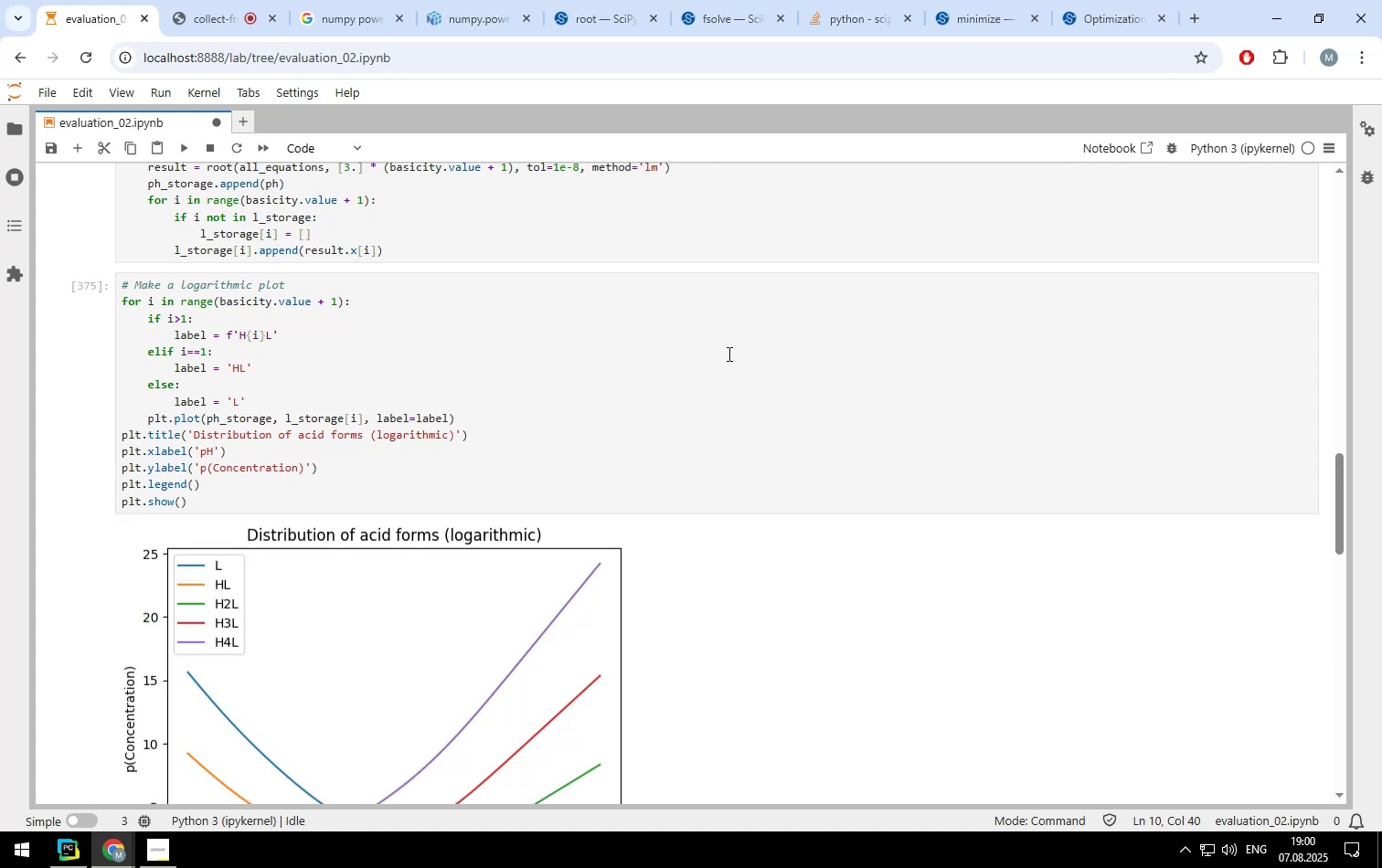 
scroll: coordinate [684, 350], scroll_direction: down, amount: 6.0
 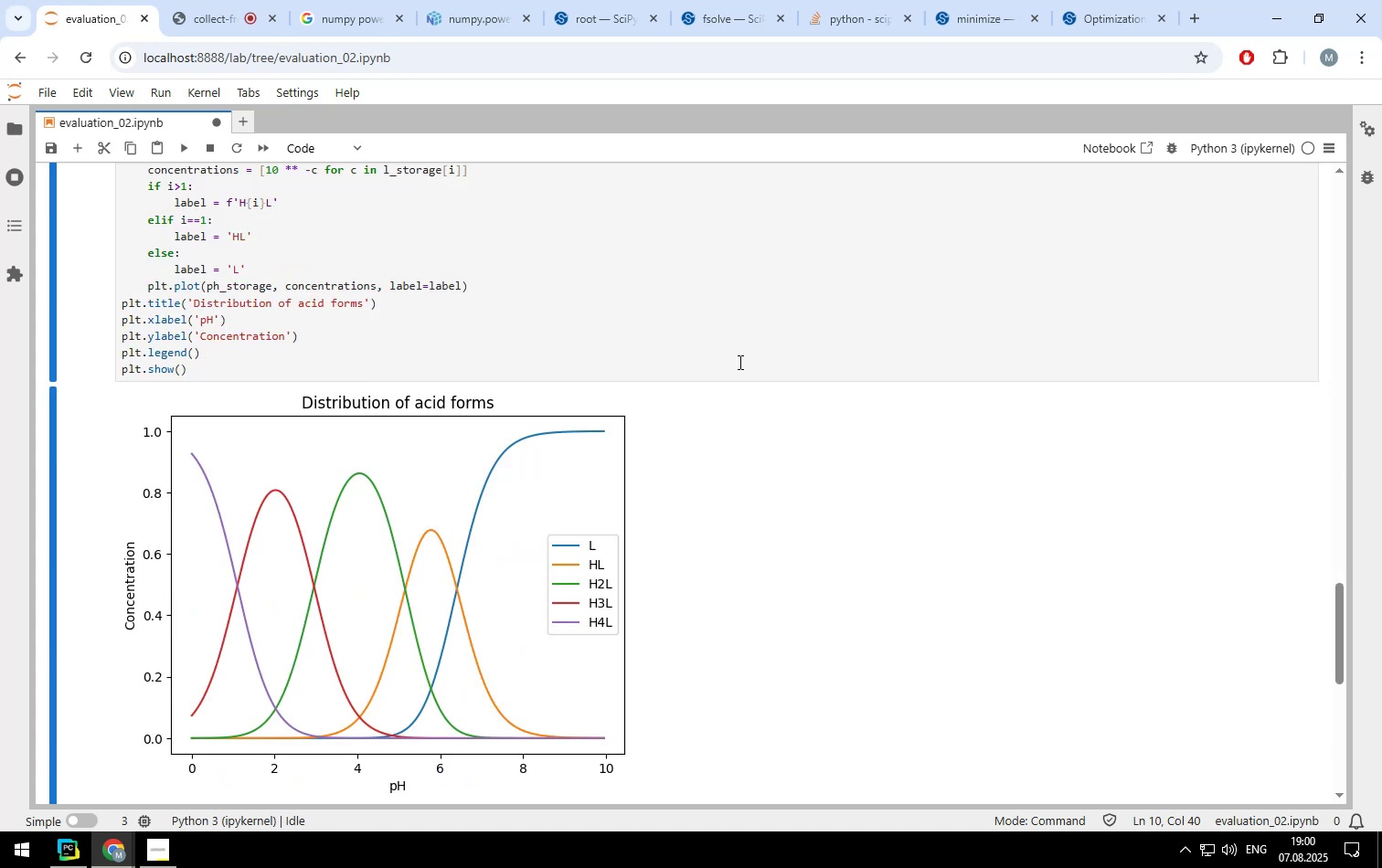 
scroll: coordinate [622, 376], scroll_direction: up, amount: 7.0
 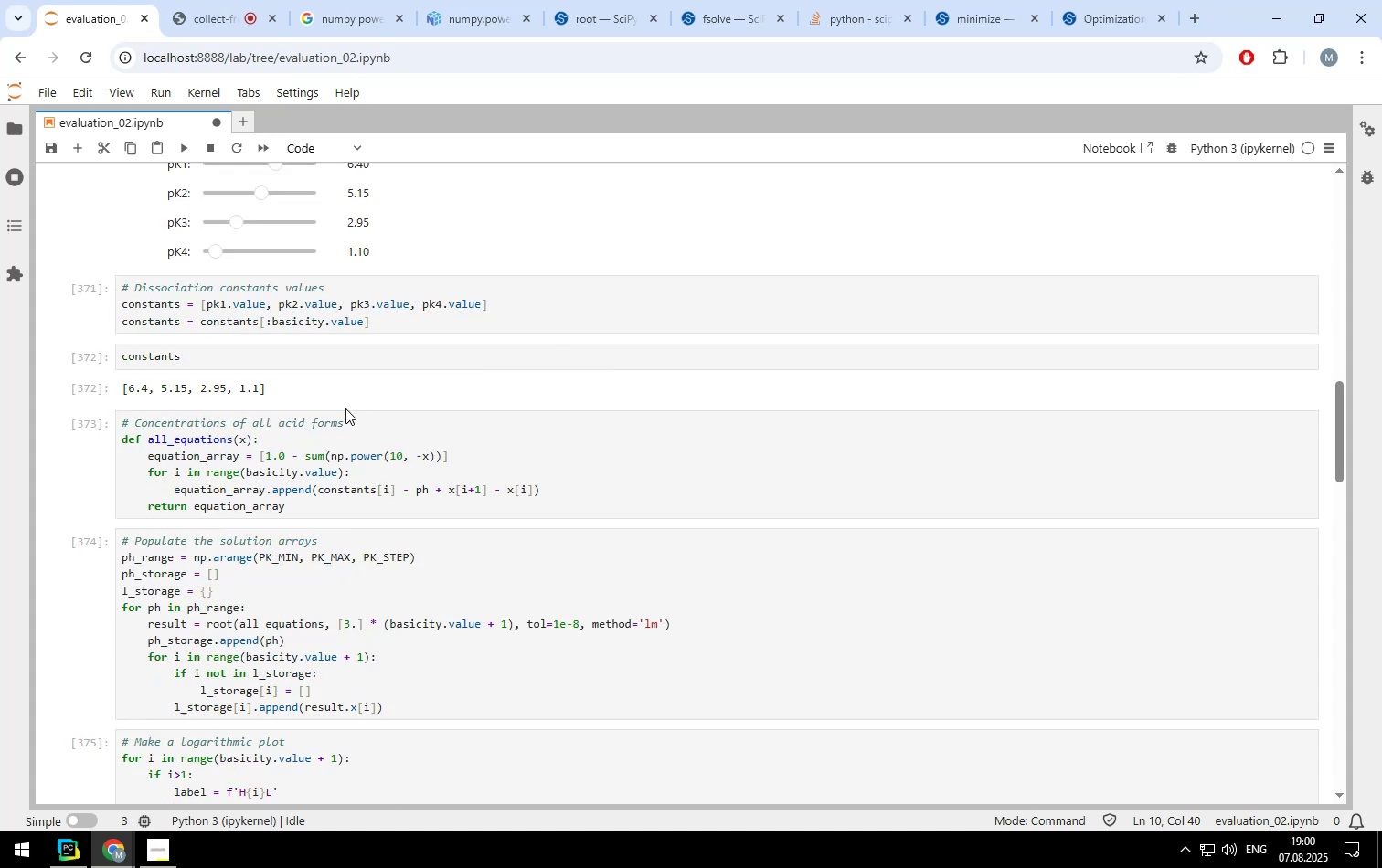 
wait(6.74)
 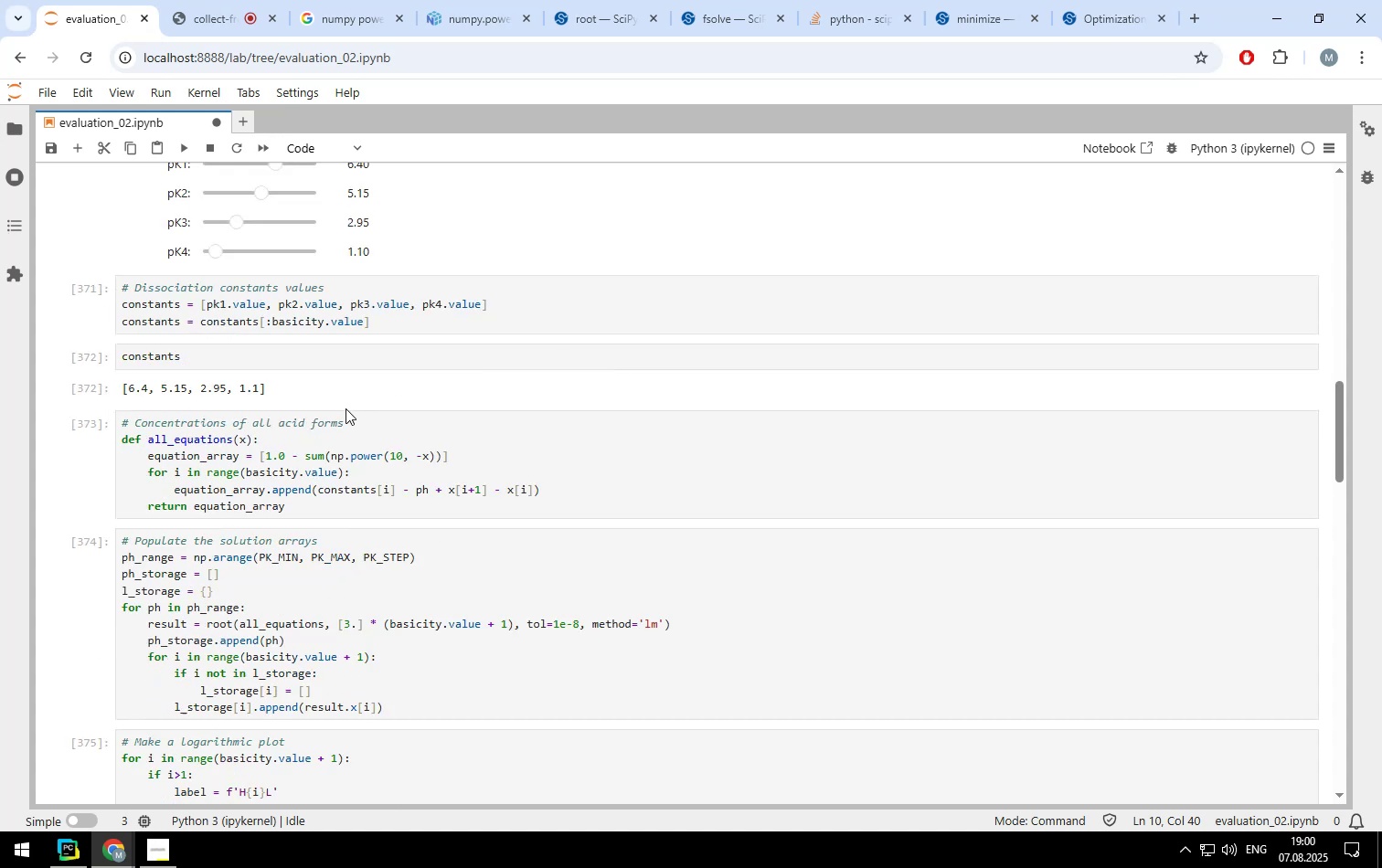 
left_click([380, 492])
 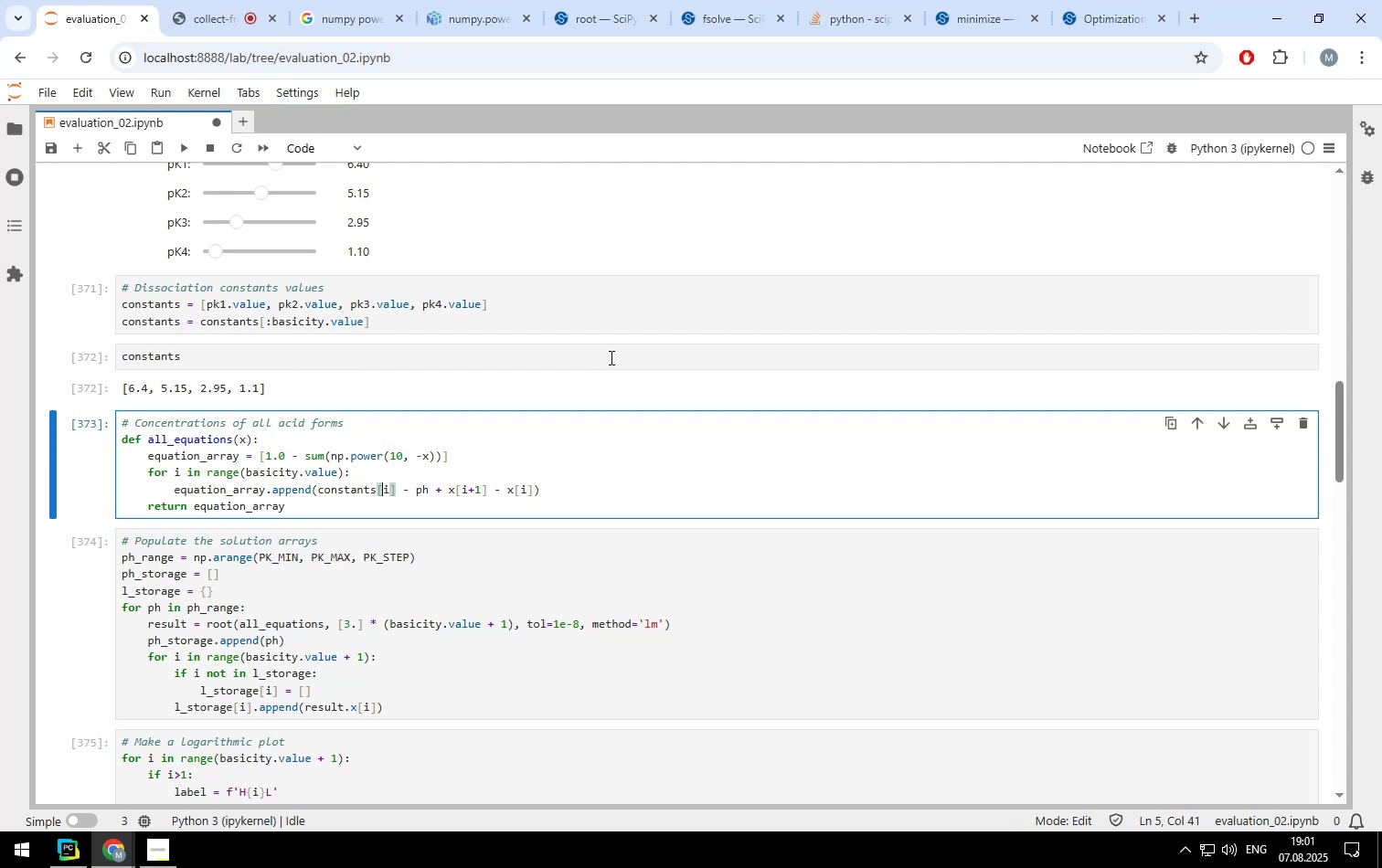 
type(basicity.value - )
 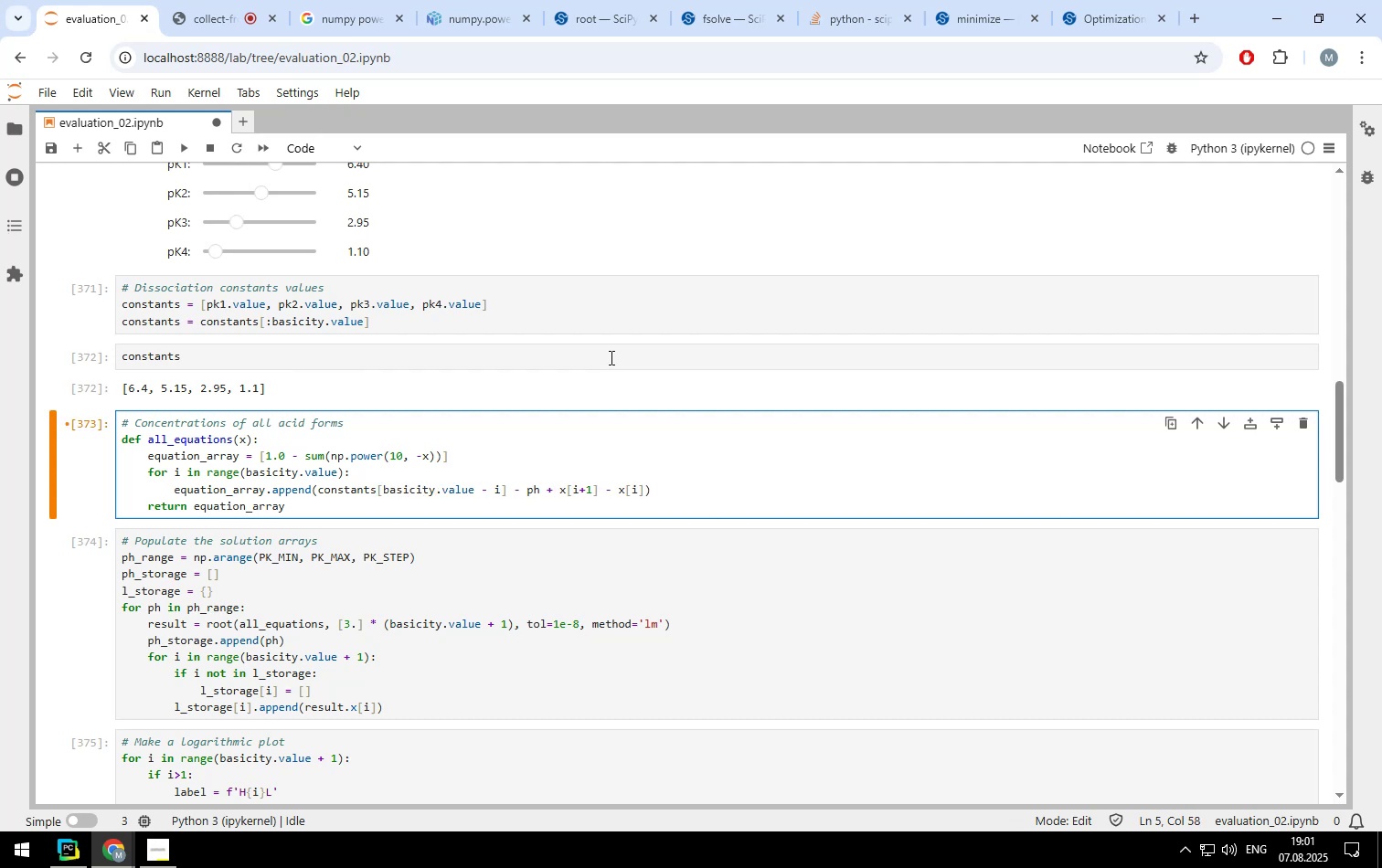 
scroll: coordinate [422, 248], scroll_direction: up, amount: 6.0
 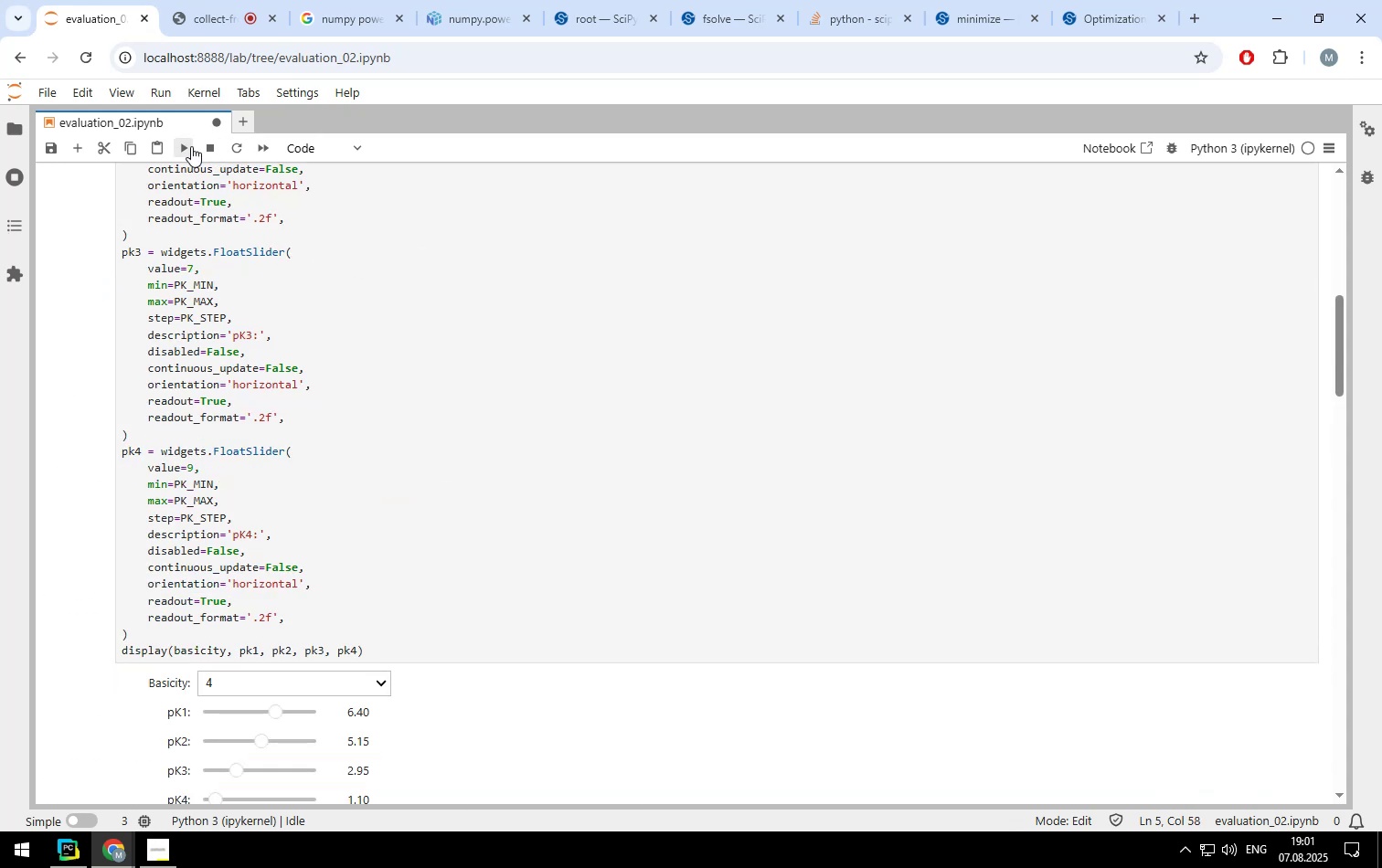 
left_click([48, 150])
 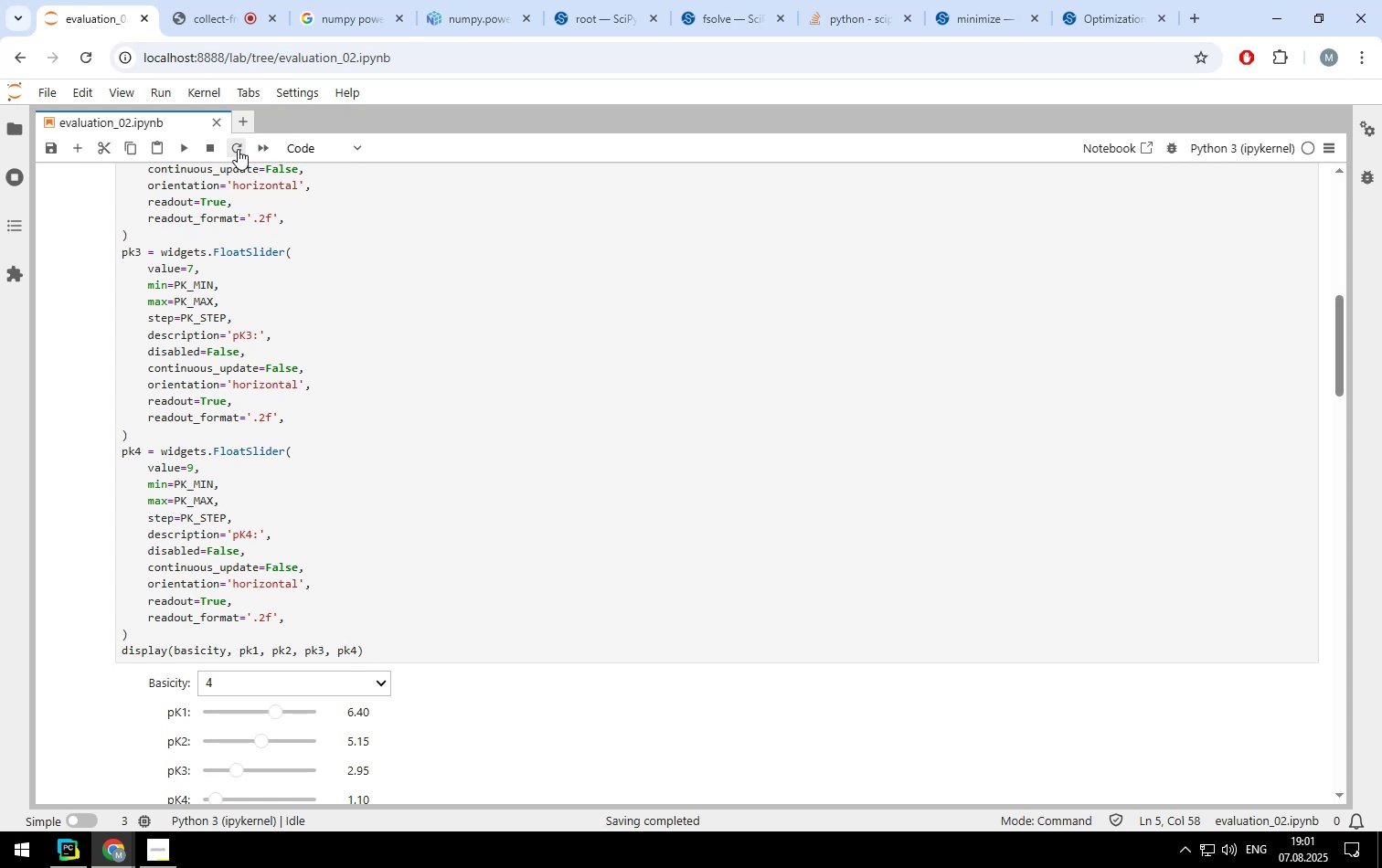 
left_click([238, 149])
 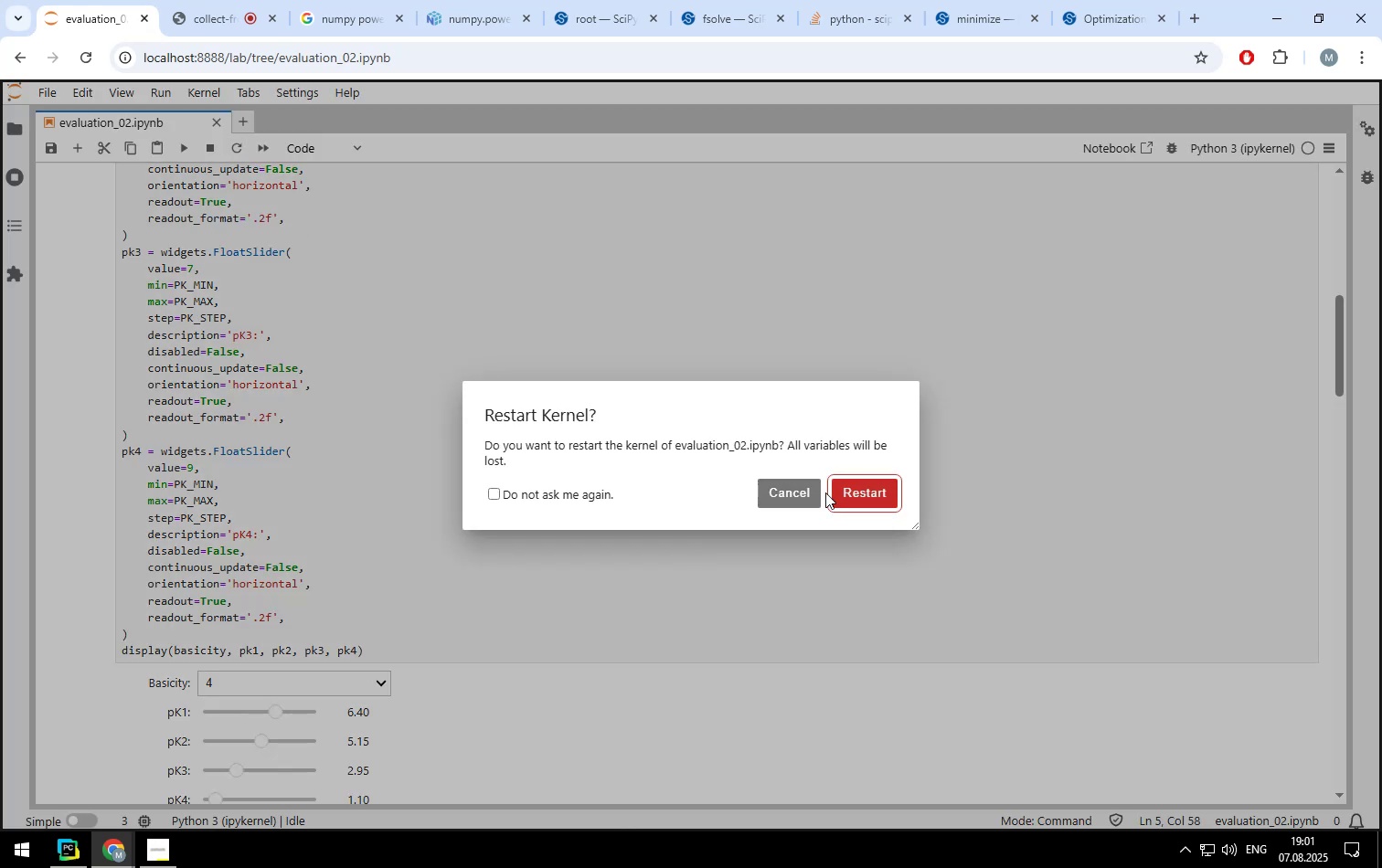 
left_click([849, 496])
 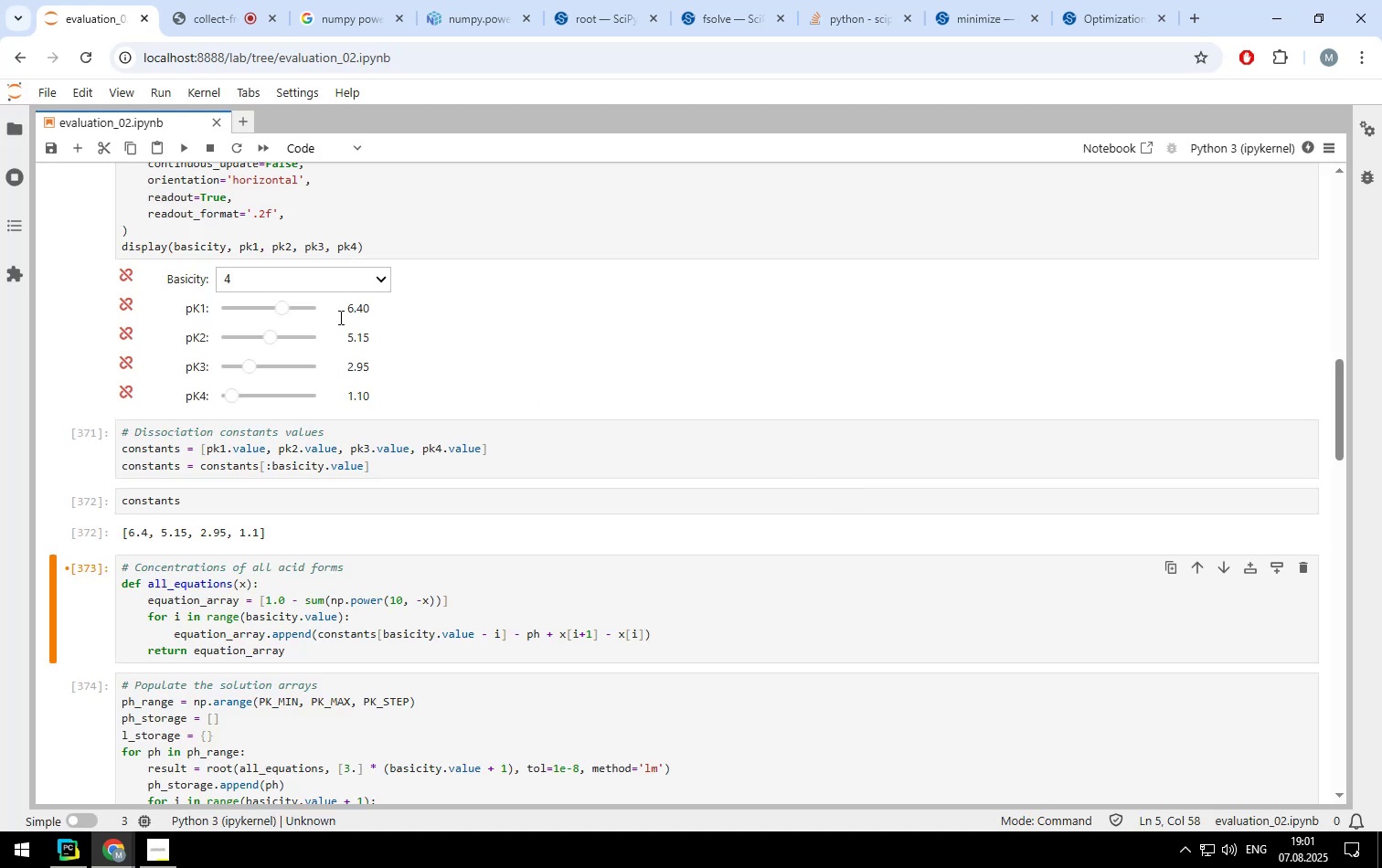 
scroll: coordinate [332, 285], scroll_direction: up, amount: 5.0
 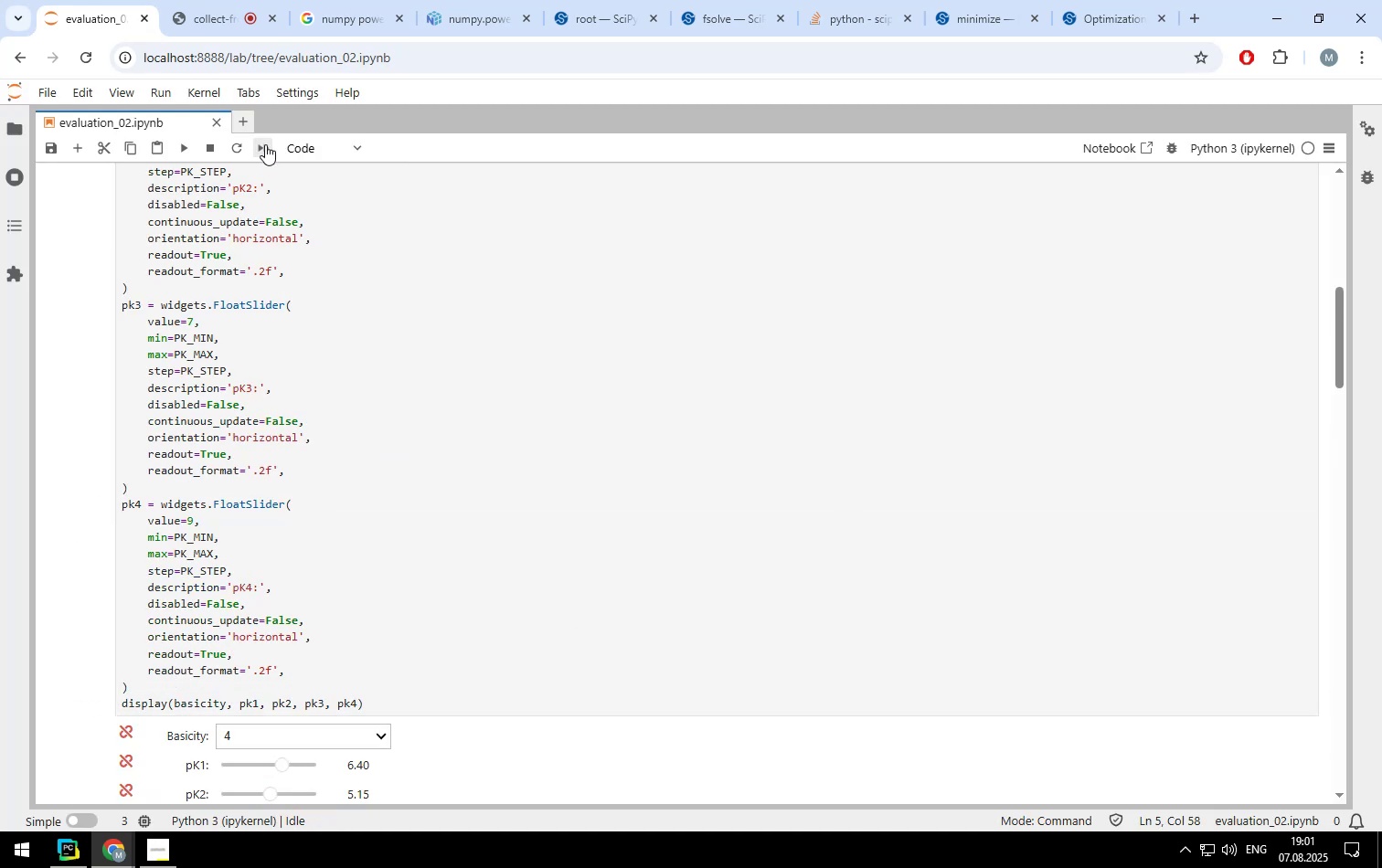 
left_click([265, 144])
 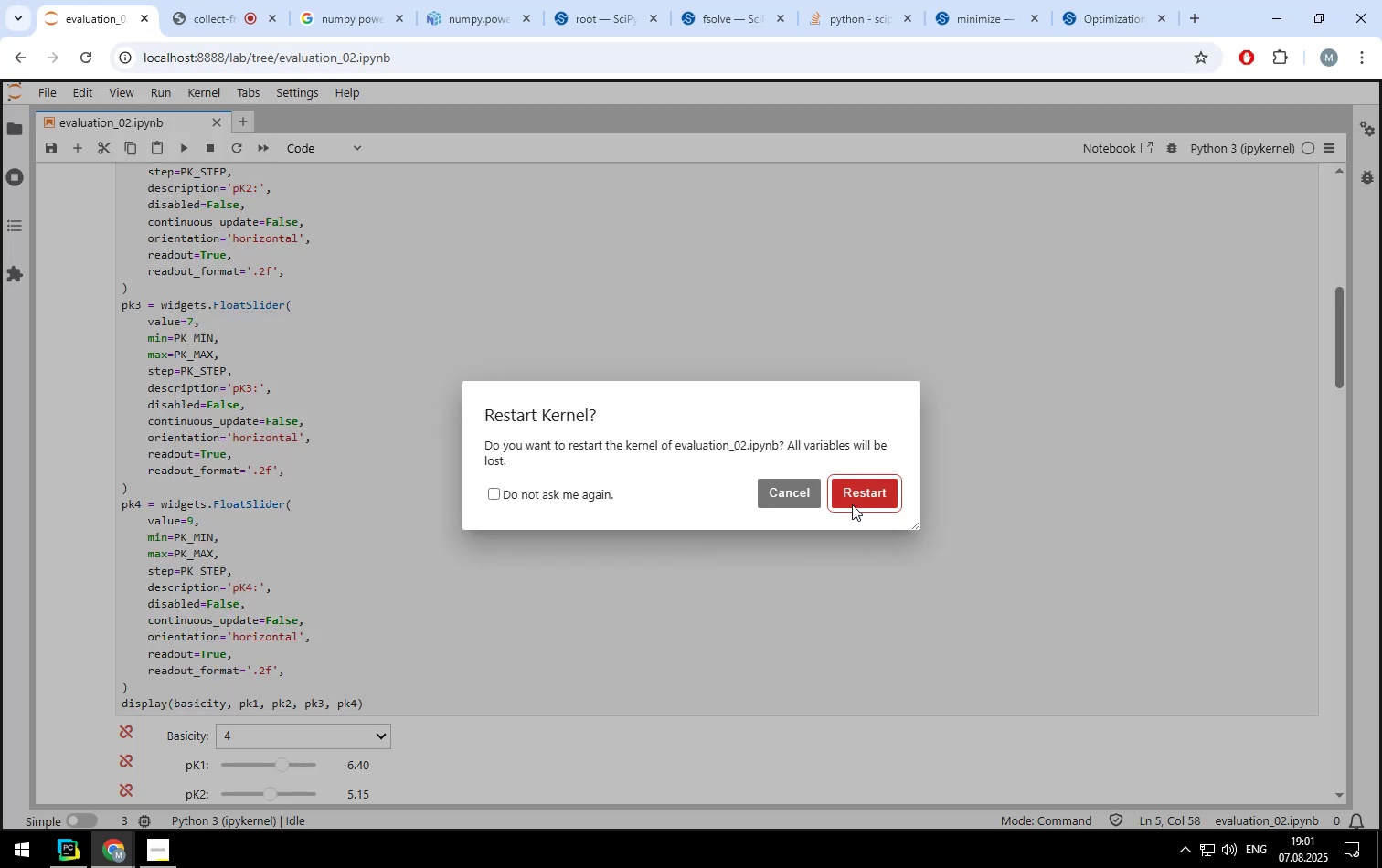 
left_click([851, 501])
 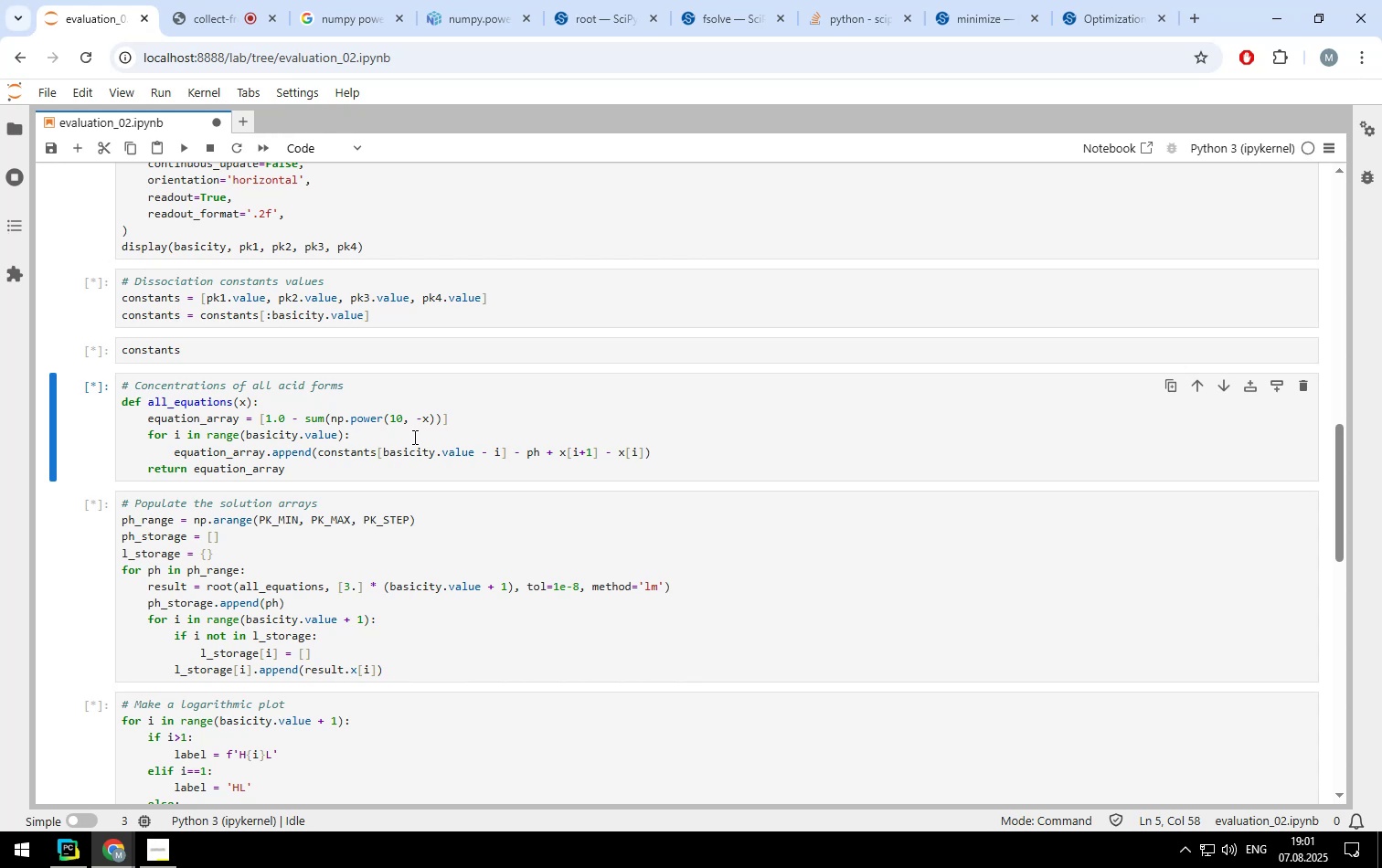 
scroll: coordinate [413, 437], scroll_direction: up, amount: 5.0
 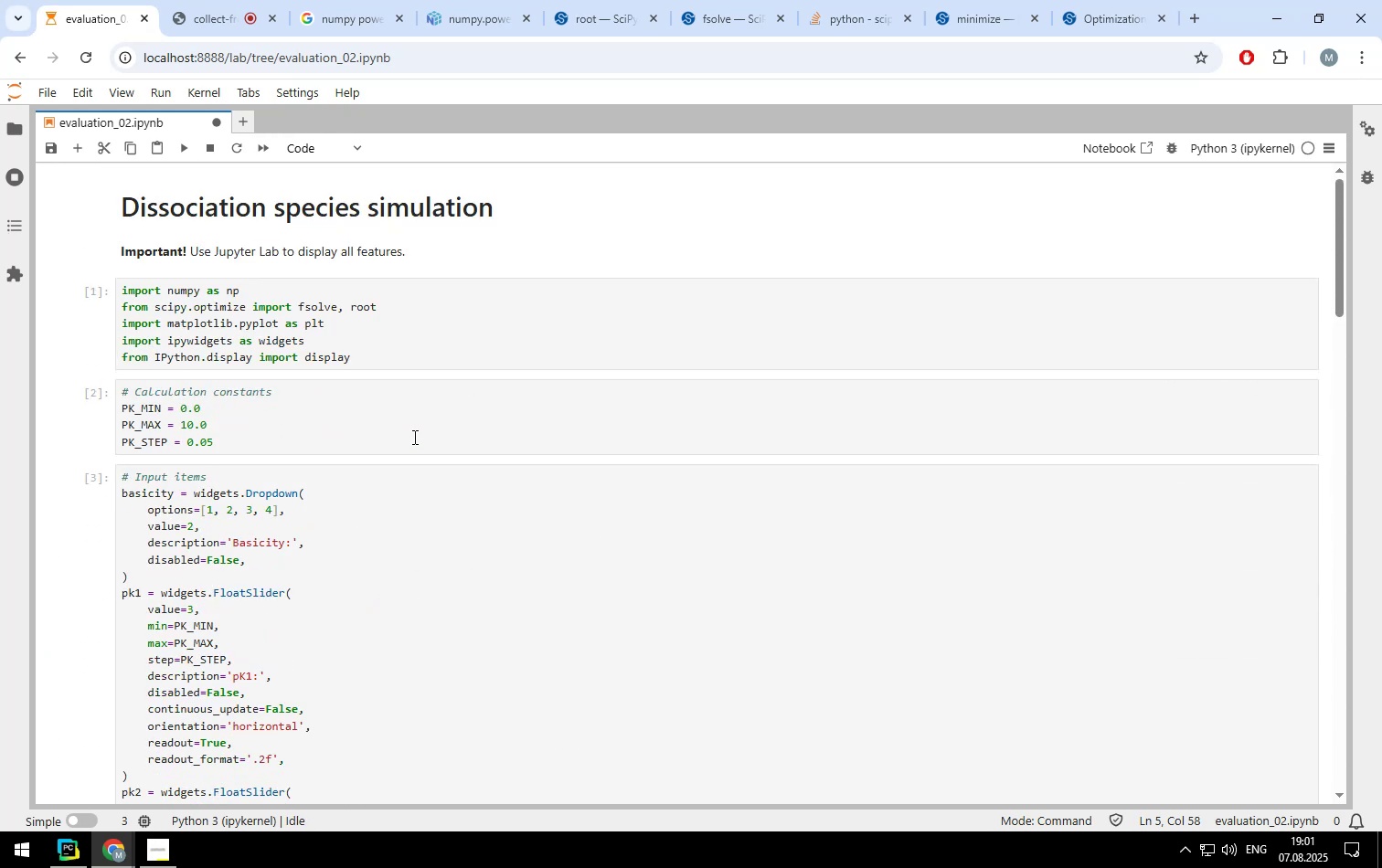 
scroll: coordinate [412, 437], scroll_direction: down, amount: 15.0
 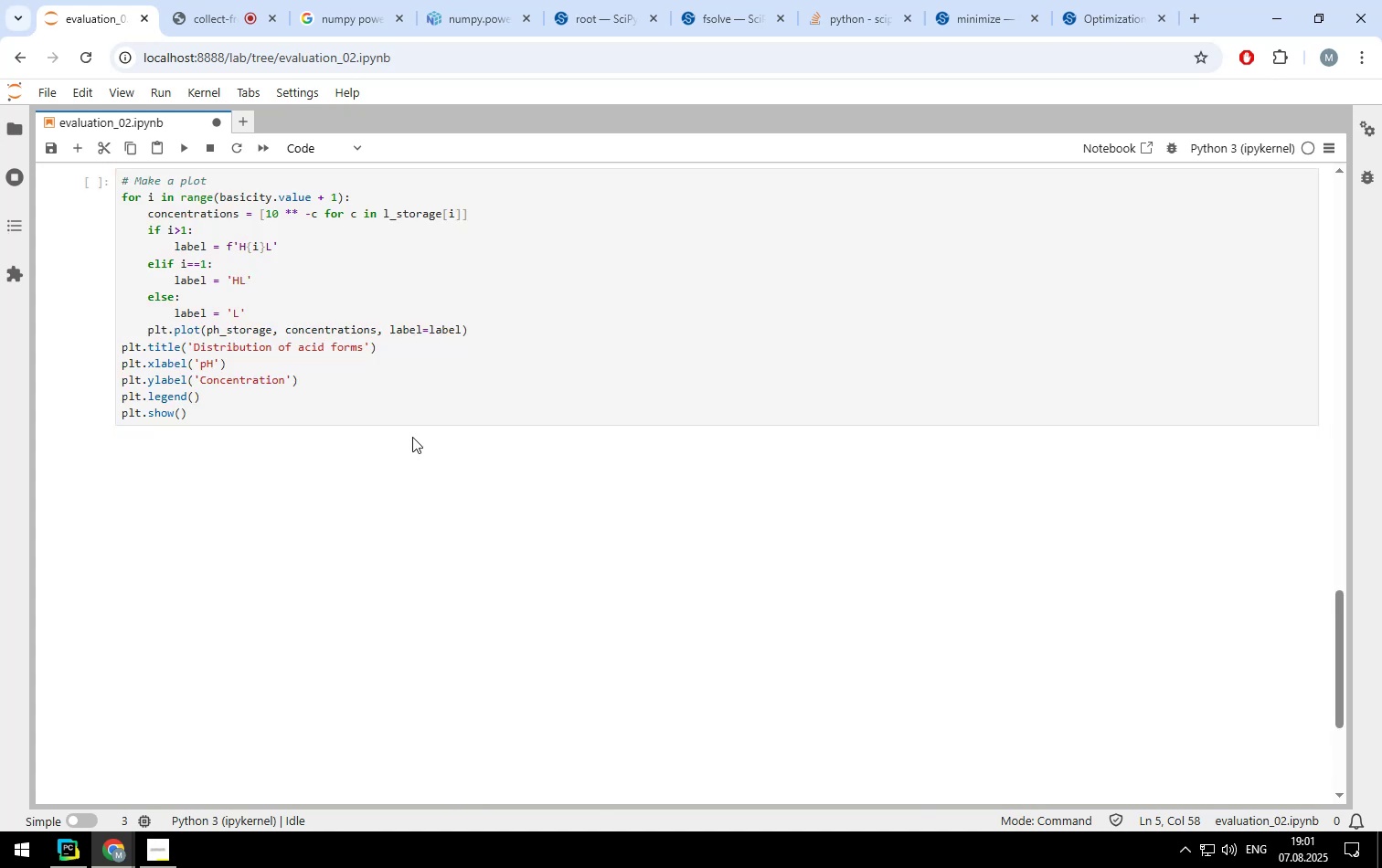 
scroll: coordinate [412, 437], scroll_direction: up, amount: 1.0
 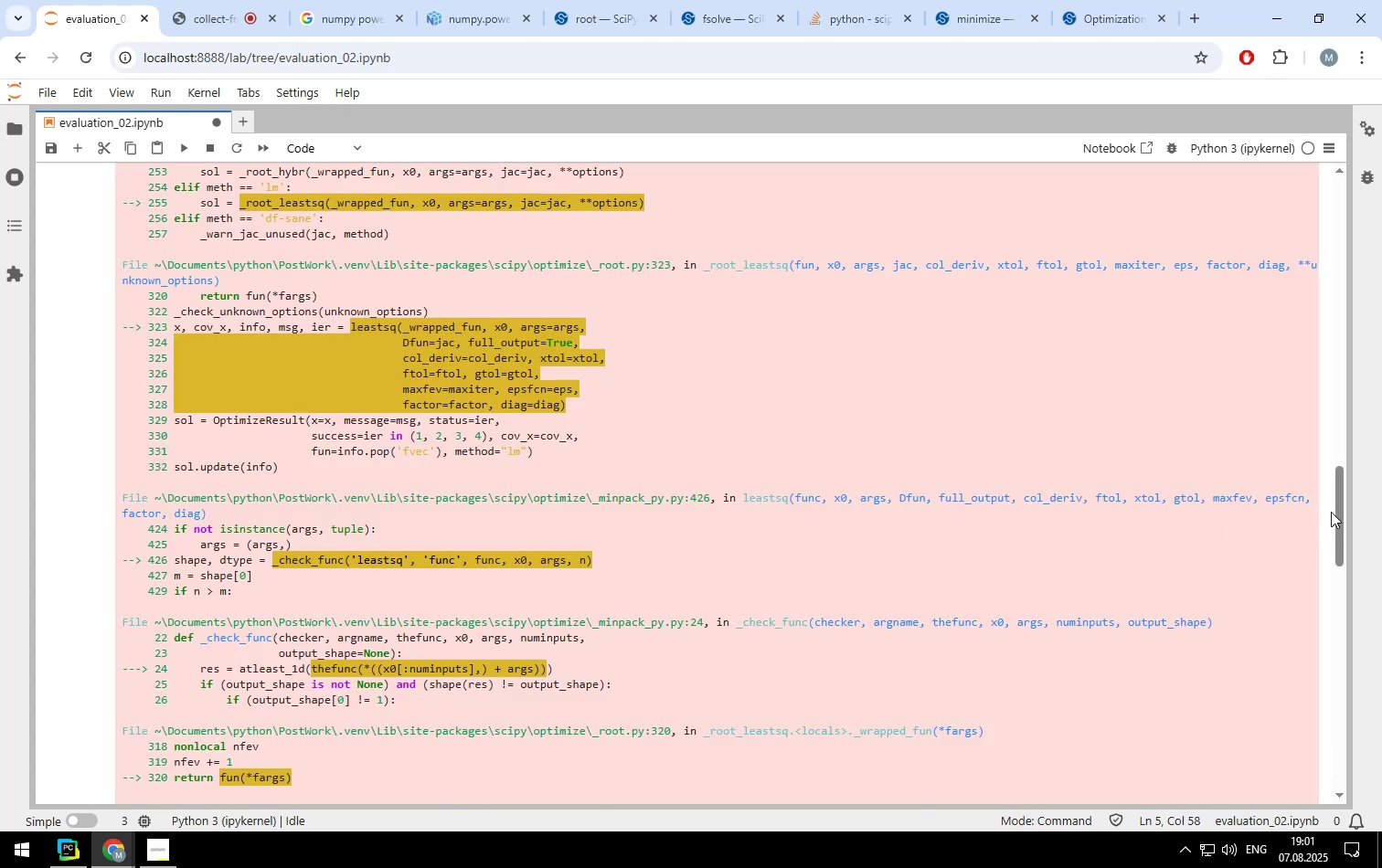 
left_click_drag(start_coordinate=[1338, 503], to_coordinate=[1336, 410])
 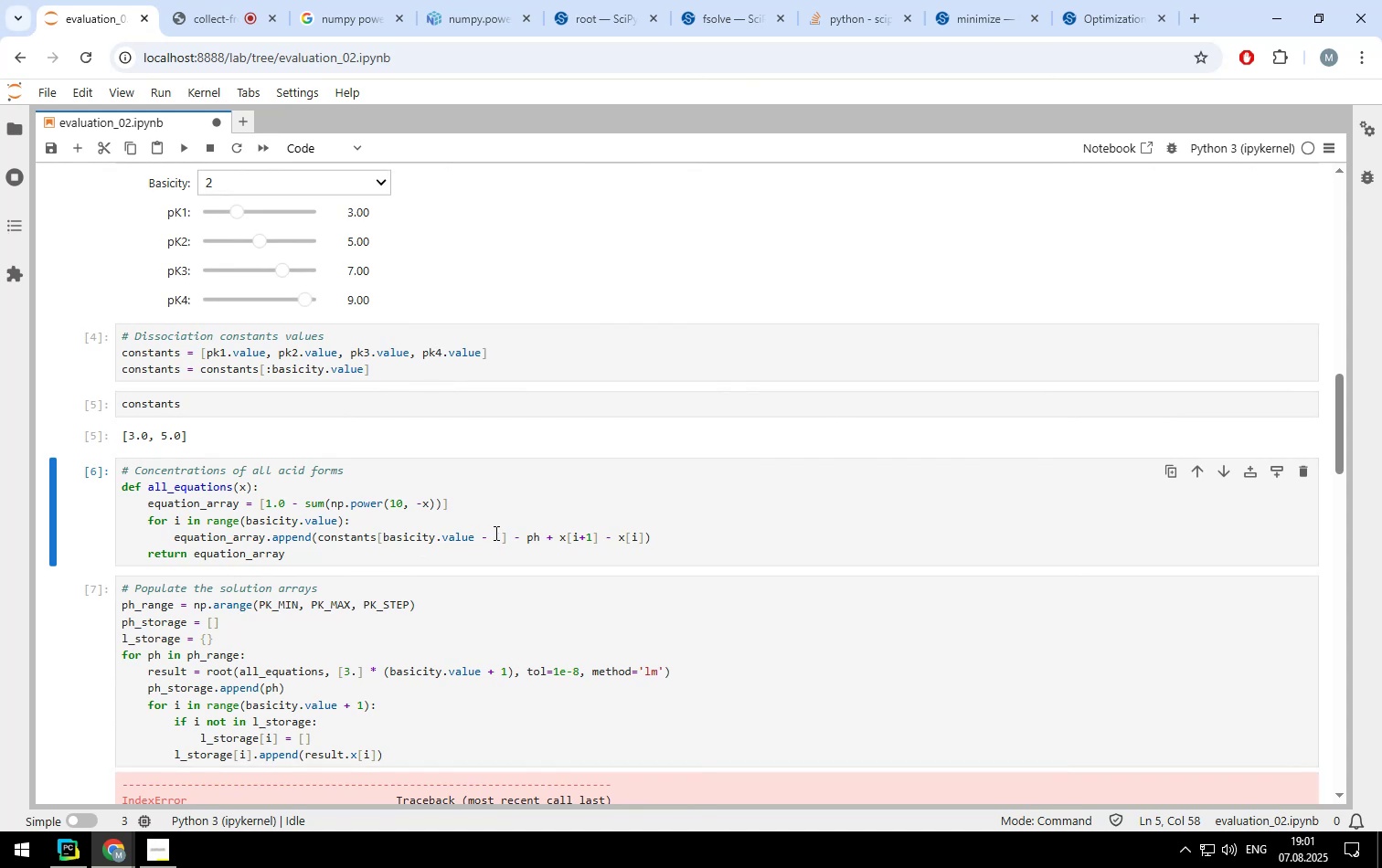 
left_click([498, 534])
 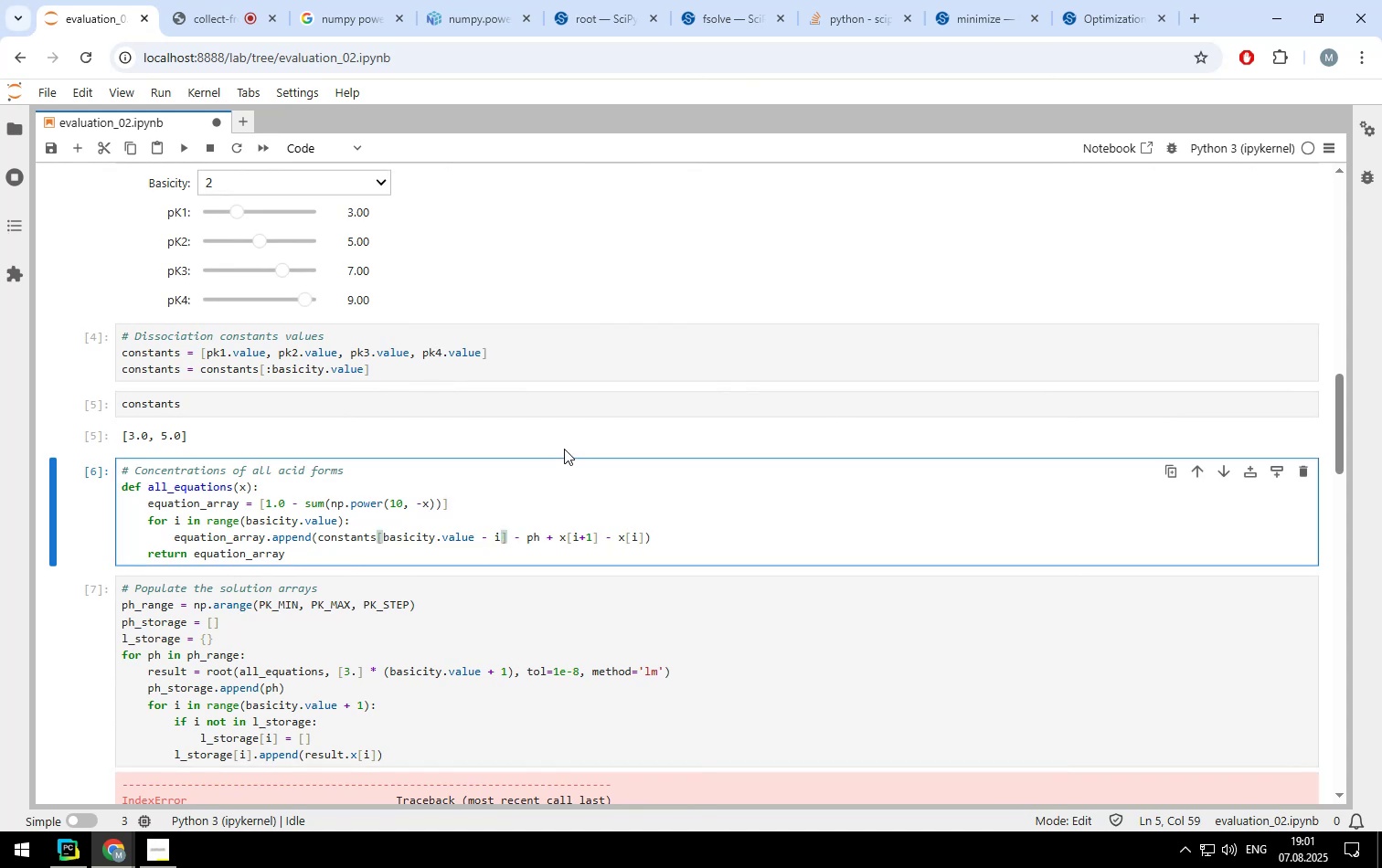 
wait(5.53)
 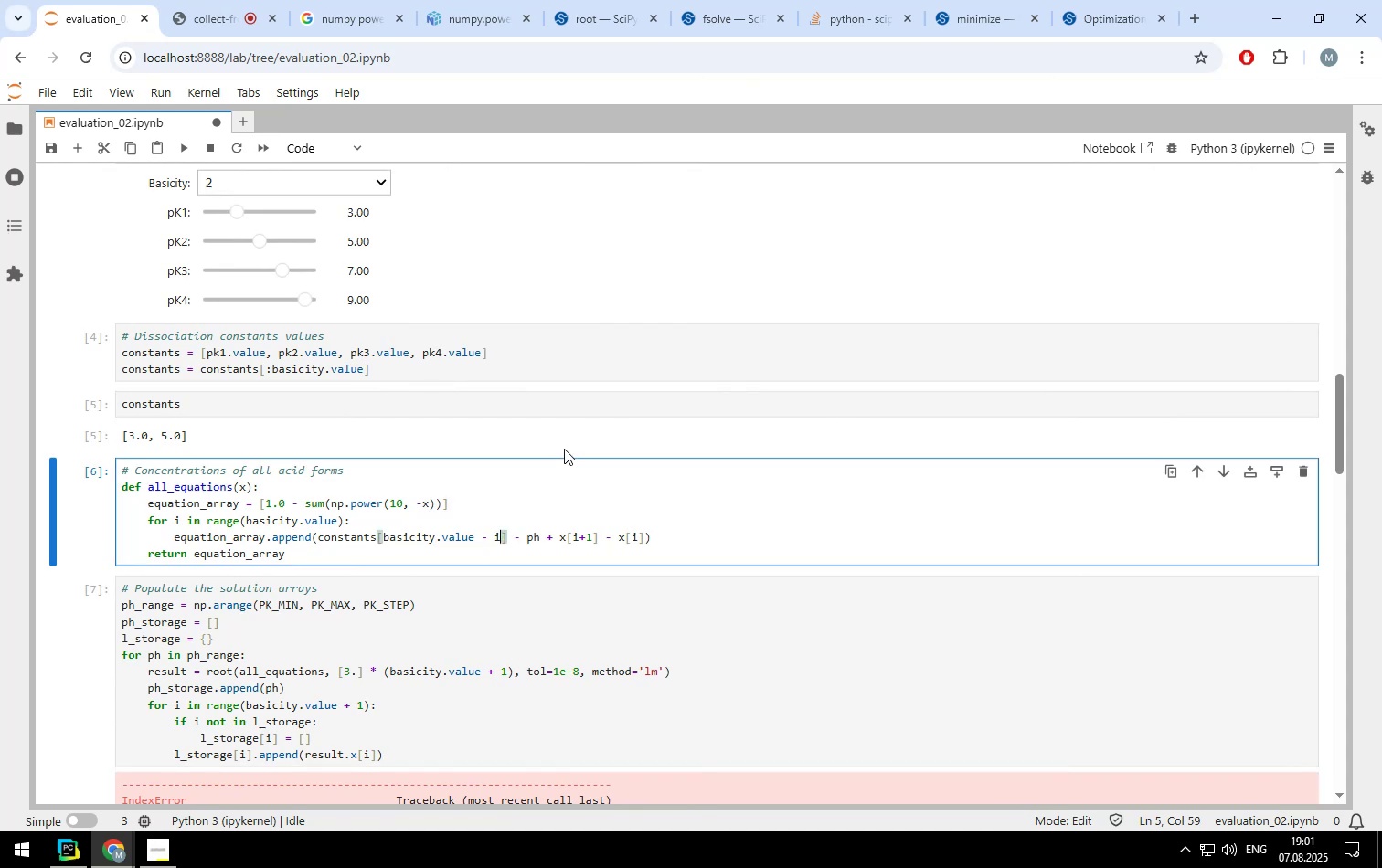 
key(Space)
 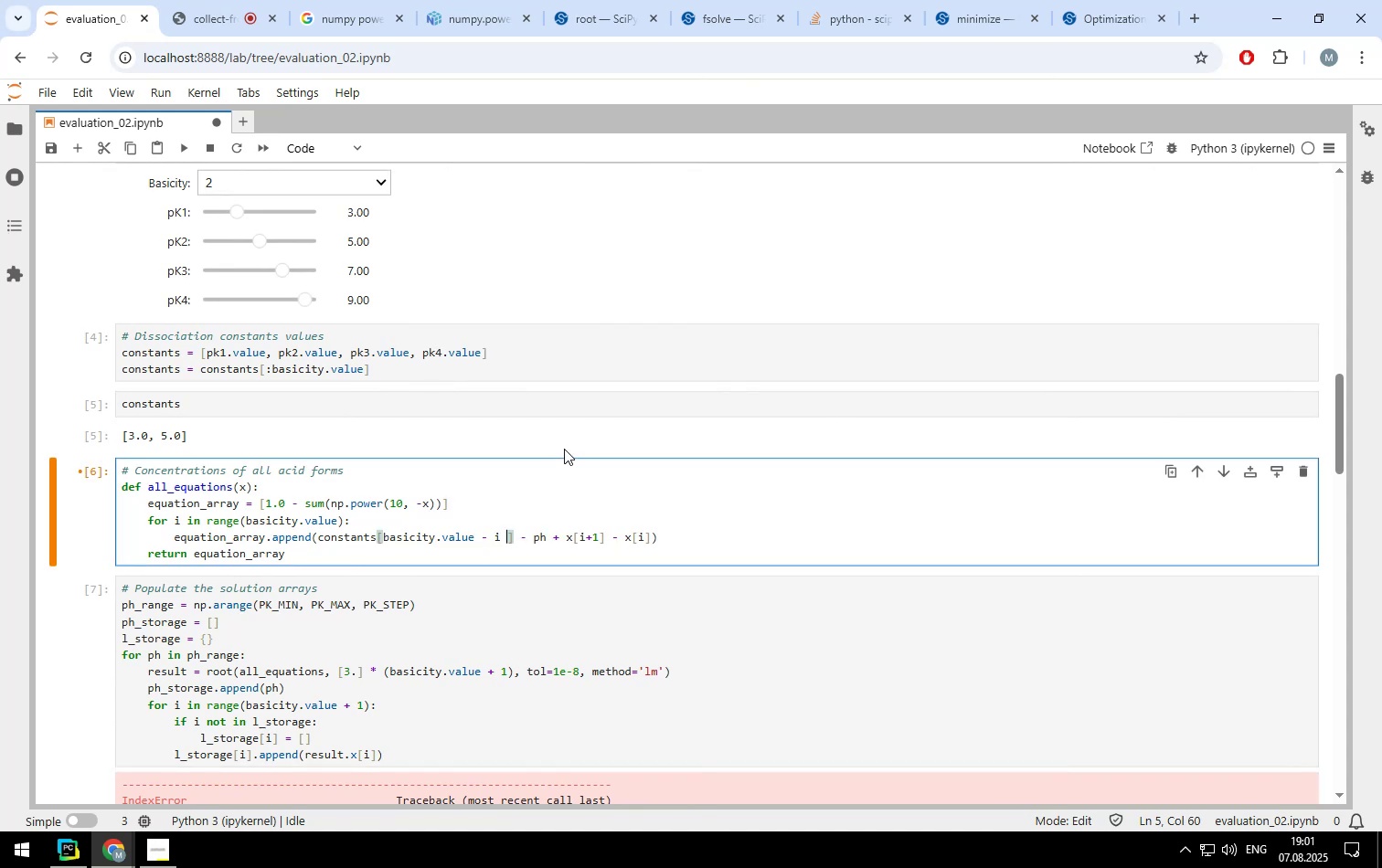 
key(Minus)
 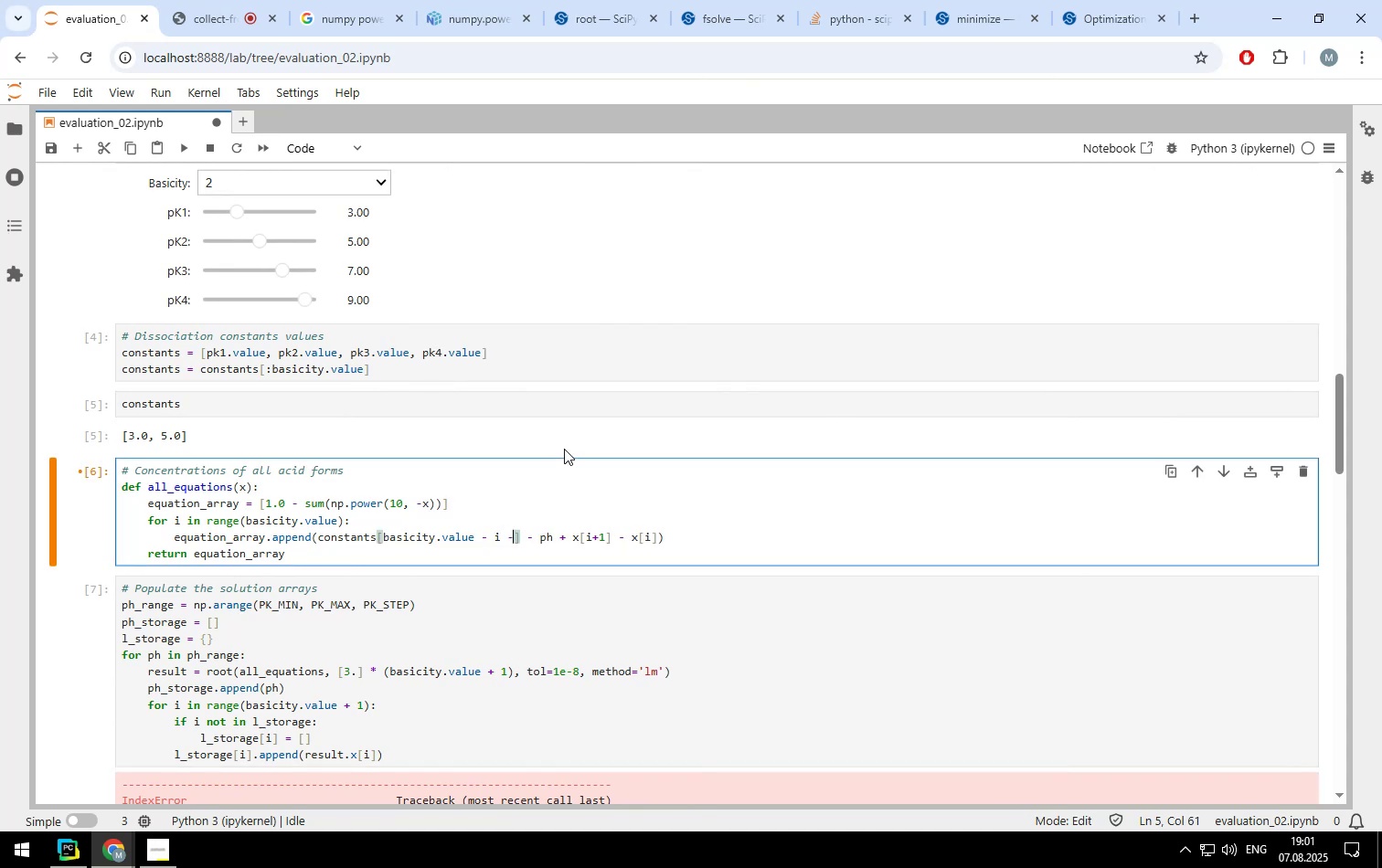 
key(1)
 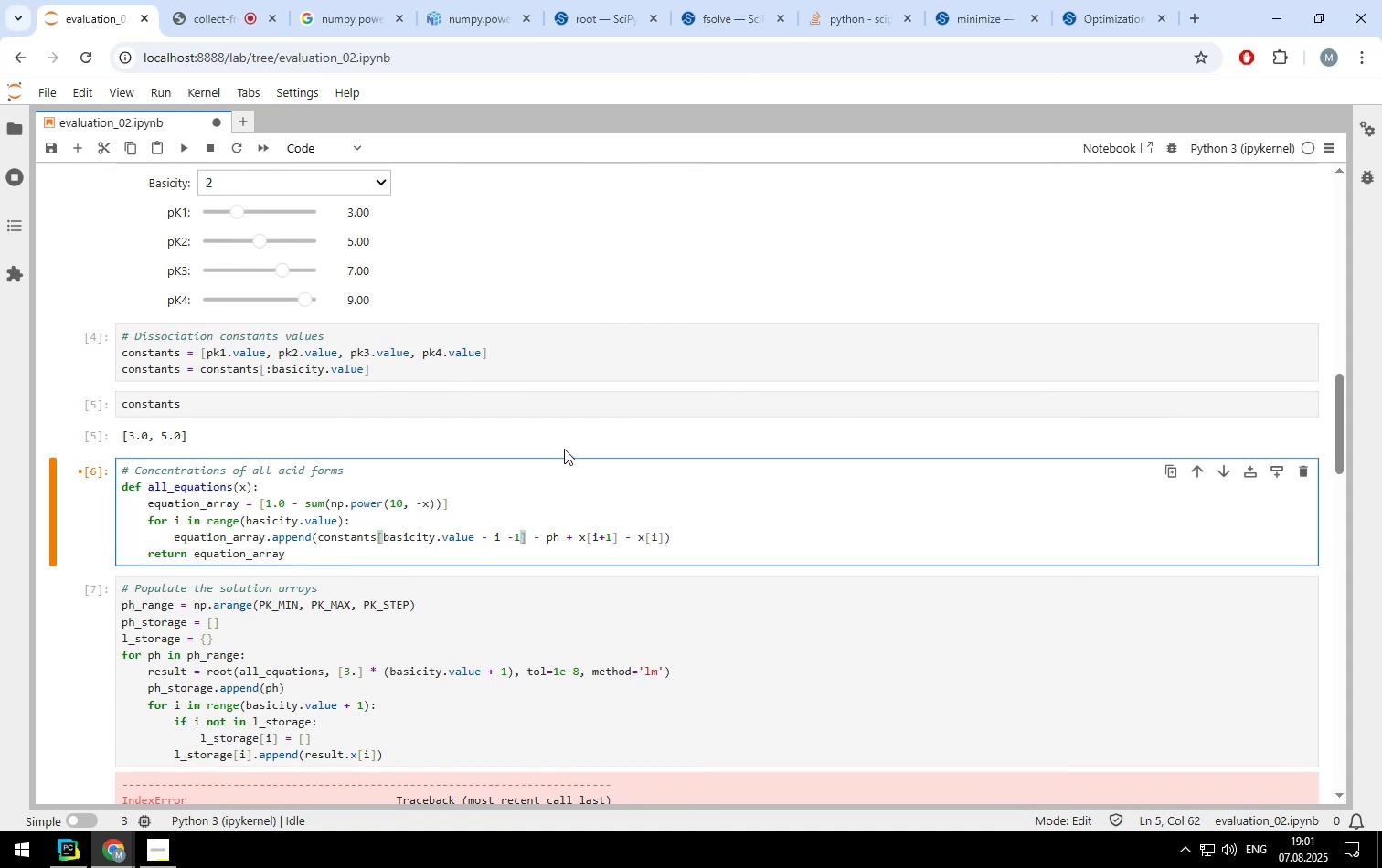 
key(ArrowLeft)
 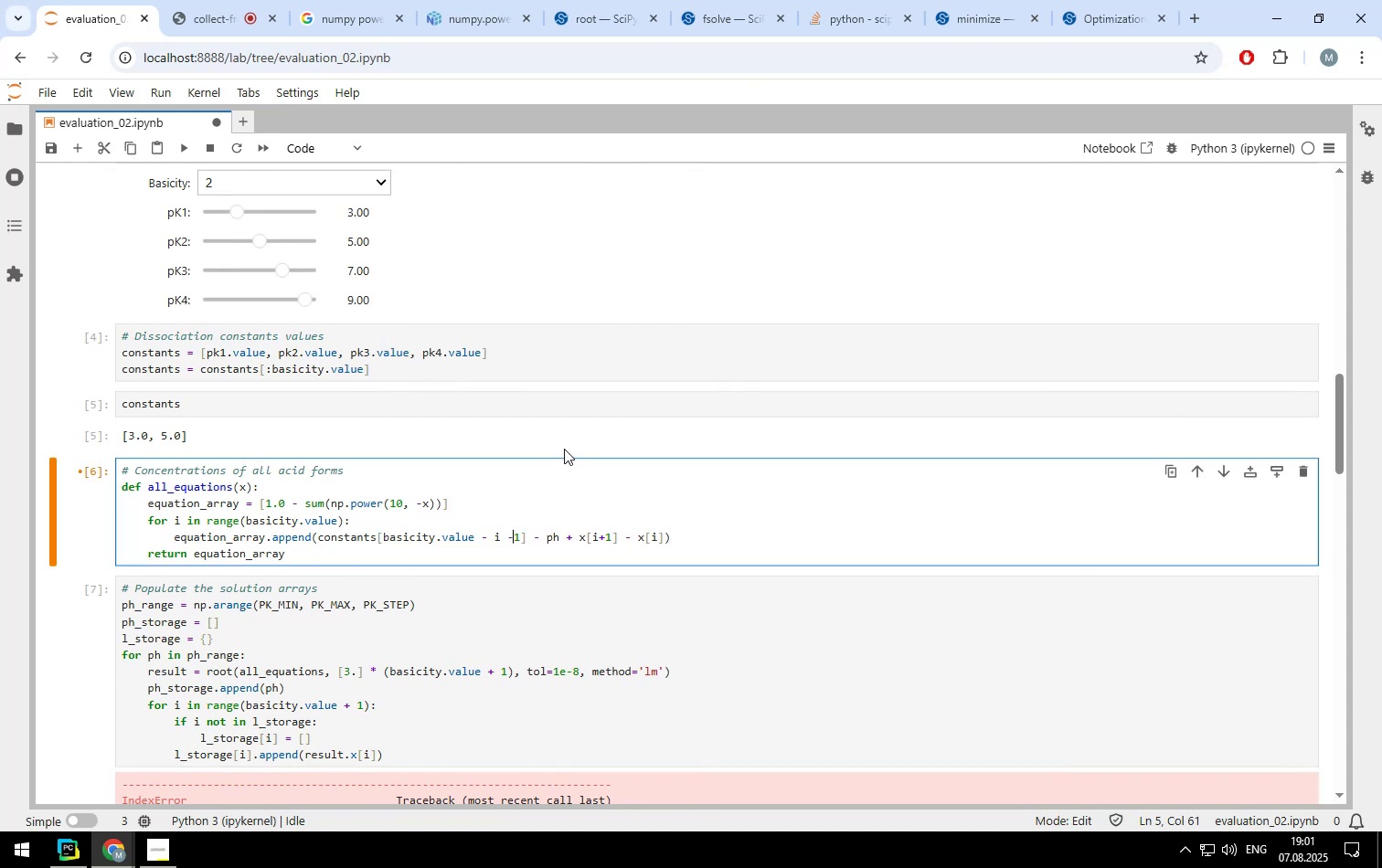 
key(Space)
 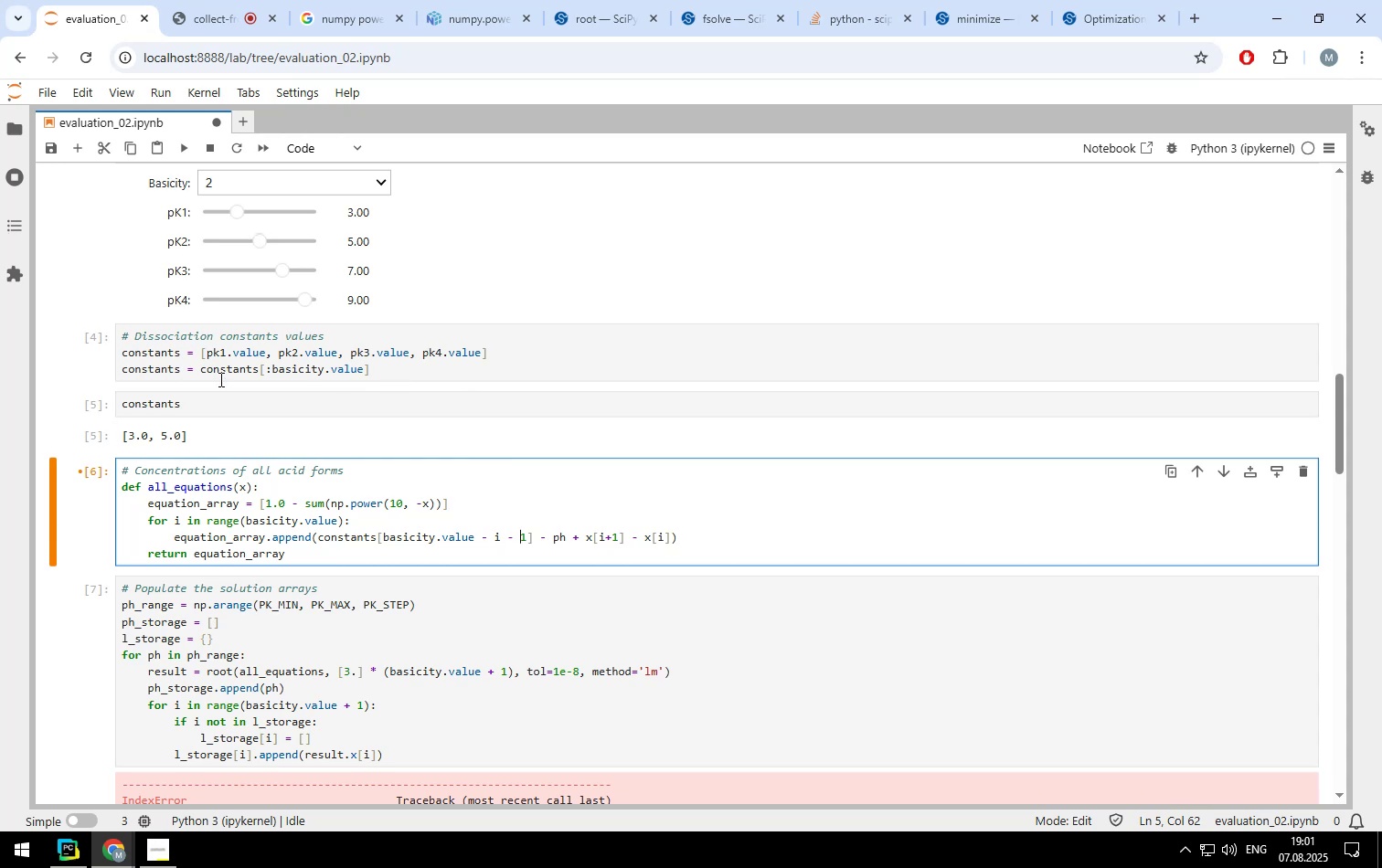 
left_click([223, 400])
 